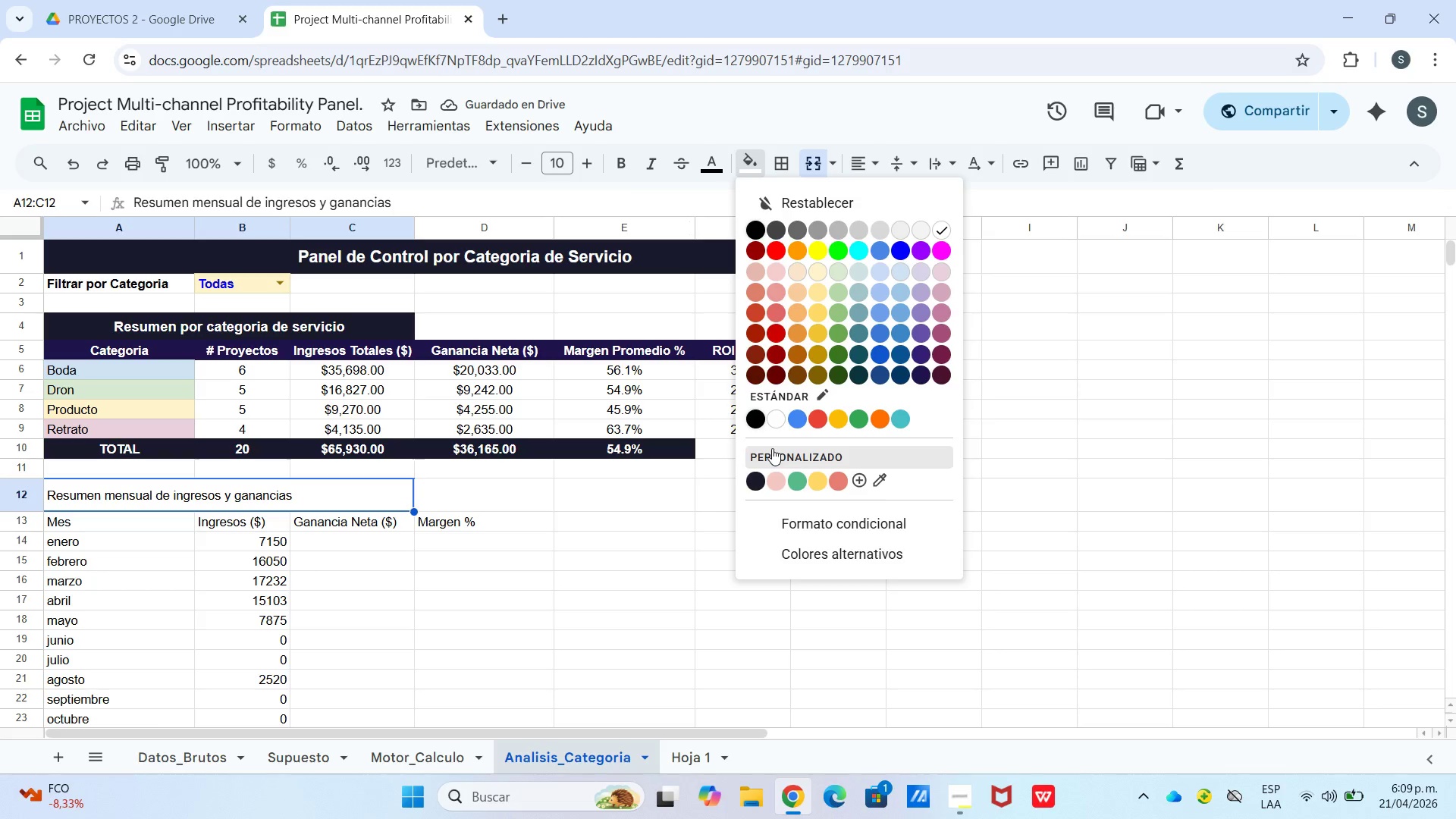 
left_click([758, 477])
 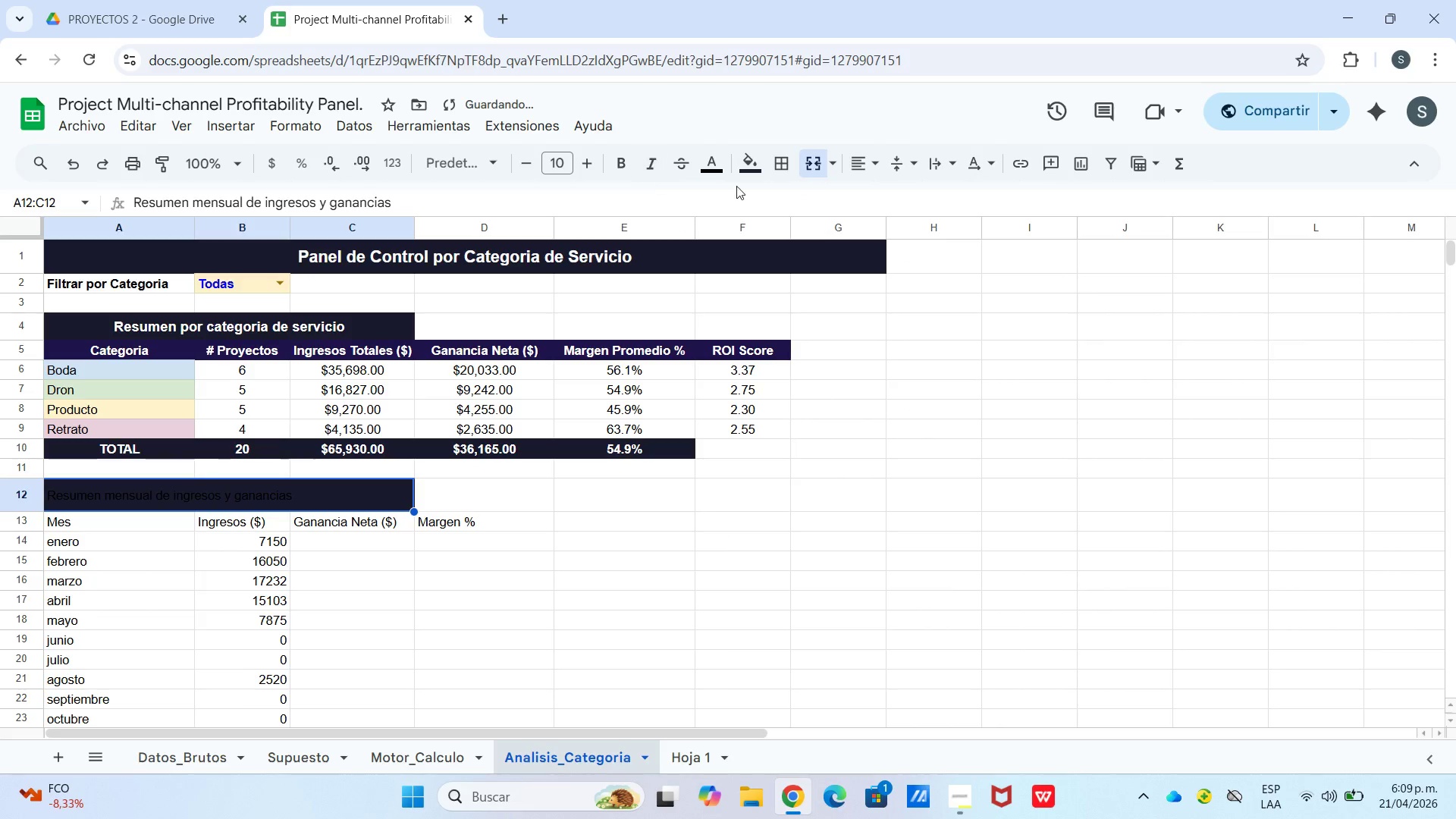 
left_click([701, 169])
 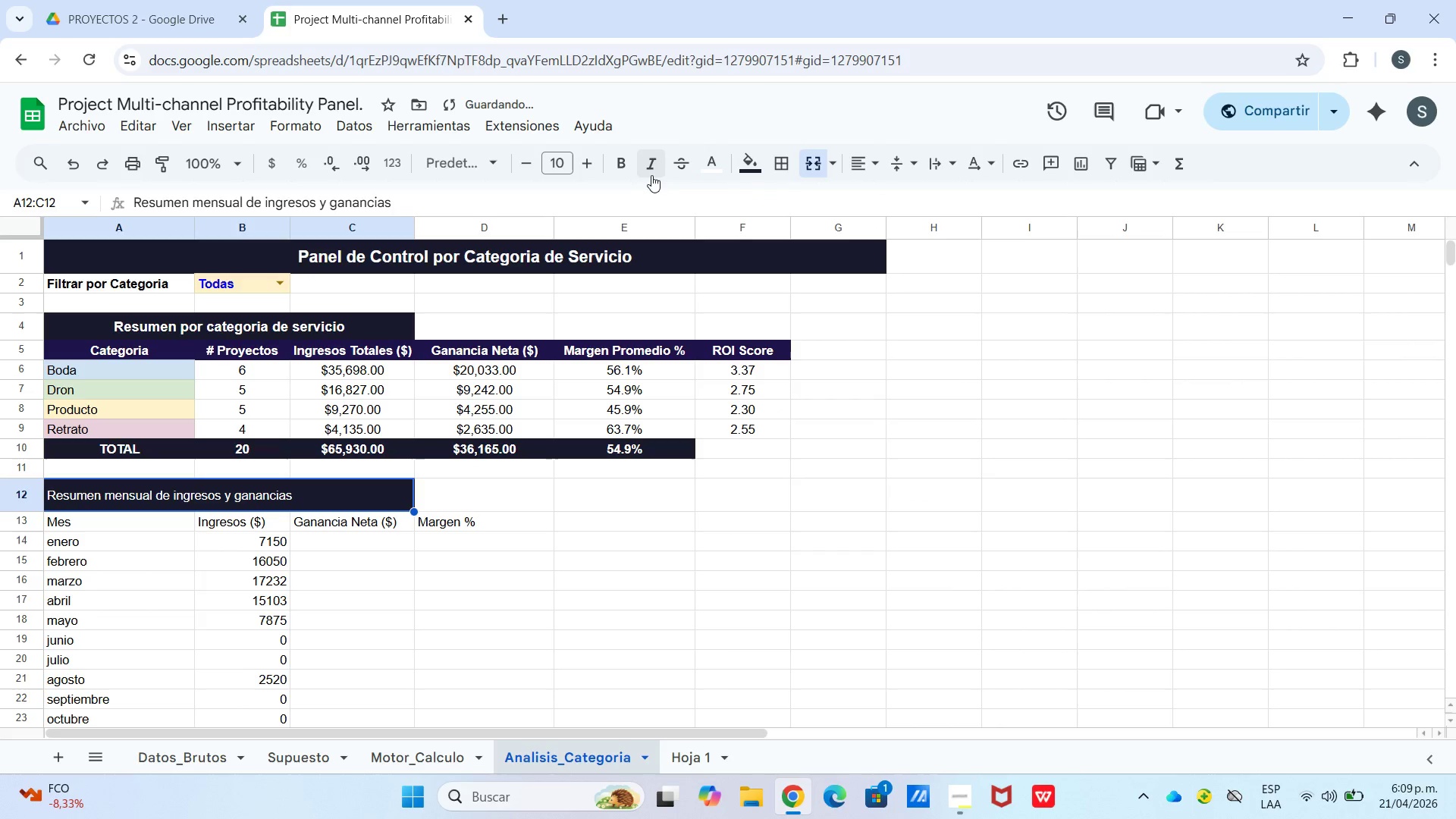 
left_click([630, 170])
 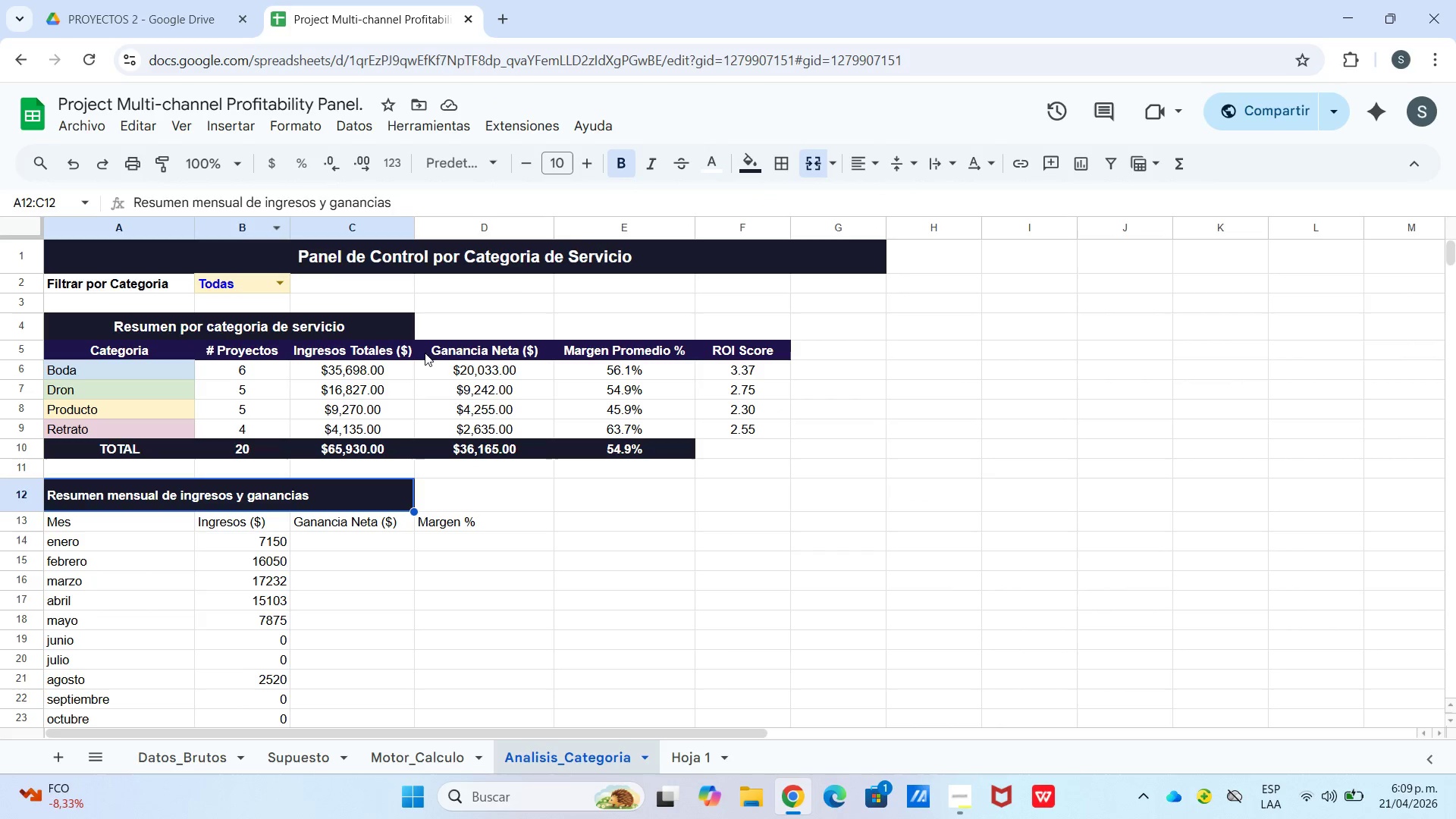 
wait(7.77)
 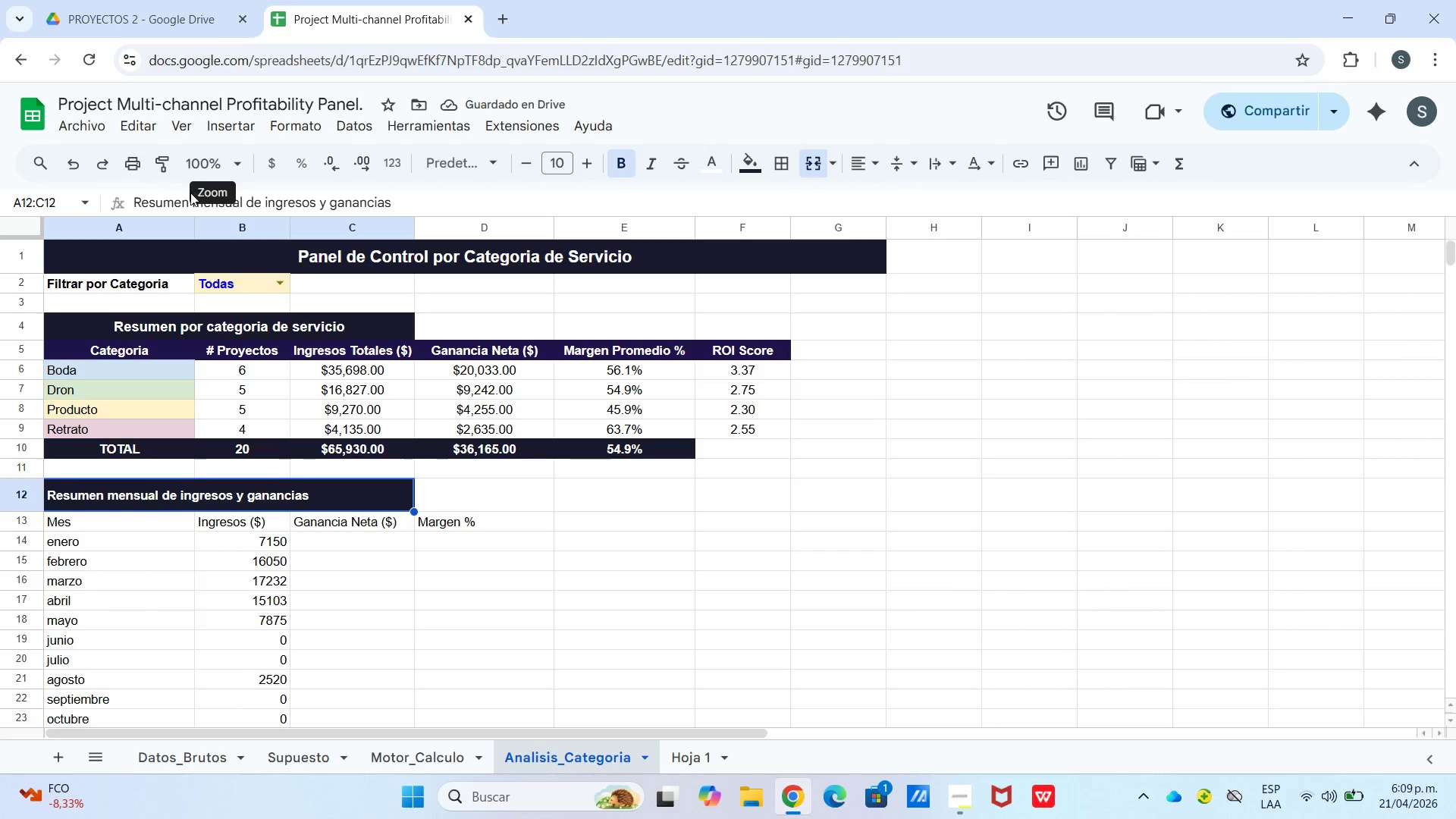 
double_click([593, 162])
 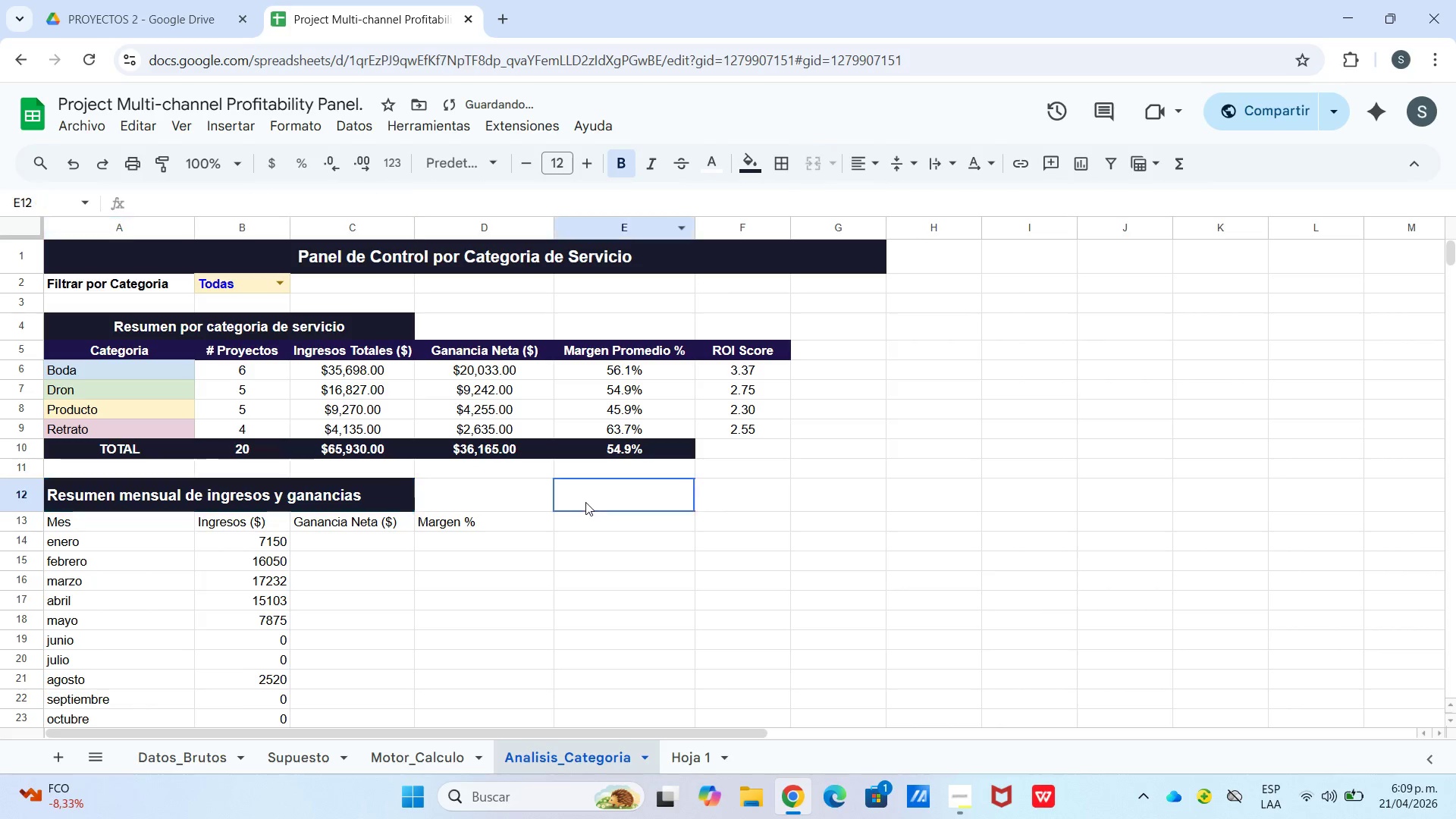 
left_click_drag(start_coordinate=[585, 502], to_coordinate=[579, 503])
 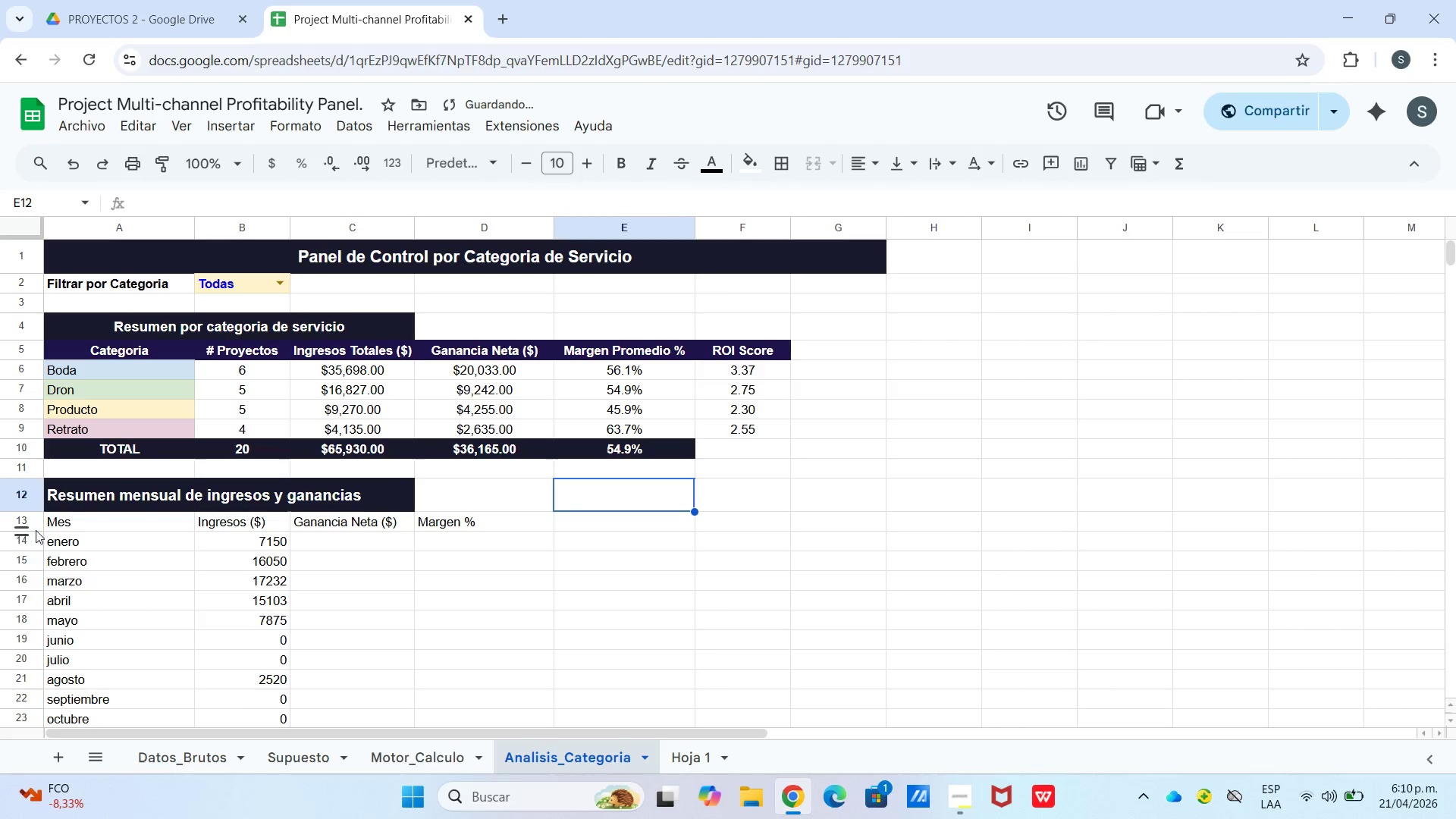 
left_click_drag(start_coordinate=[48, 530], to_coordinate=[58, 530])
 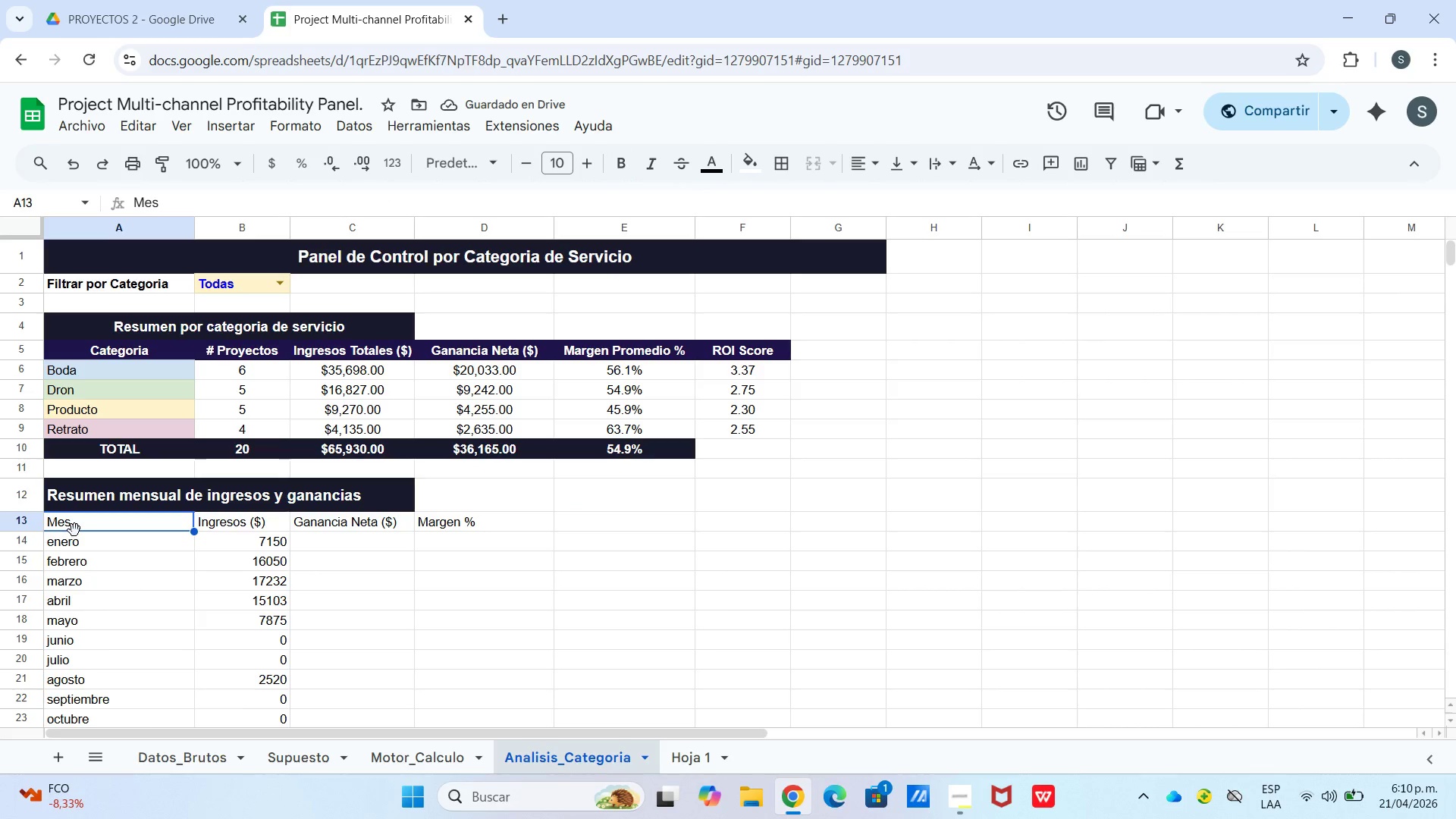 
left_click_drag(start_coordinate=[74, 530], to_coordinate=[422, 520])
 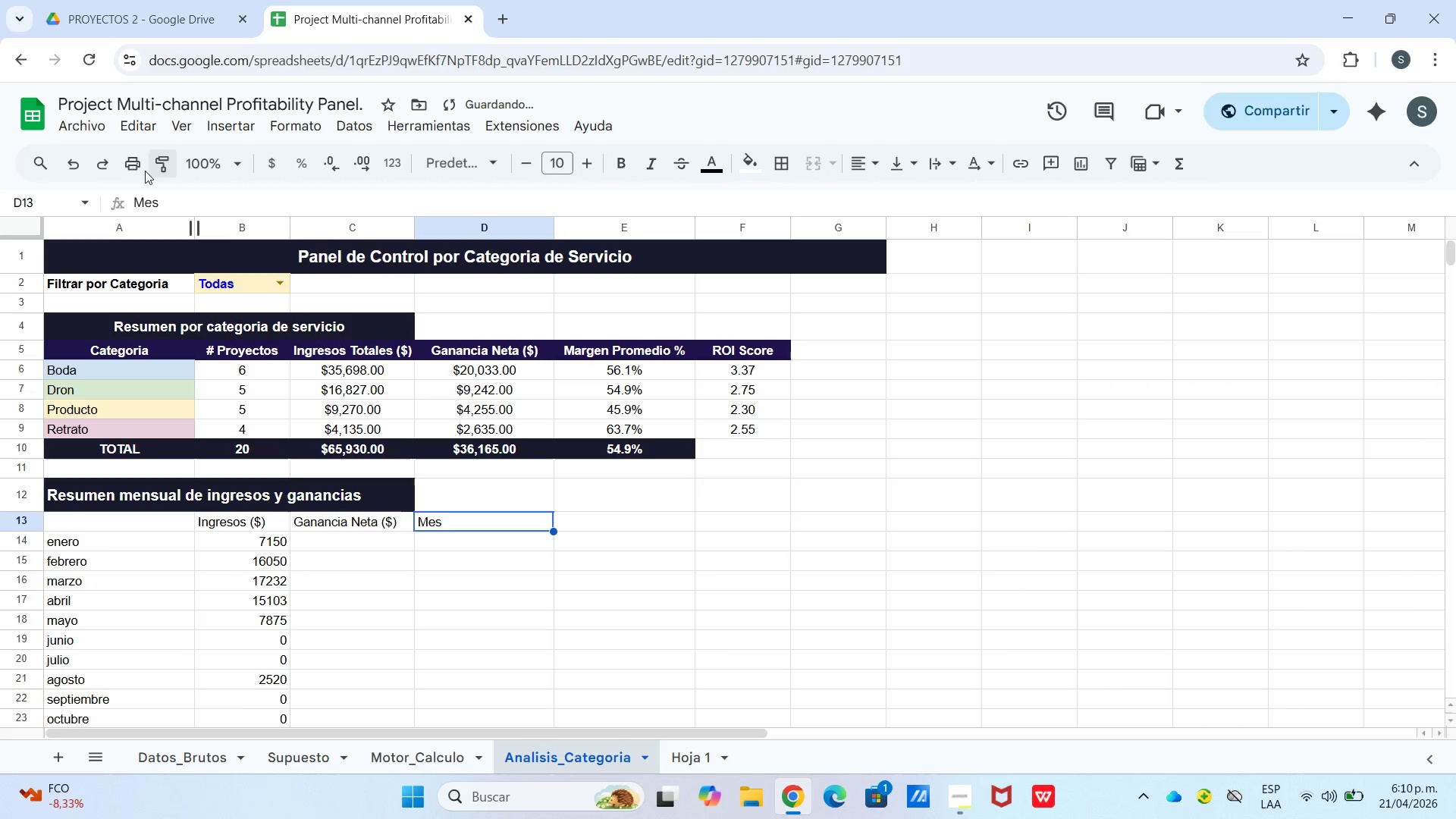 
left_click([78, 173])
 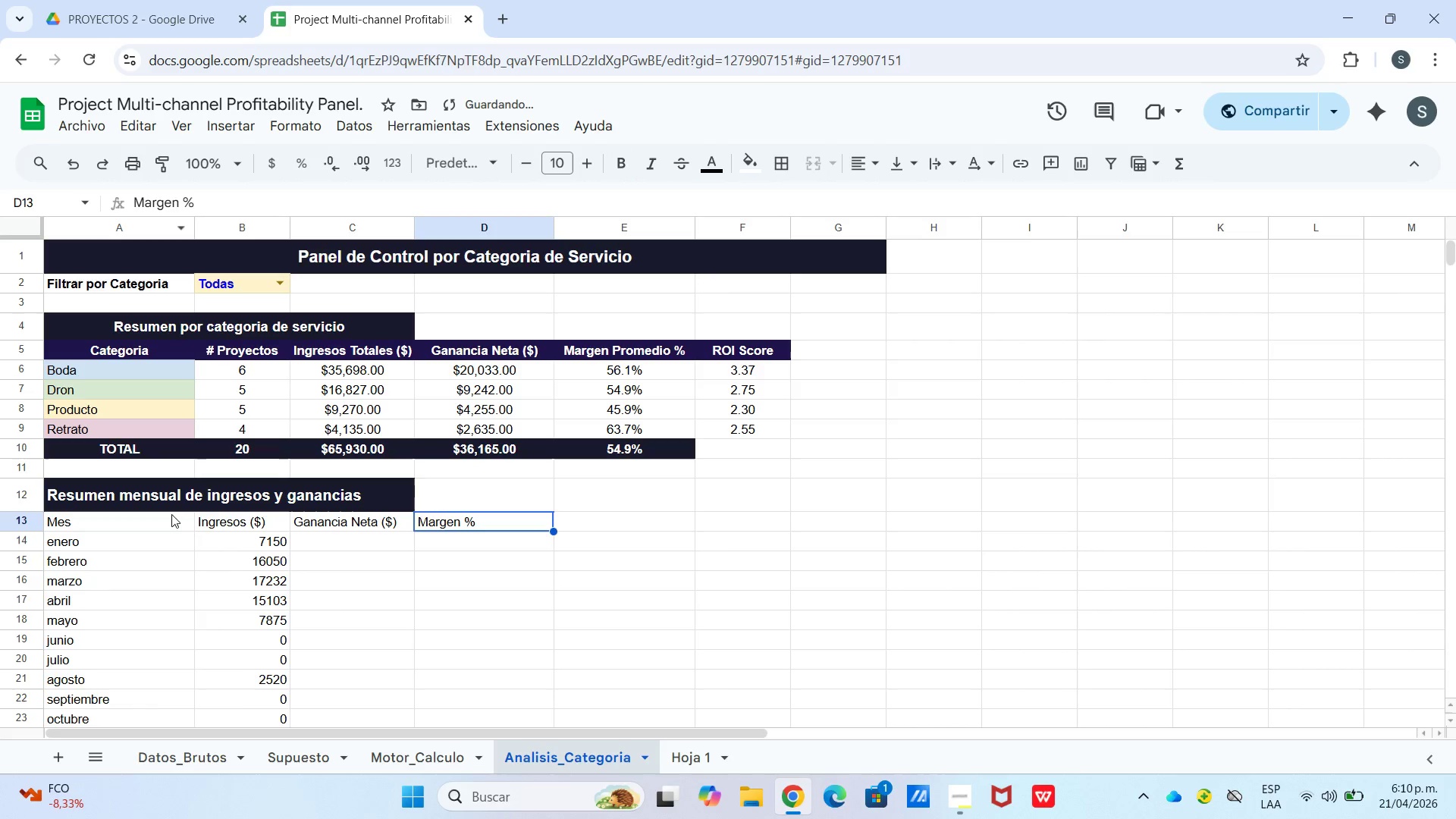 
left_click([154, 532])
 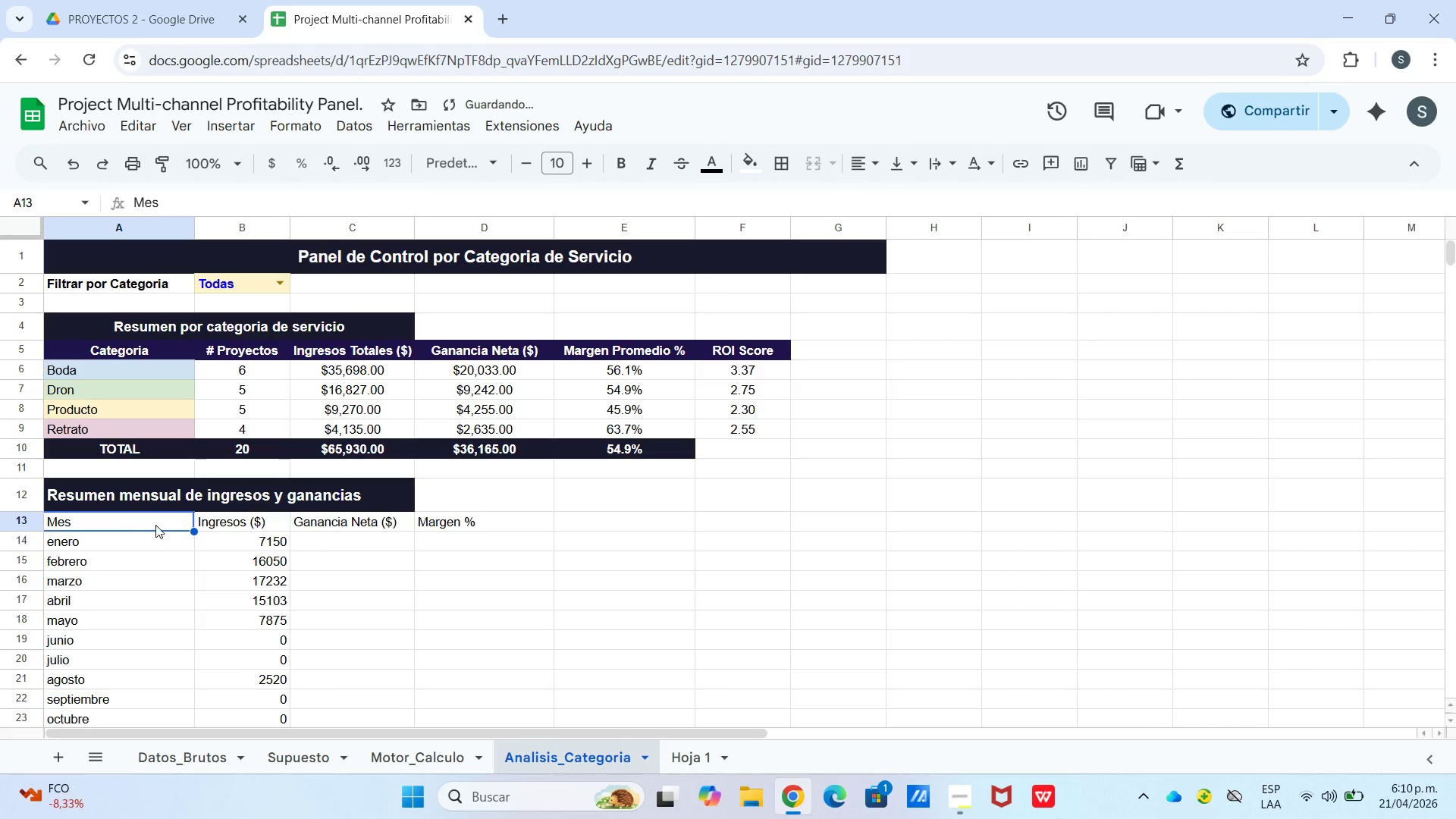 
left_click_drag(start_coordinate=[155, 525], to_coordinate=[426, 522])
 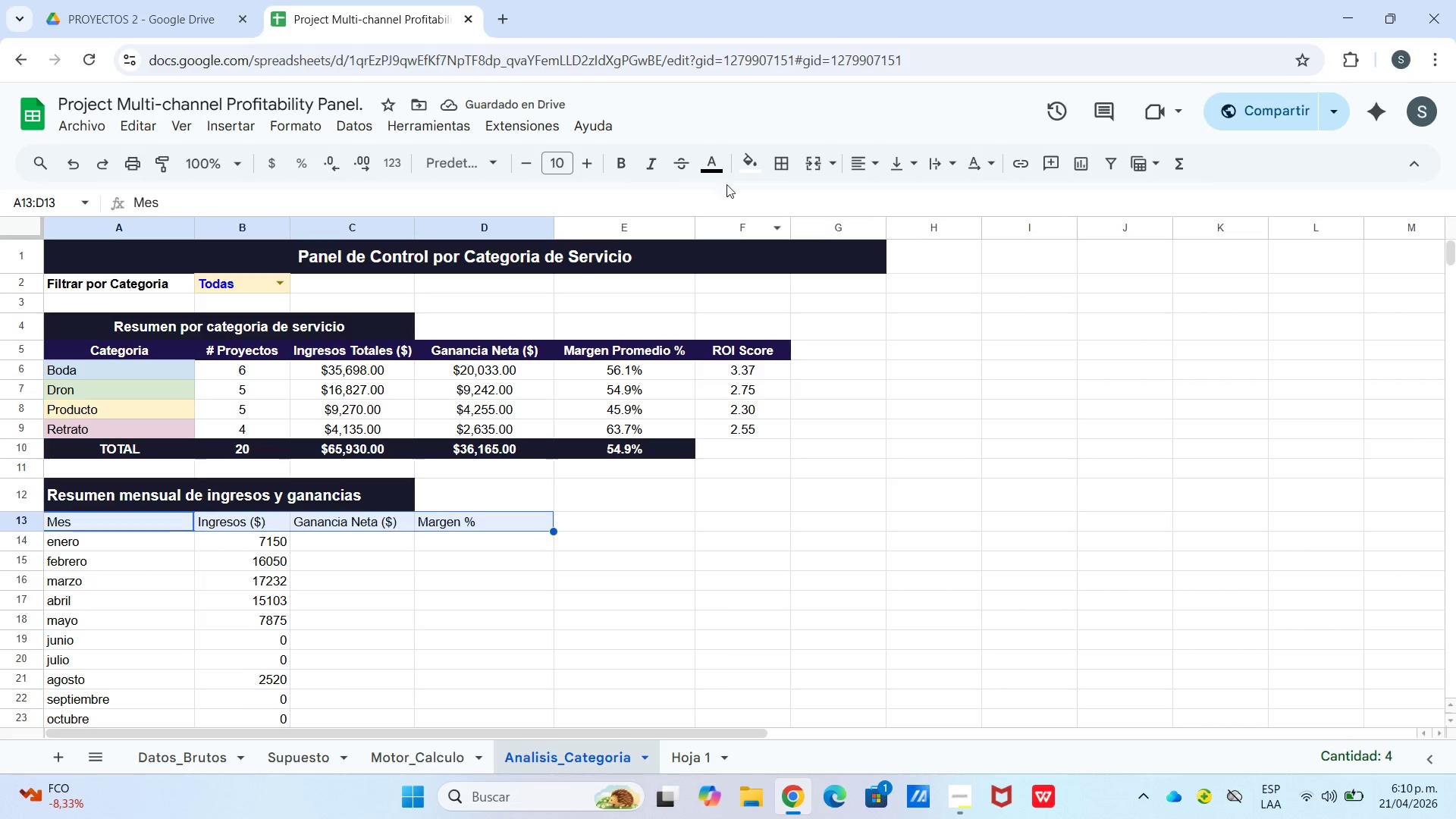 
left_click_drag(start_coordinate=[740, 172], to_coordinate=[750, 178])
 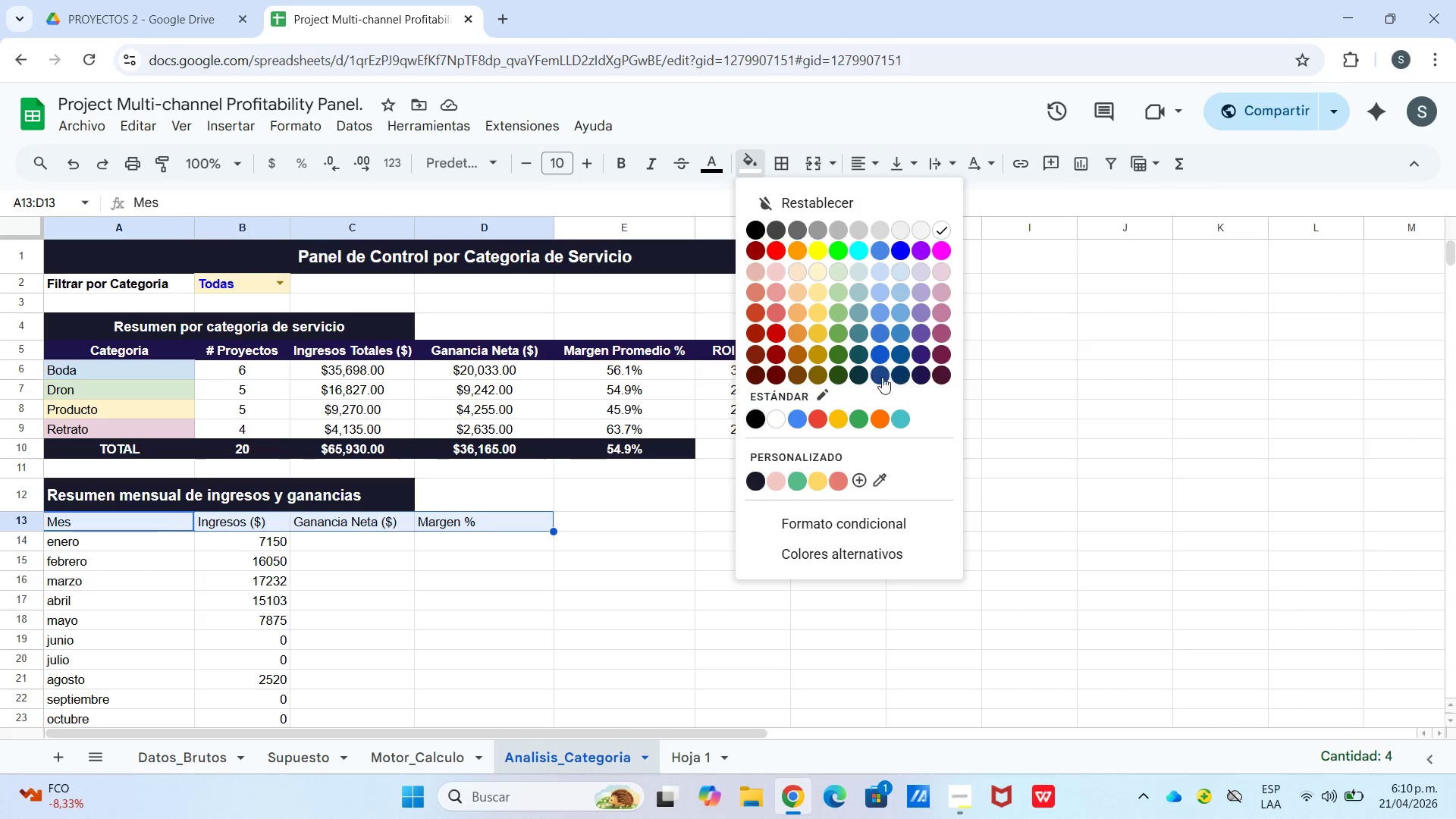 
left_click([926, 374])
 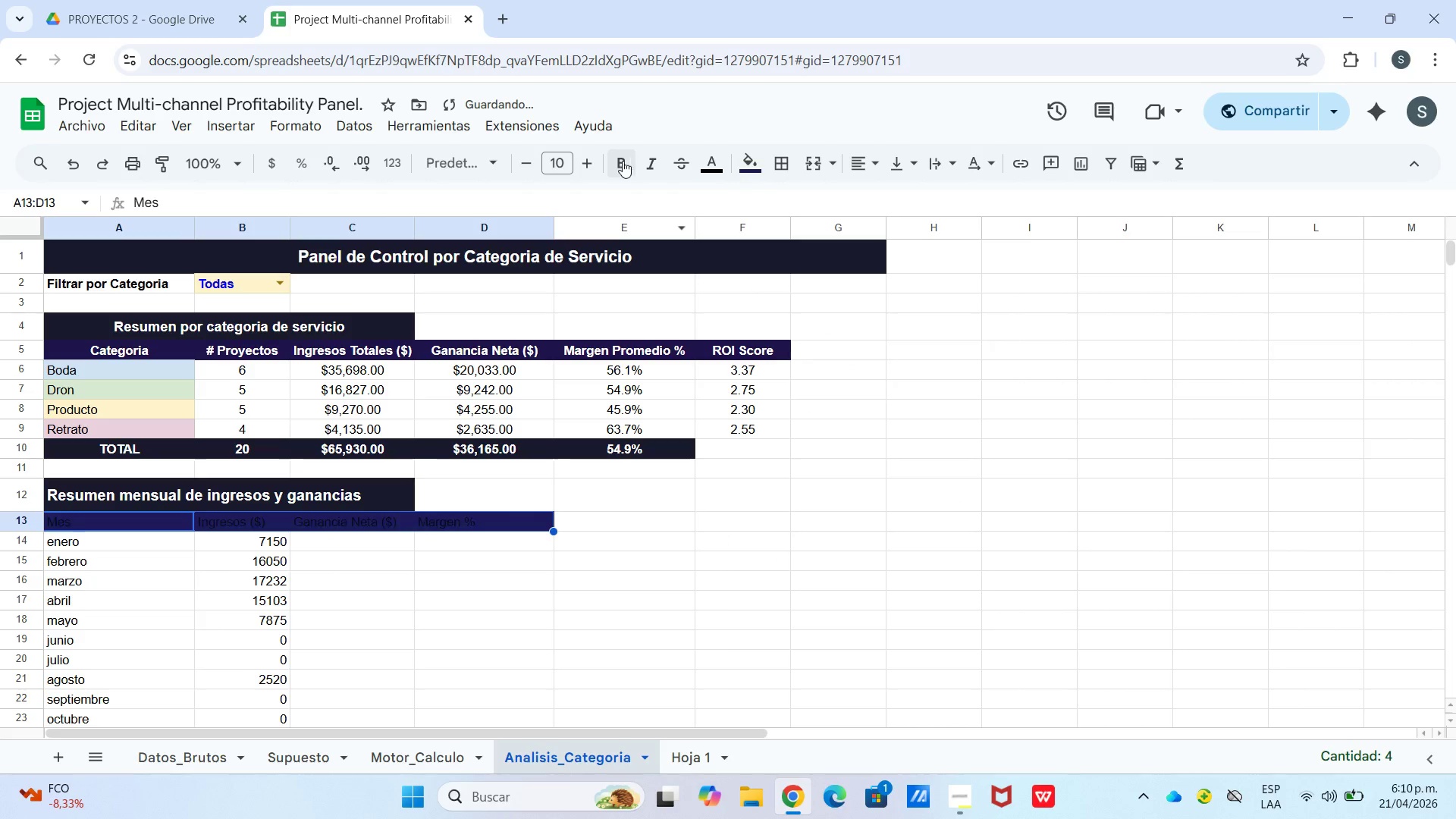 
left_click_drag(start_coordinate=[612, 165], to_coordinate=[622, 171])
 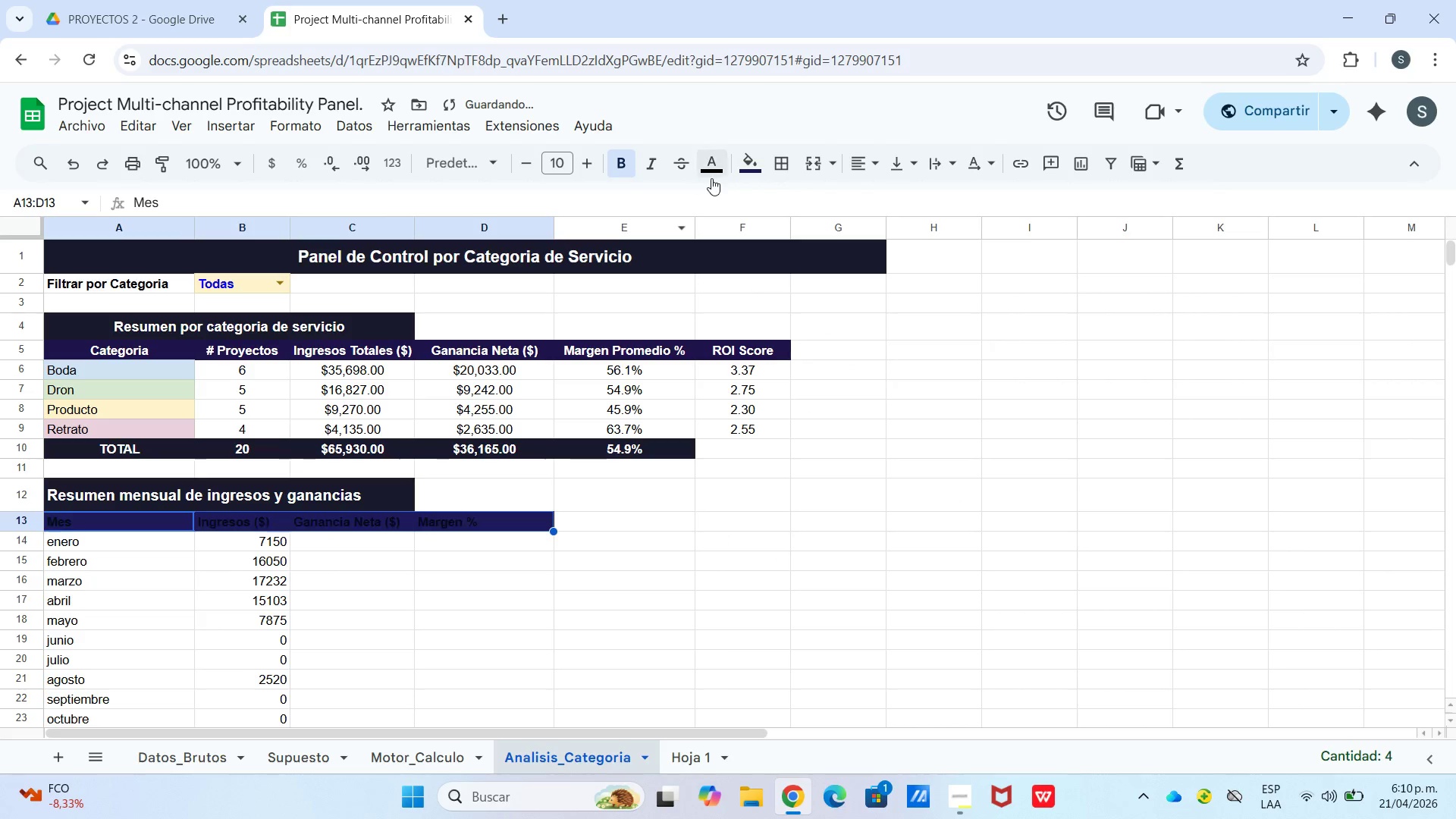 
double_click([712, 178])
 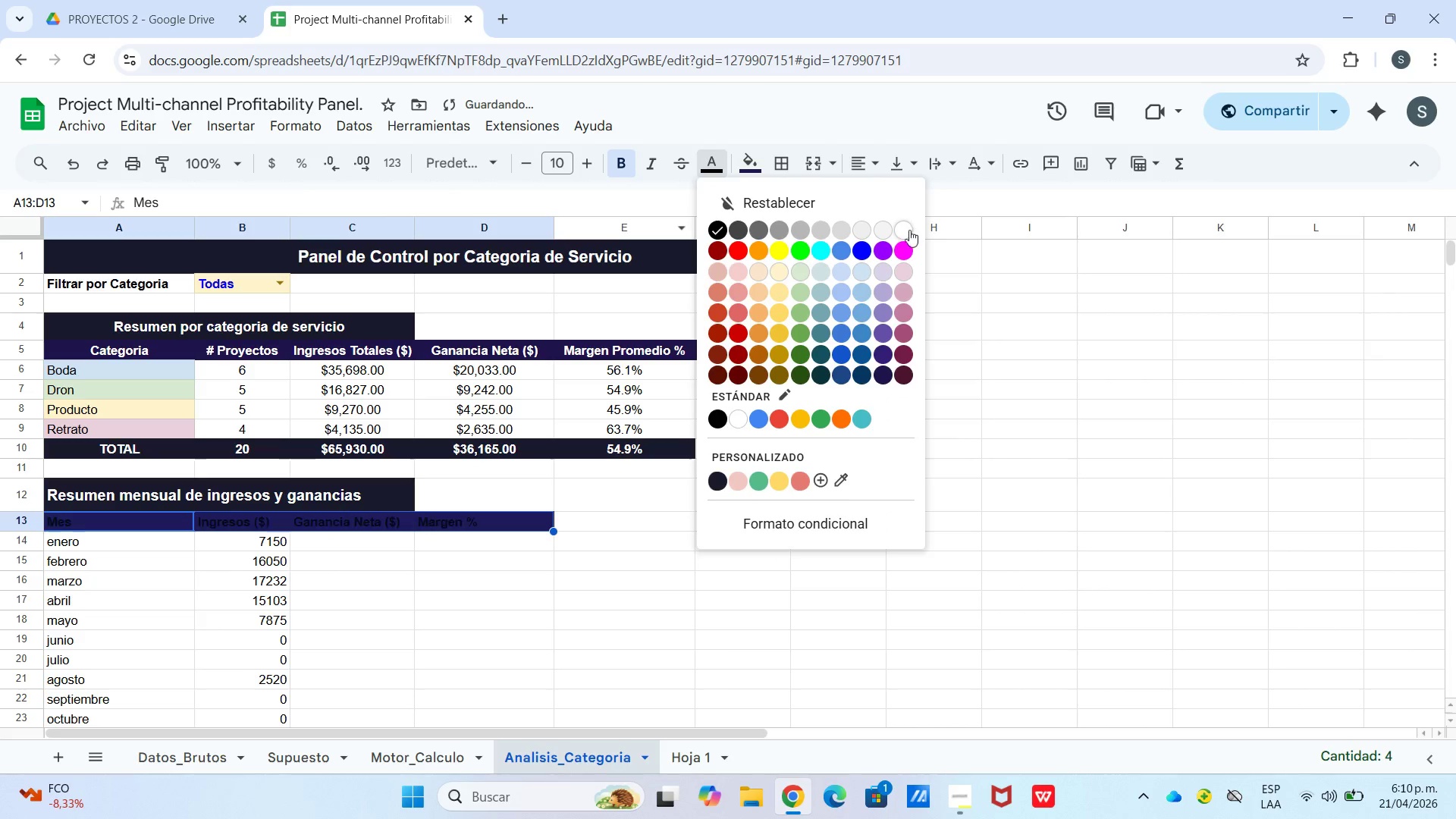 
left_click([902, 230])
 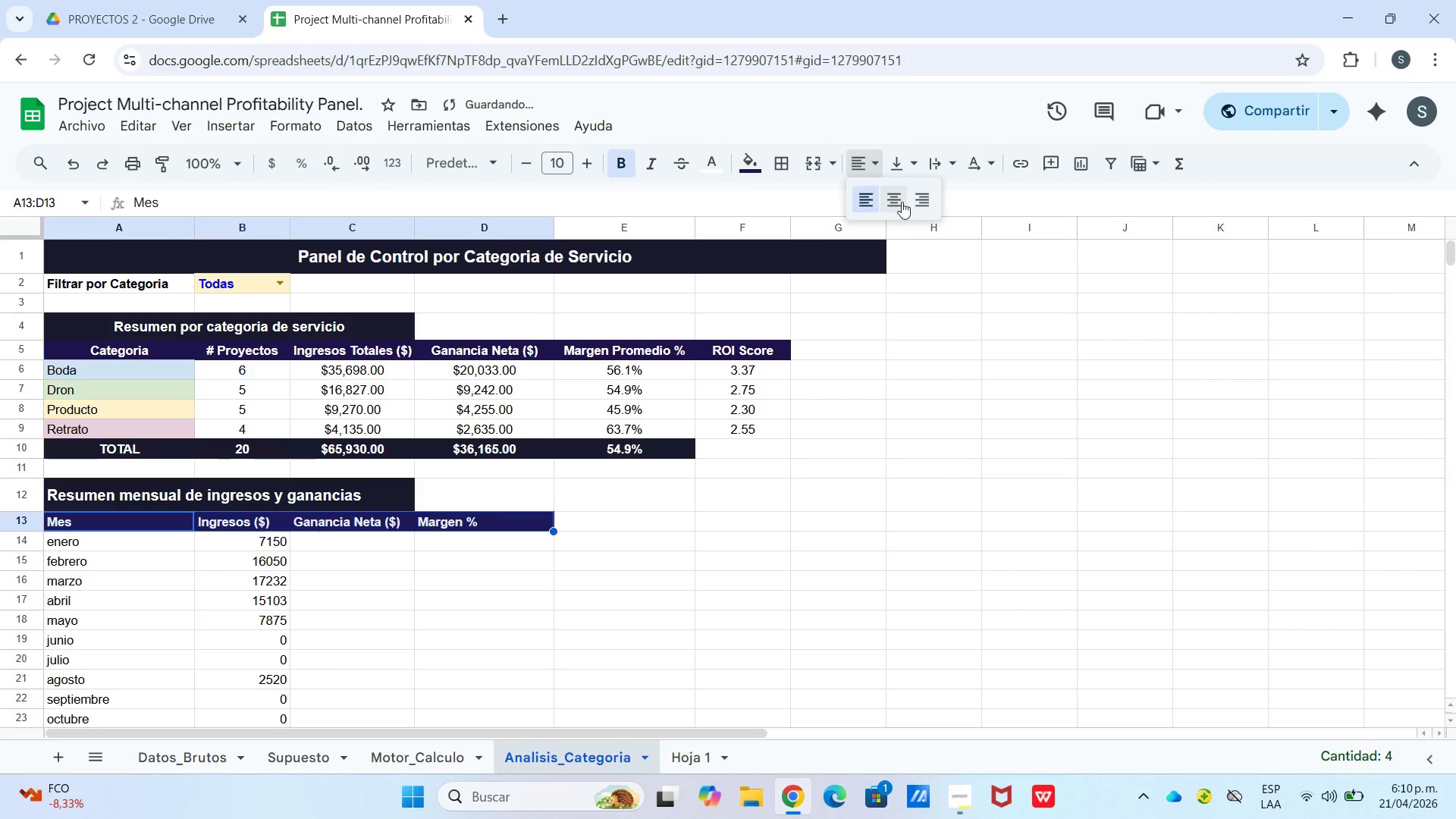 
left_click([894, 203])
 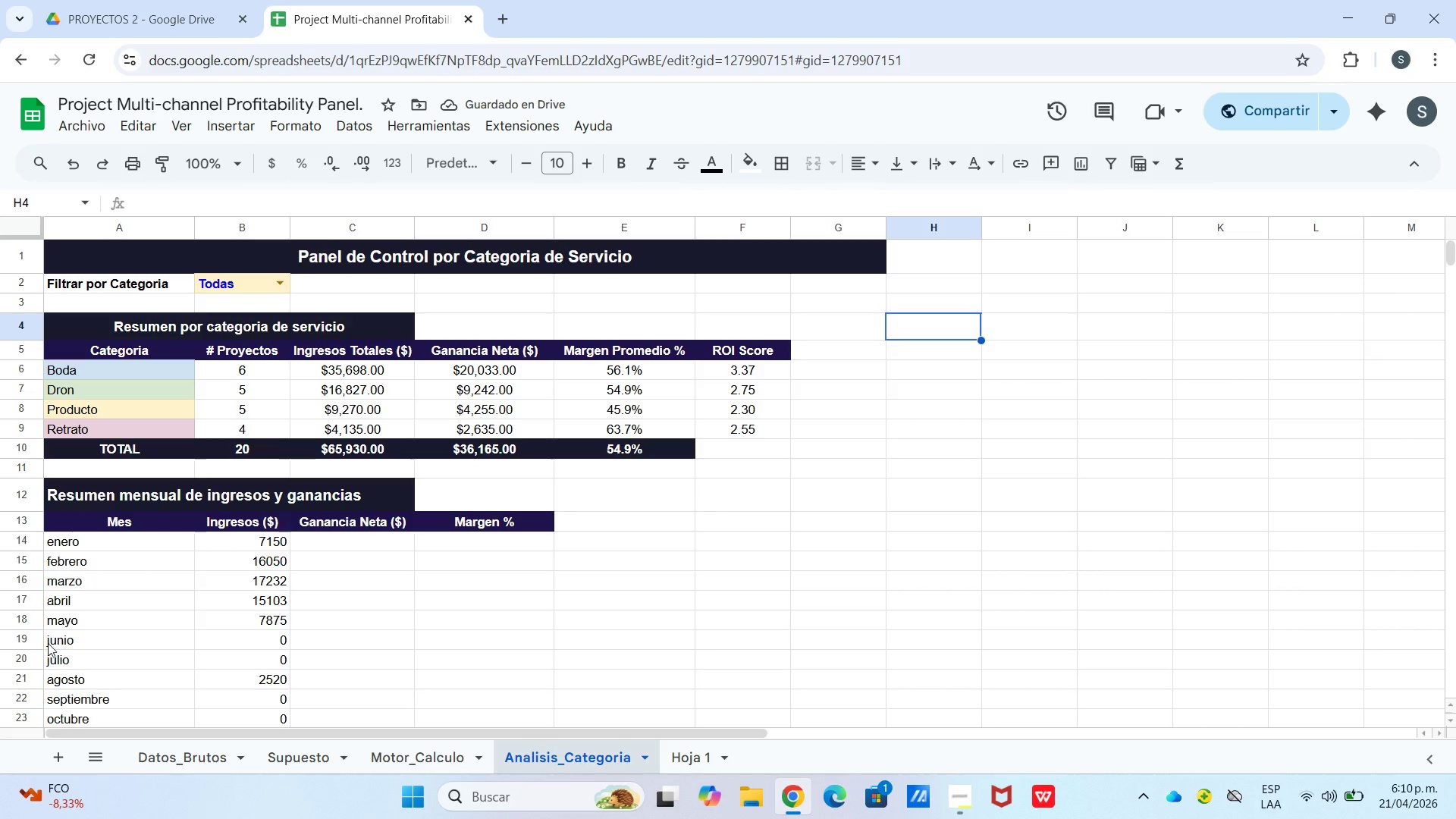 
left_click_drag(start_coordinate=[96, 544], to_coordinate=[464, 565])
 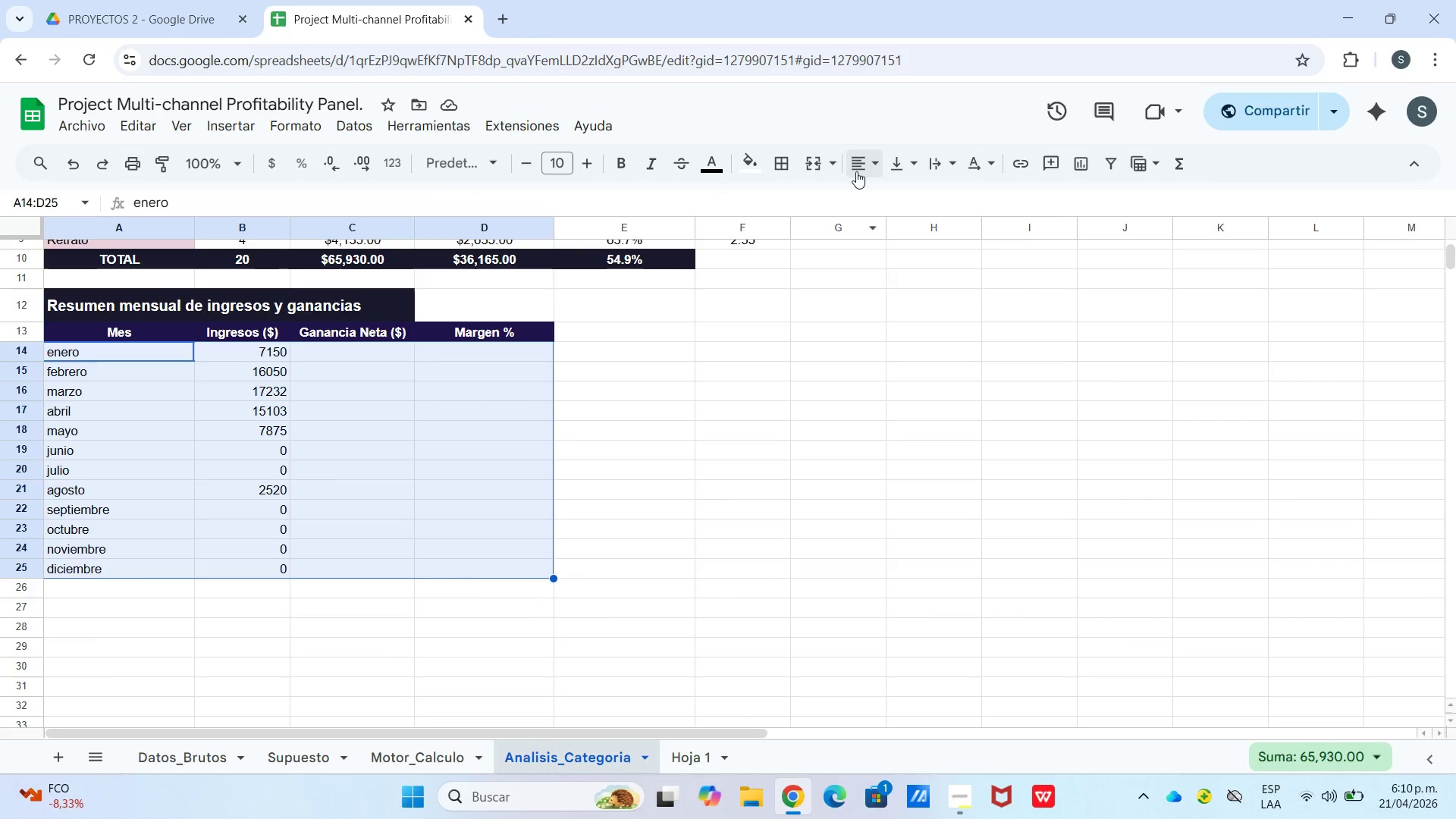 
scroll: coordinate [382, 649], scroll_direction: down, amount: 2.0
 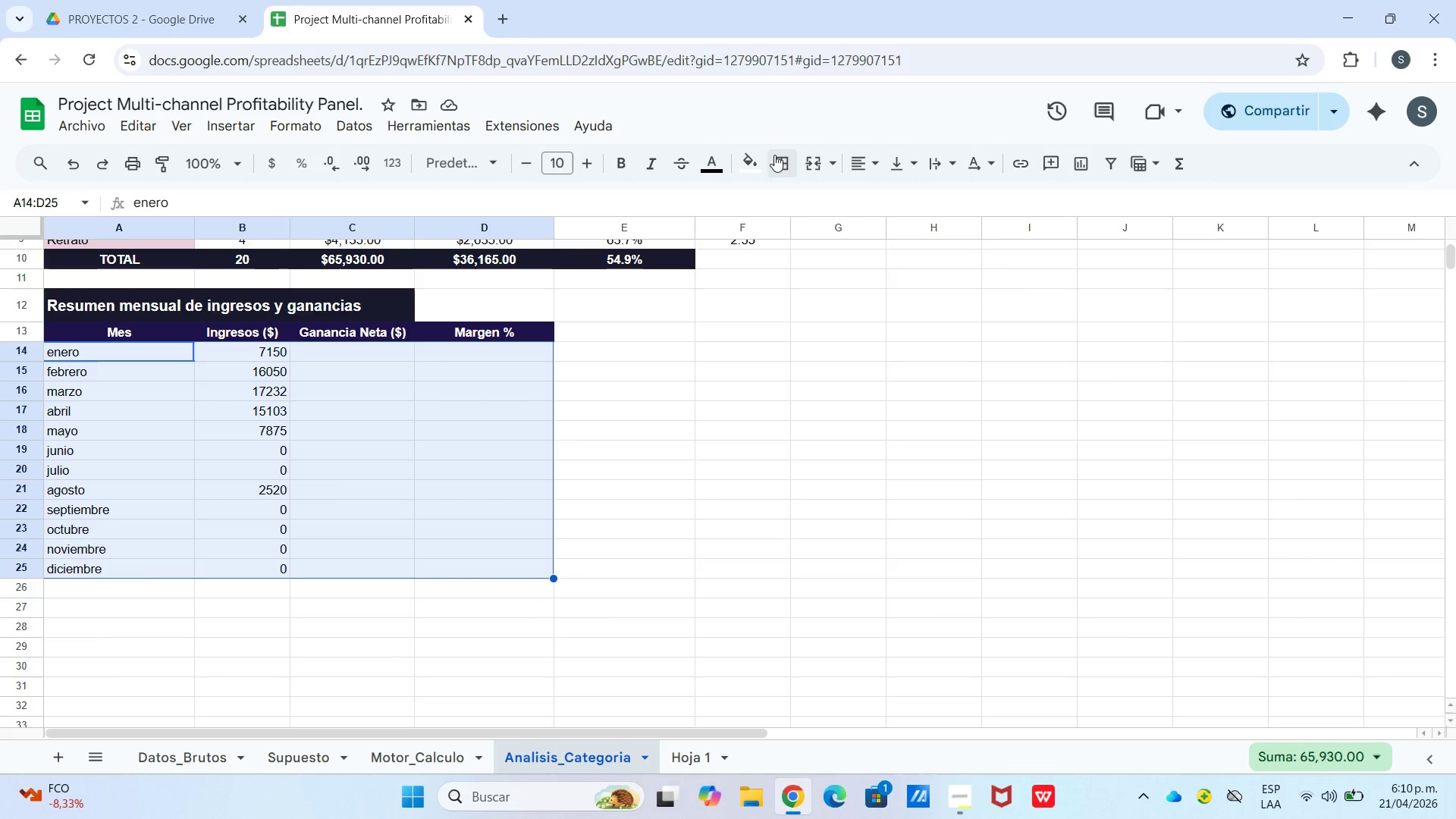 
left_click_drag(start_coordinate=[855, 164], to_coordinate=[857, 171])
 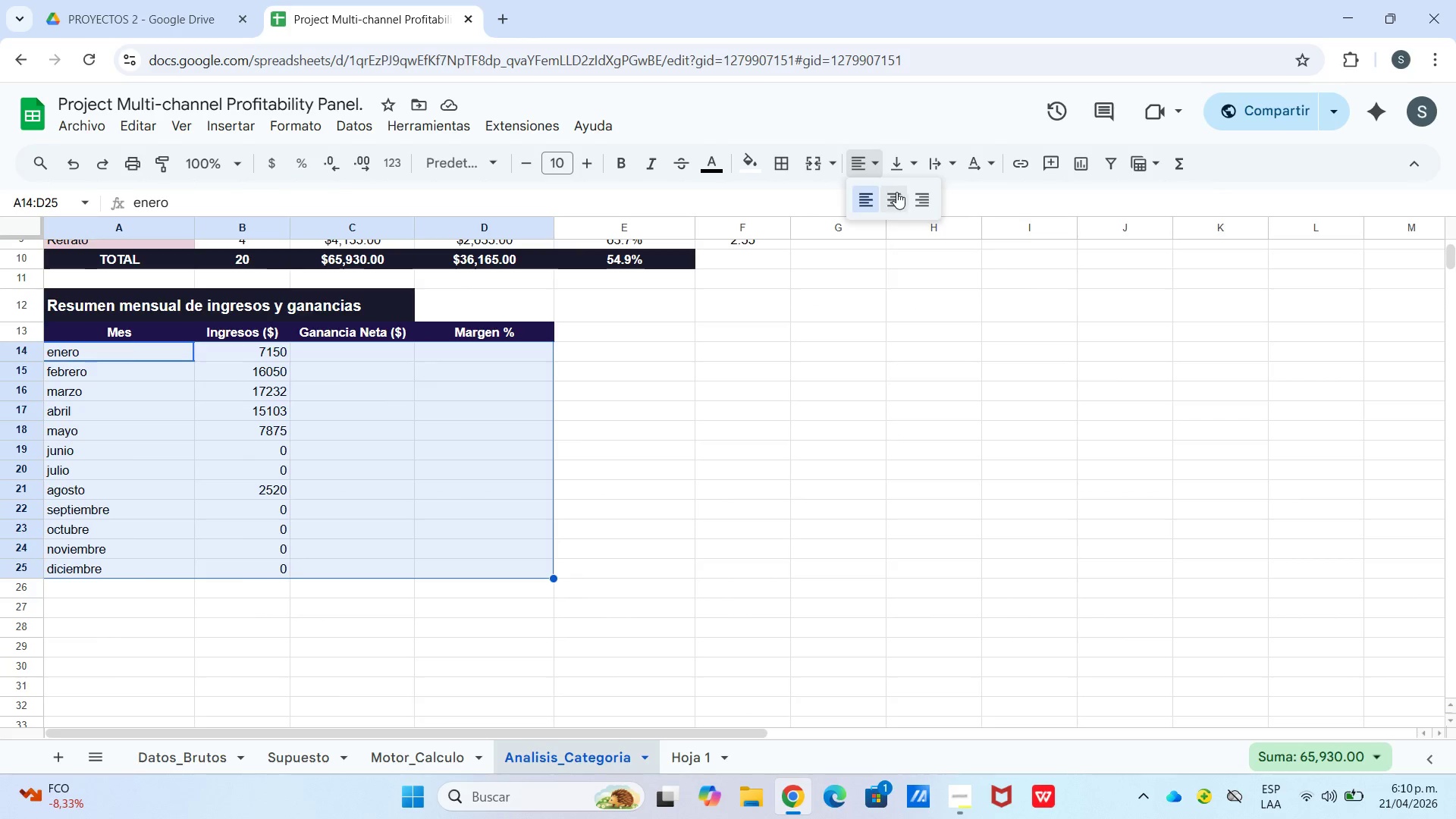 
left_click_drag(start_coordinate=[896, 192], to_coordinate=[893, 188])
 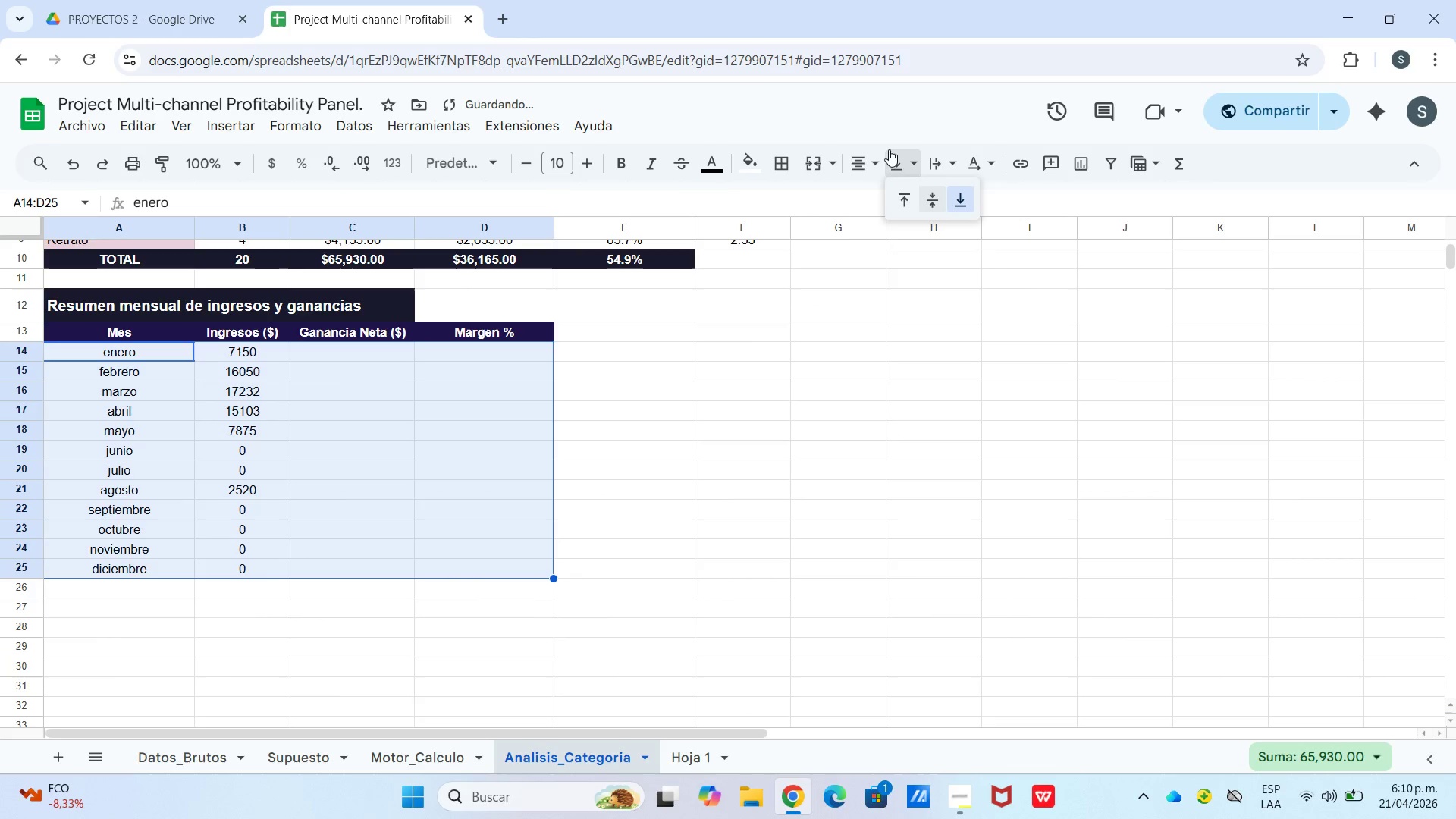 
left_click_drag(start_coordinate=[889, 149], to_coordinate=[896, 160])
 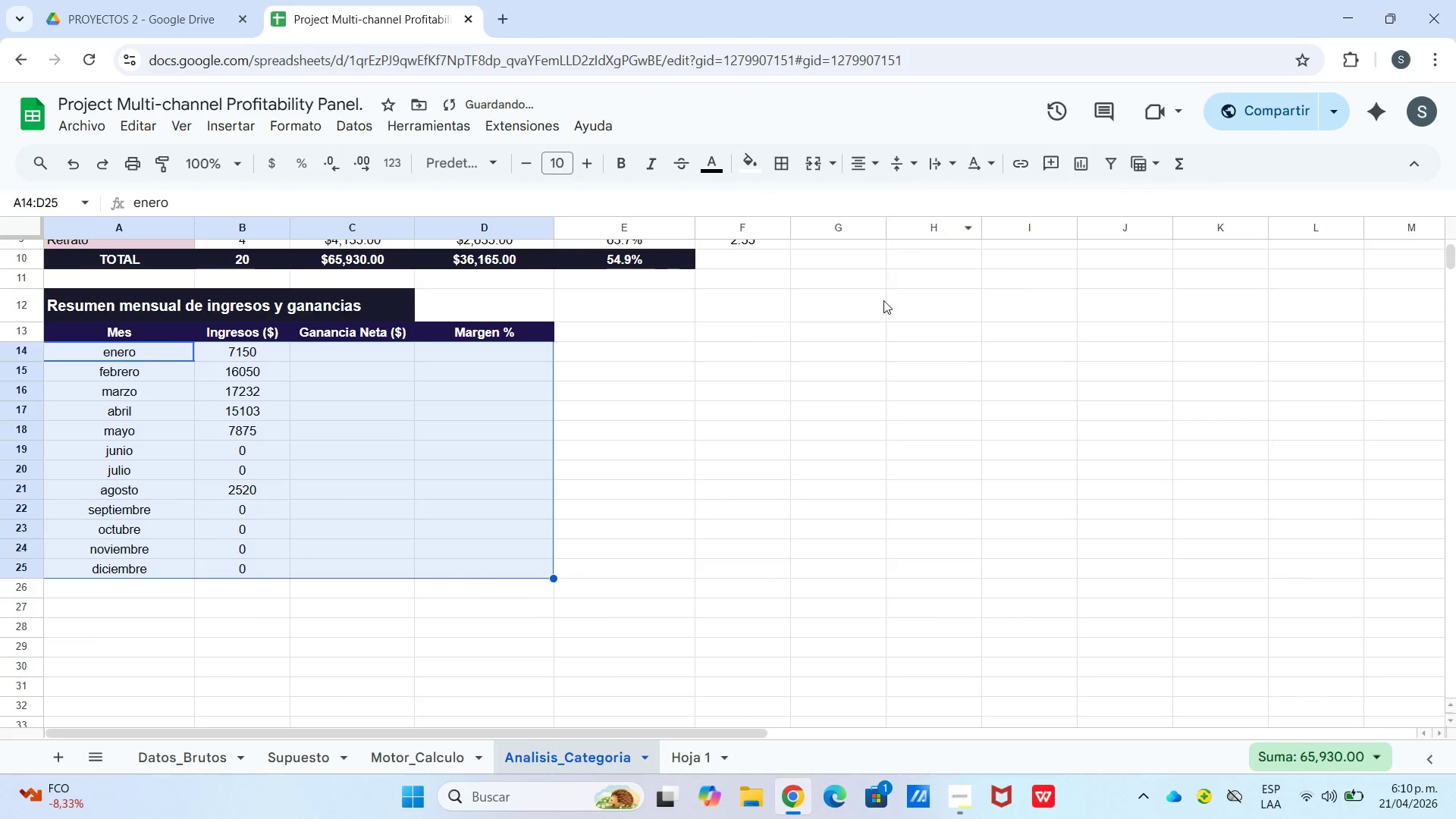 
double_click([845, 356])
 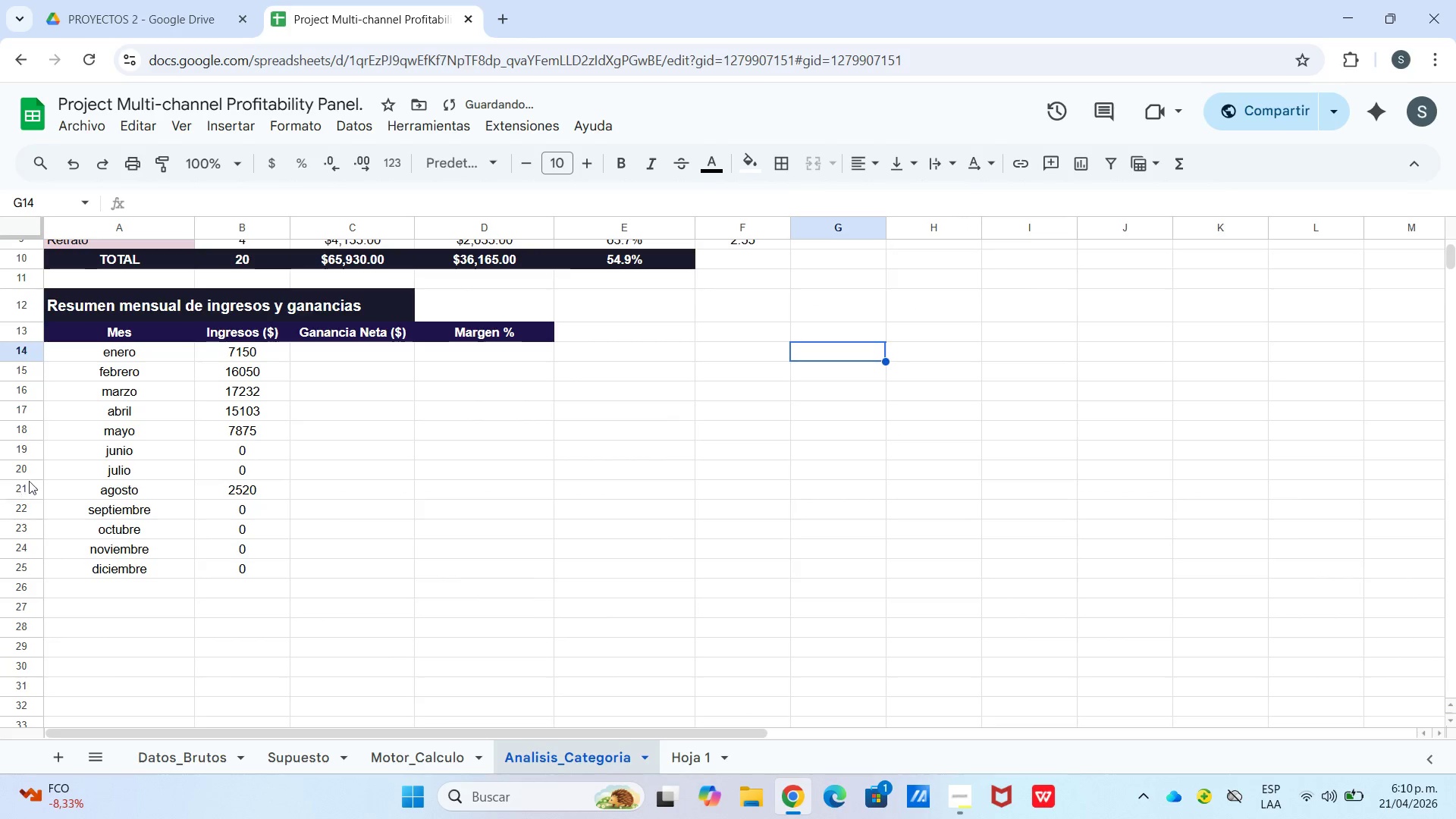 
left_click([234, 453])
 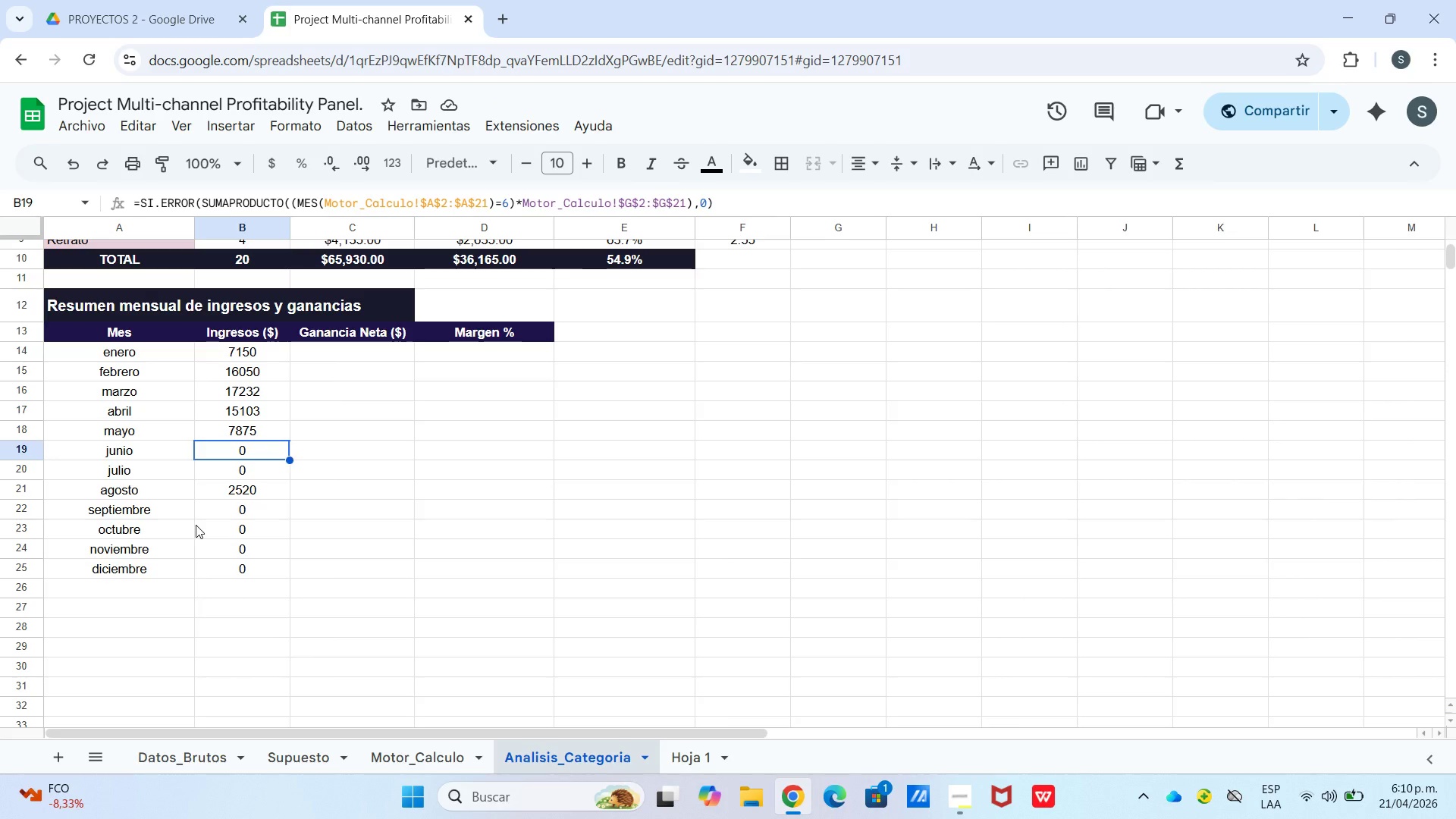 
wait(10.69)
 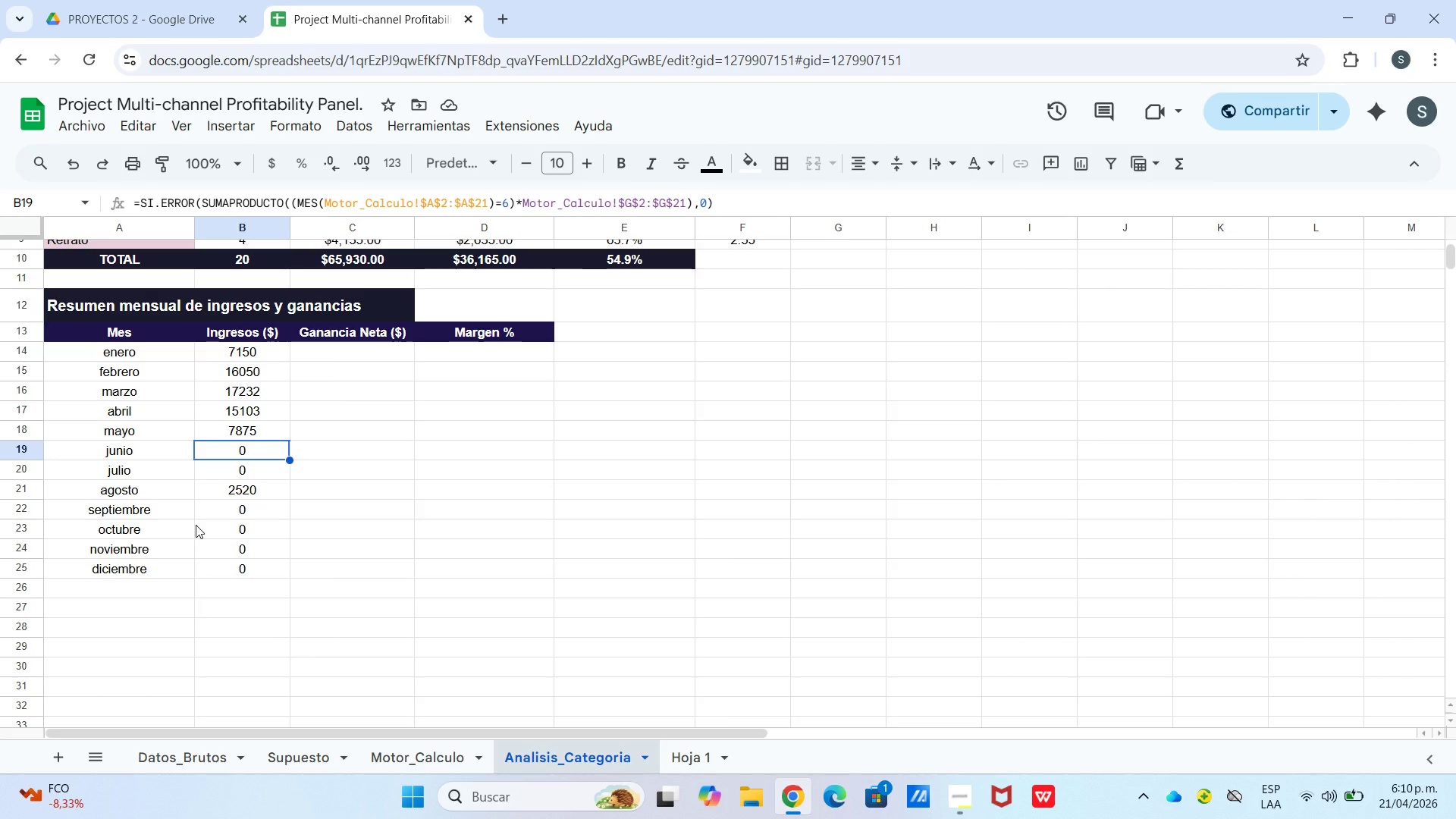 
double_click([316, 350])
 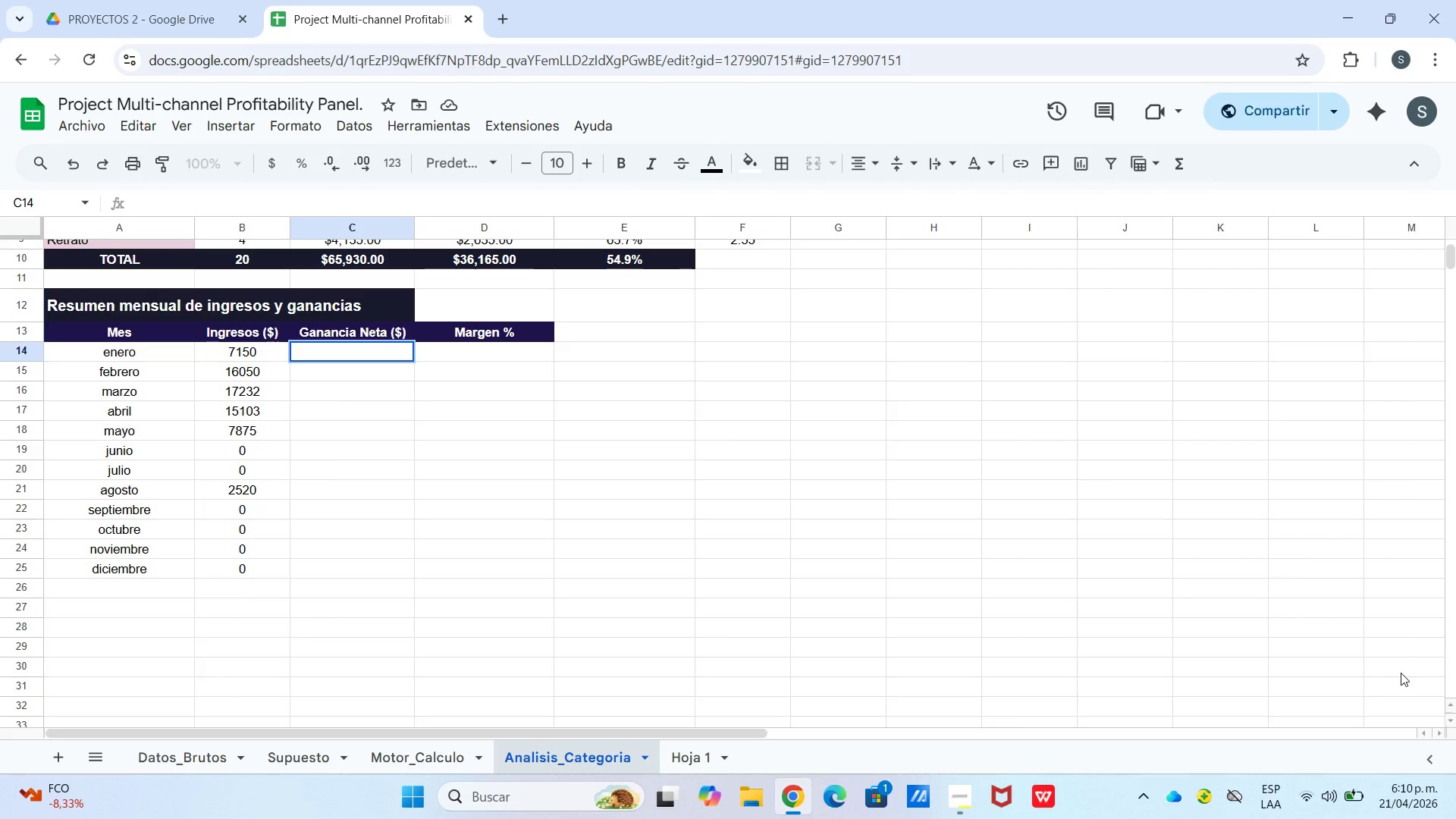 
wait(7.47)
 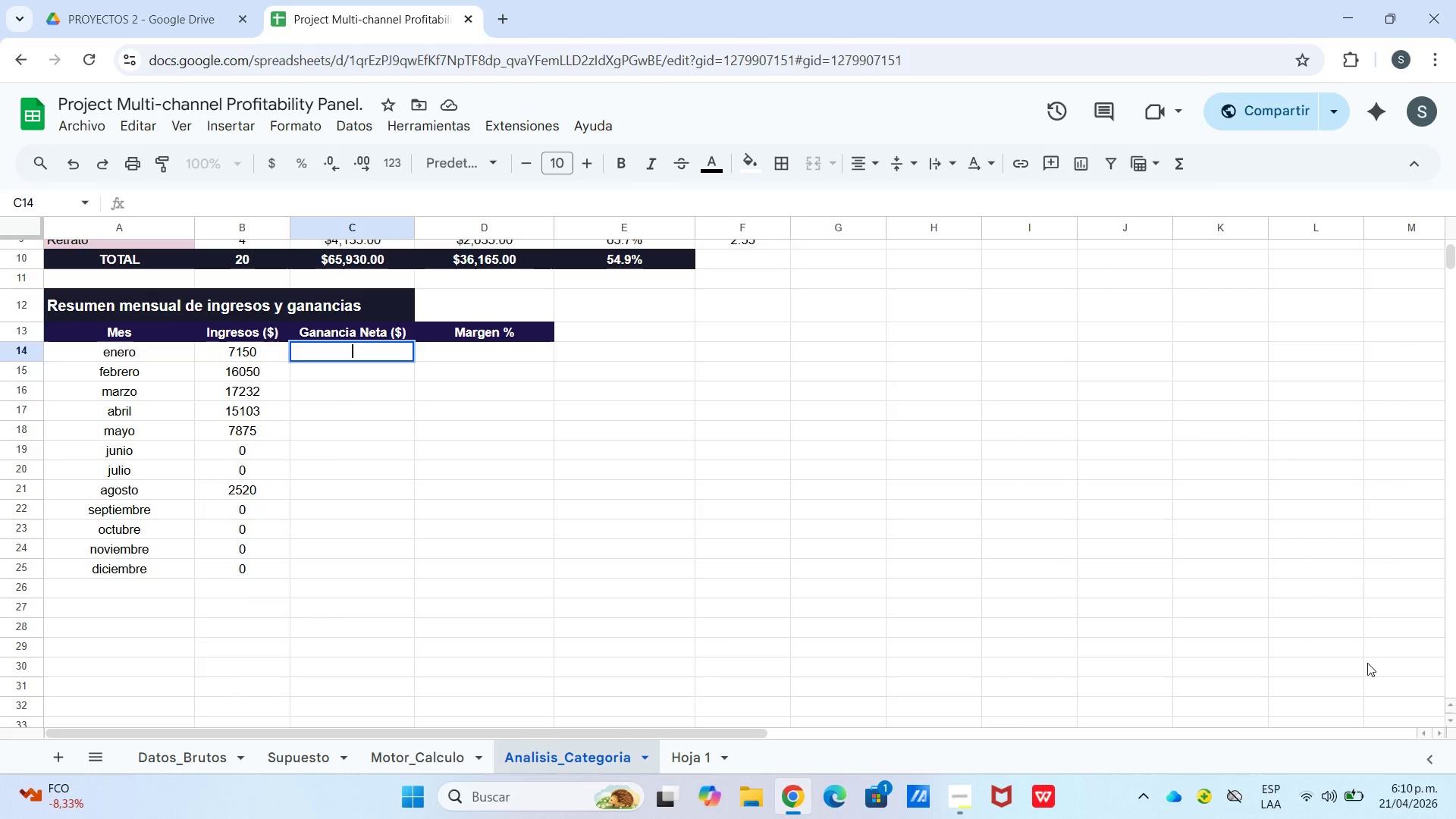 
type()si.err\)
key(Backspace)
key(Tab)
 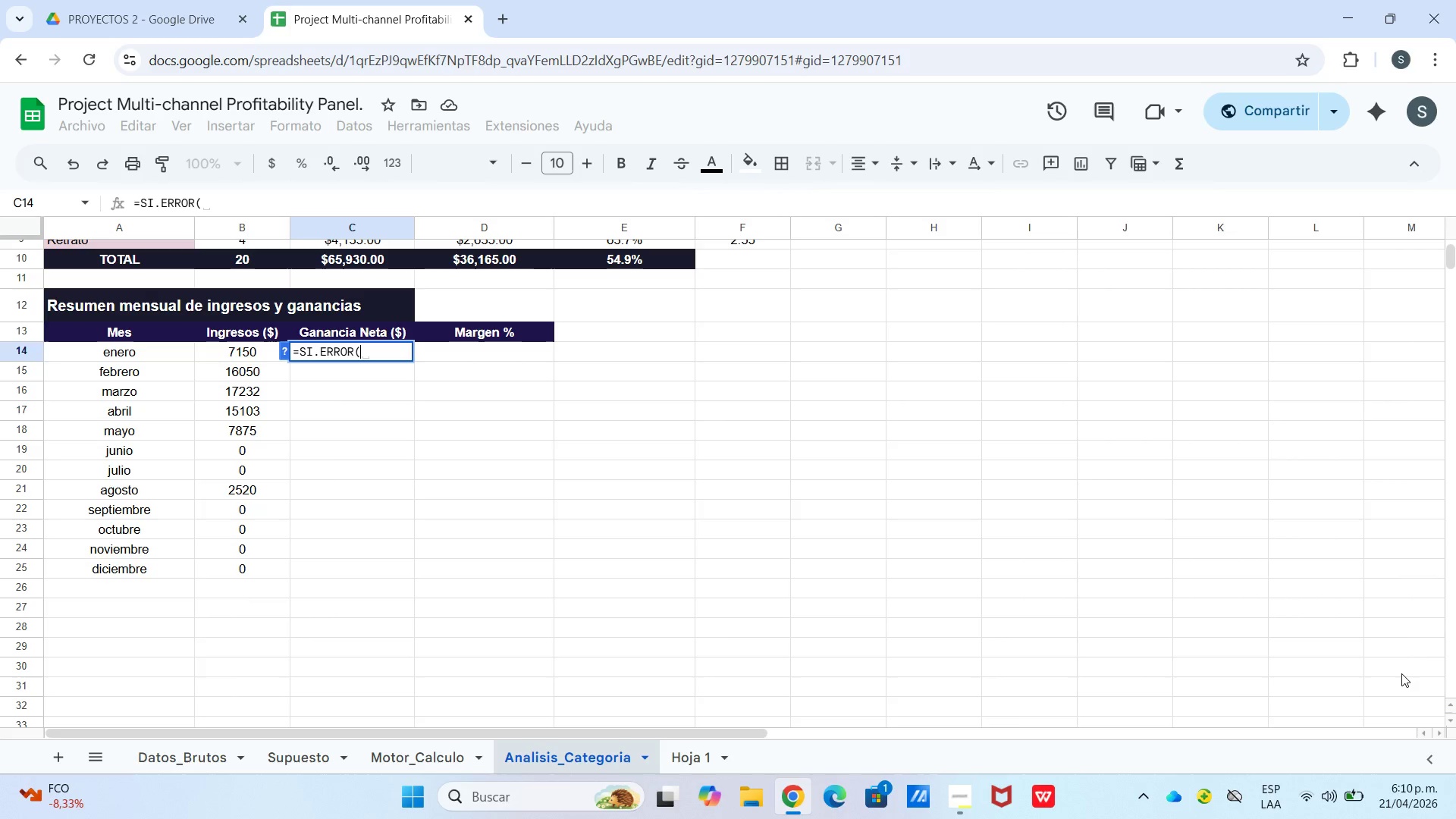 
hold_key(key=Insert, duration=0.78)
 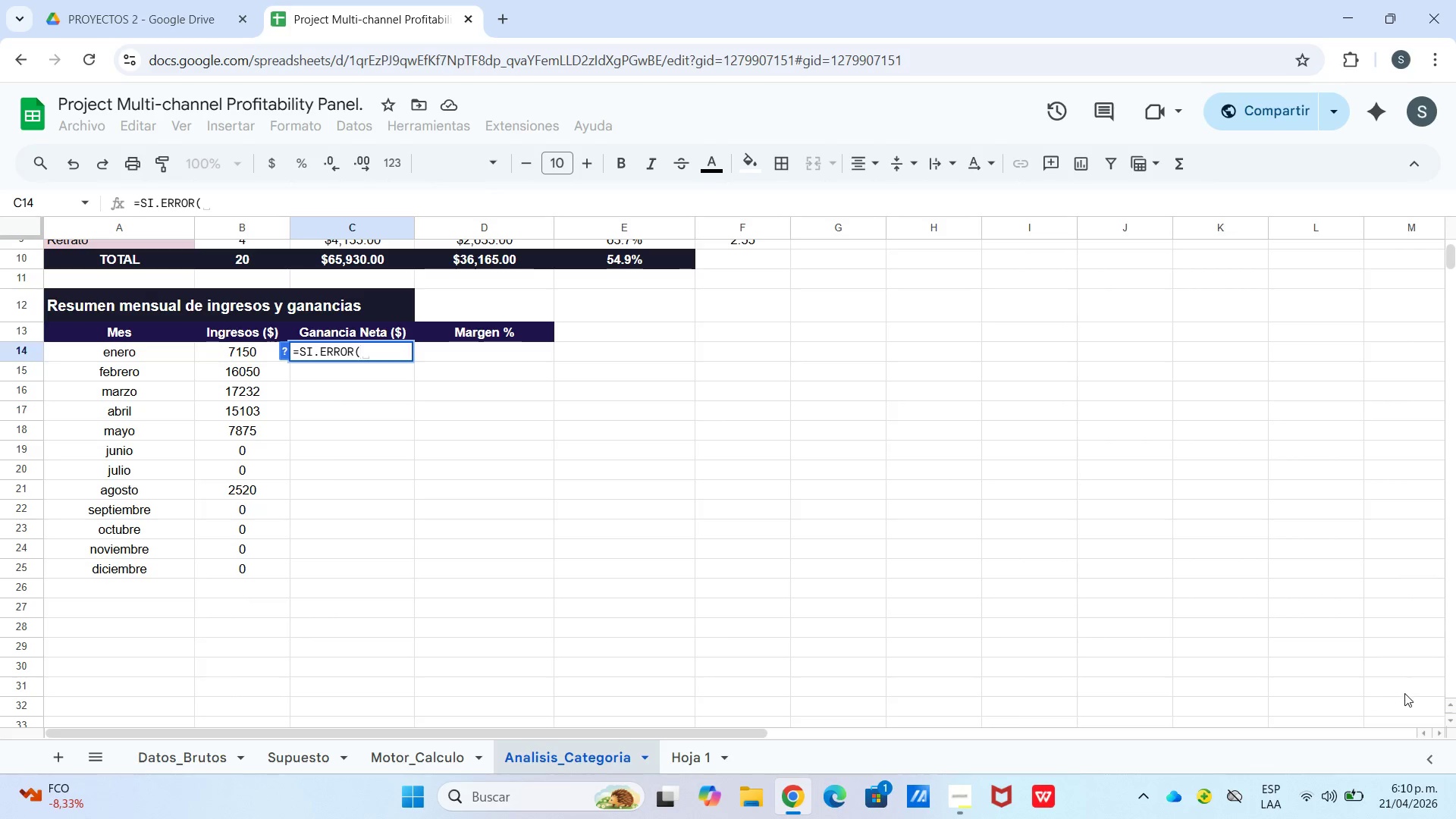 
hold_key(key=Backspace, duration=0.91)
 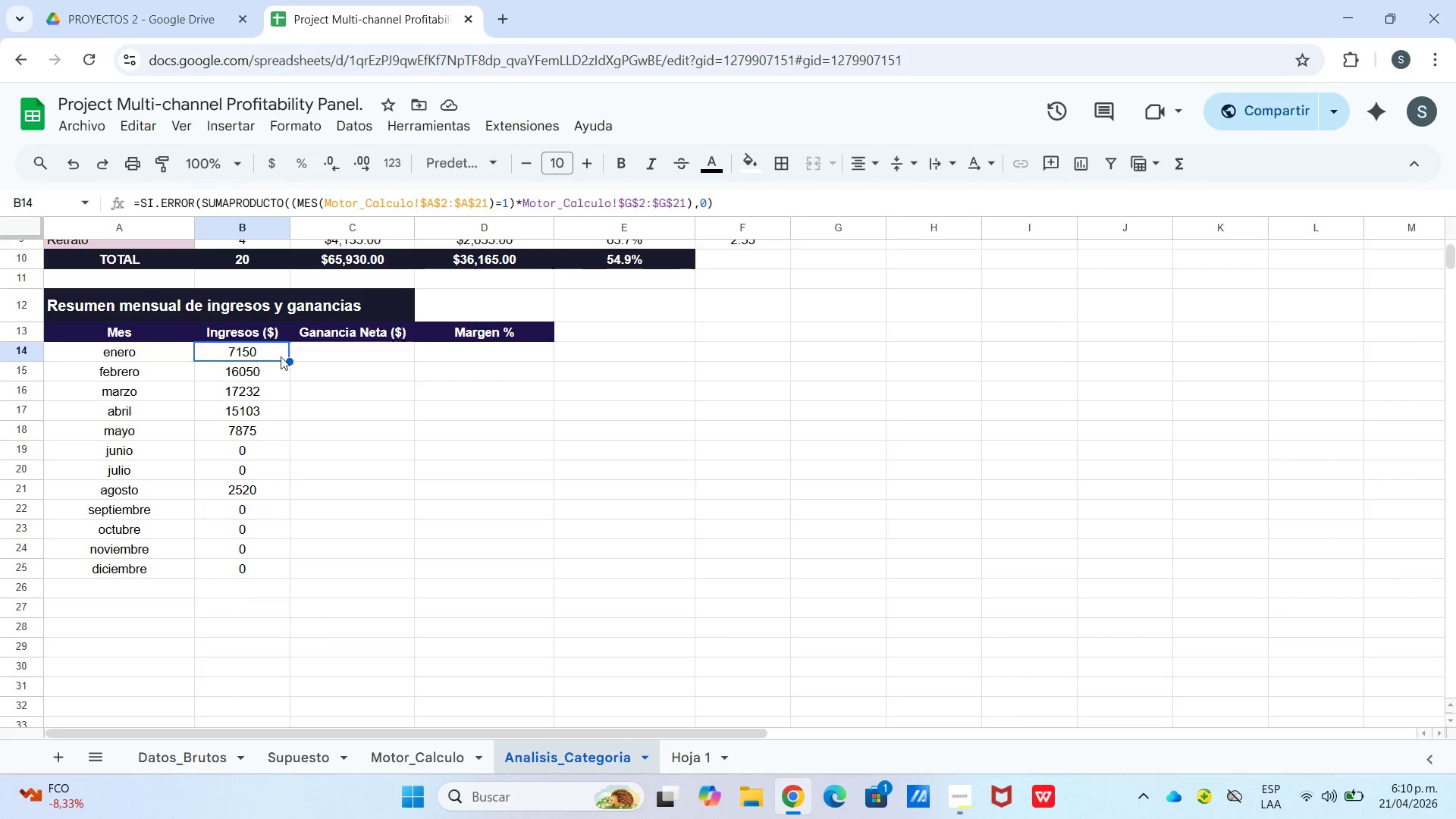 
left_click_drag(start_coordinate=[291, 362], to_coordinate=[314, 360])
 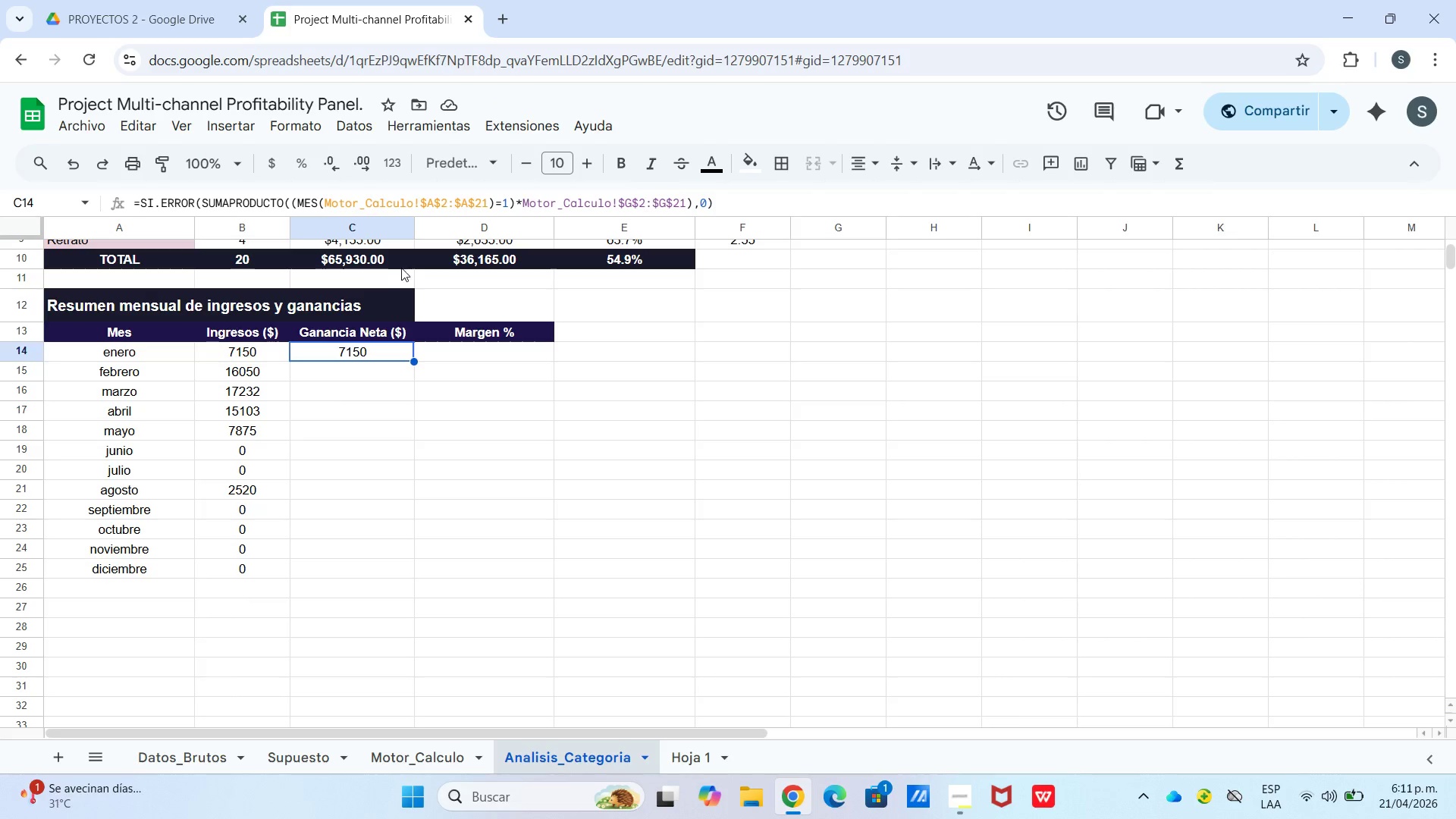 
wait(10.69)
 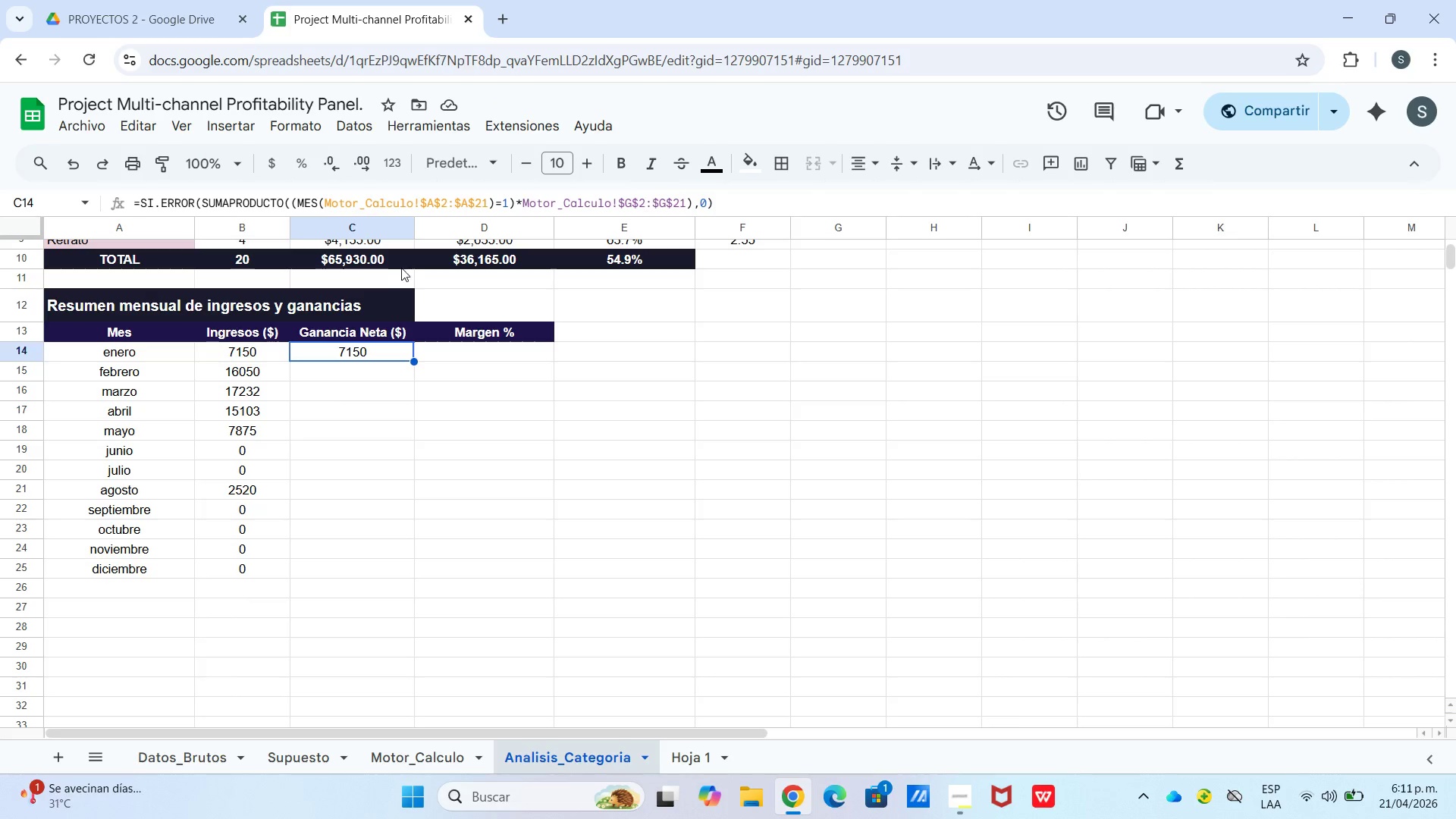 
double_click([511, 205])
 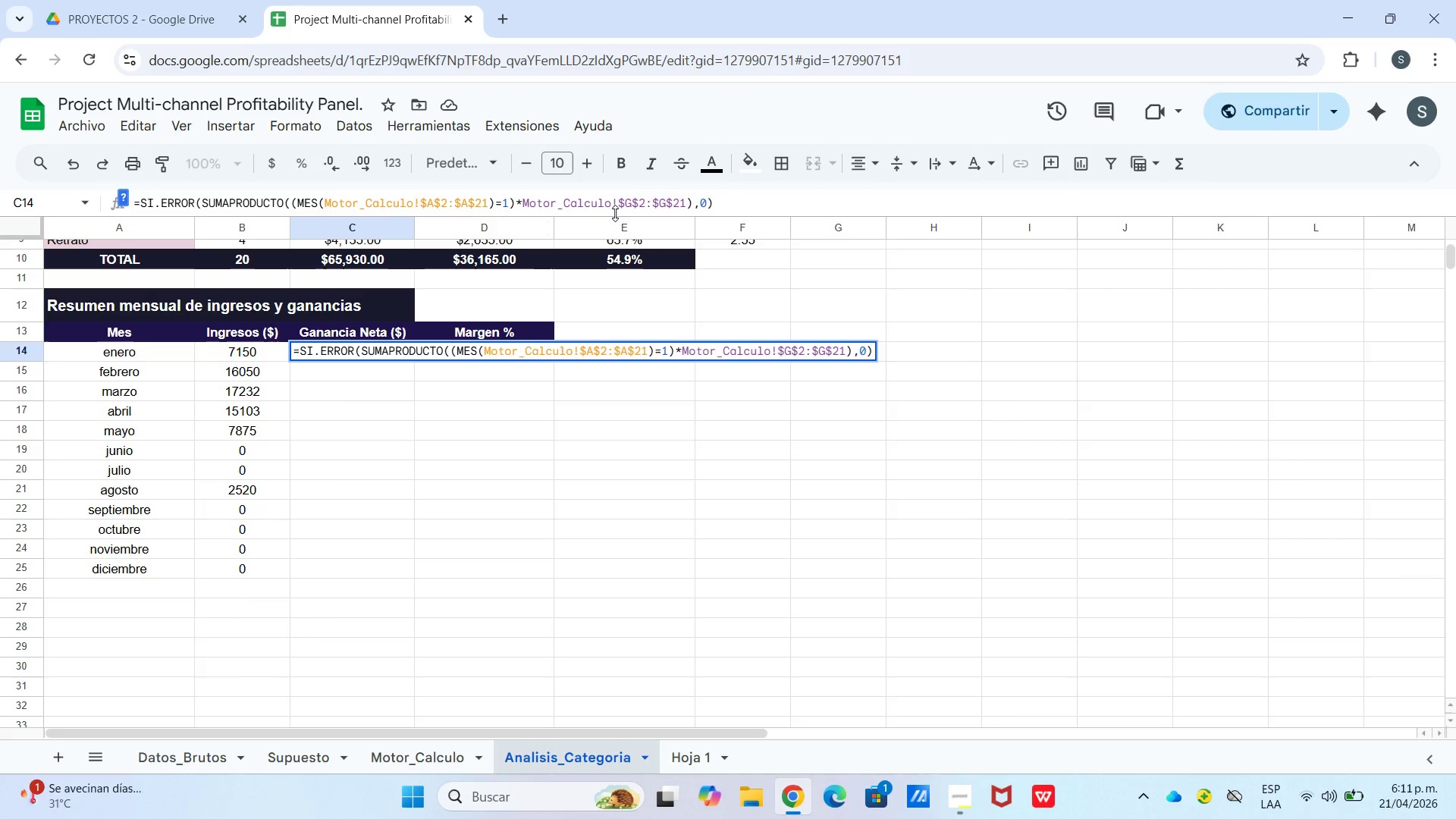 
wait(5.75)
 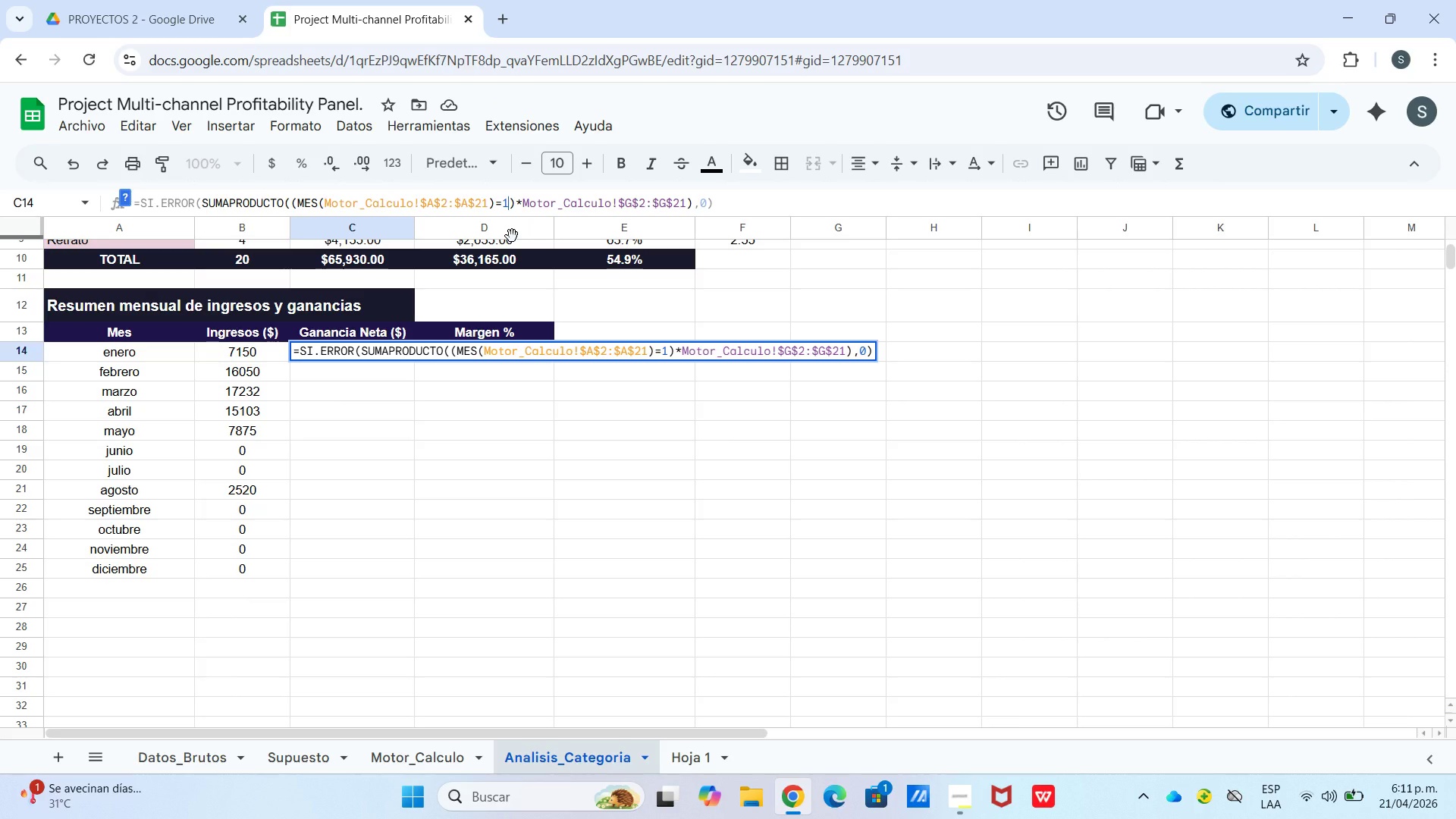 
key(Backspace)
 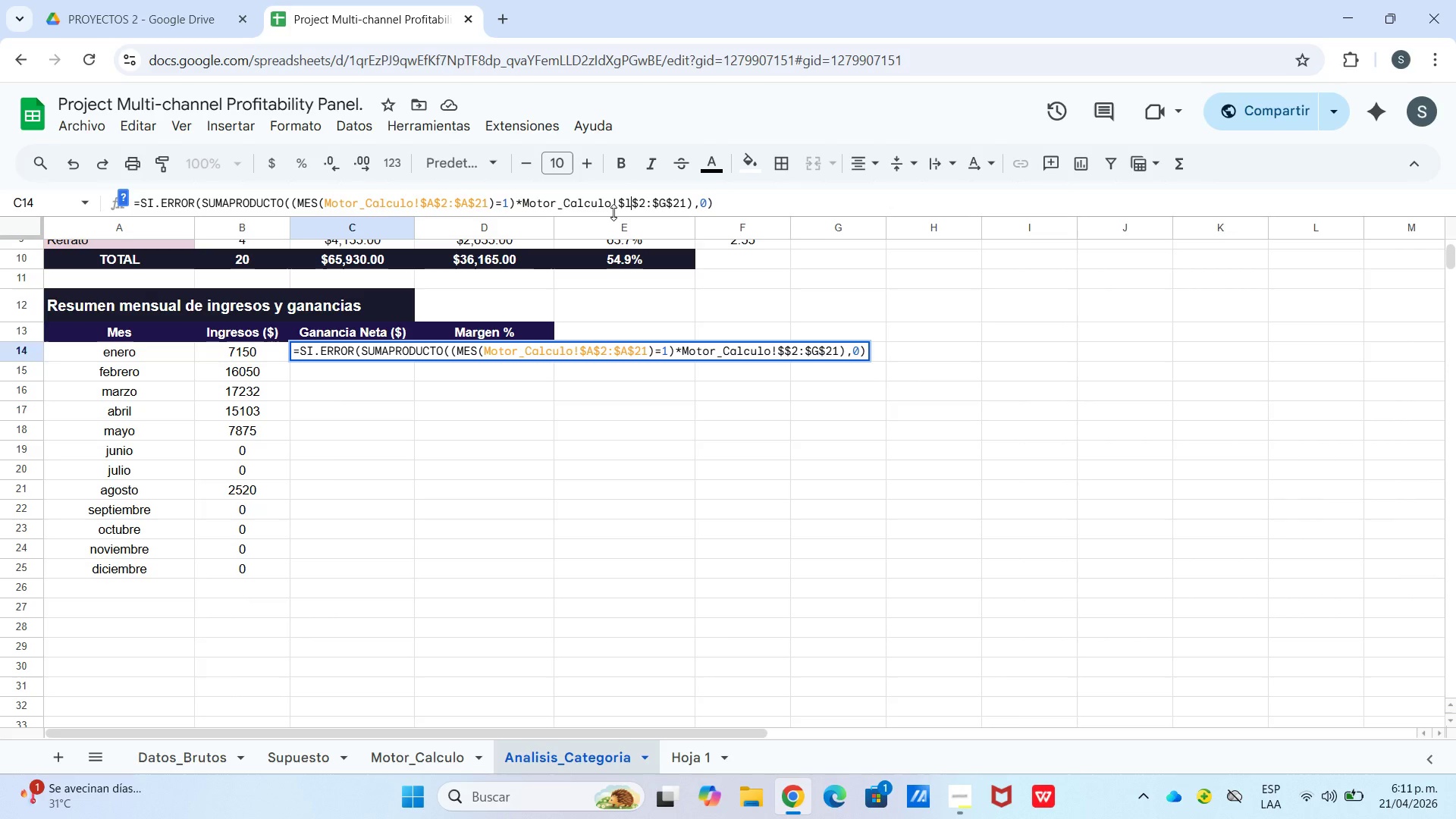 
key(L)
 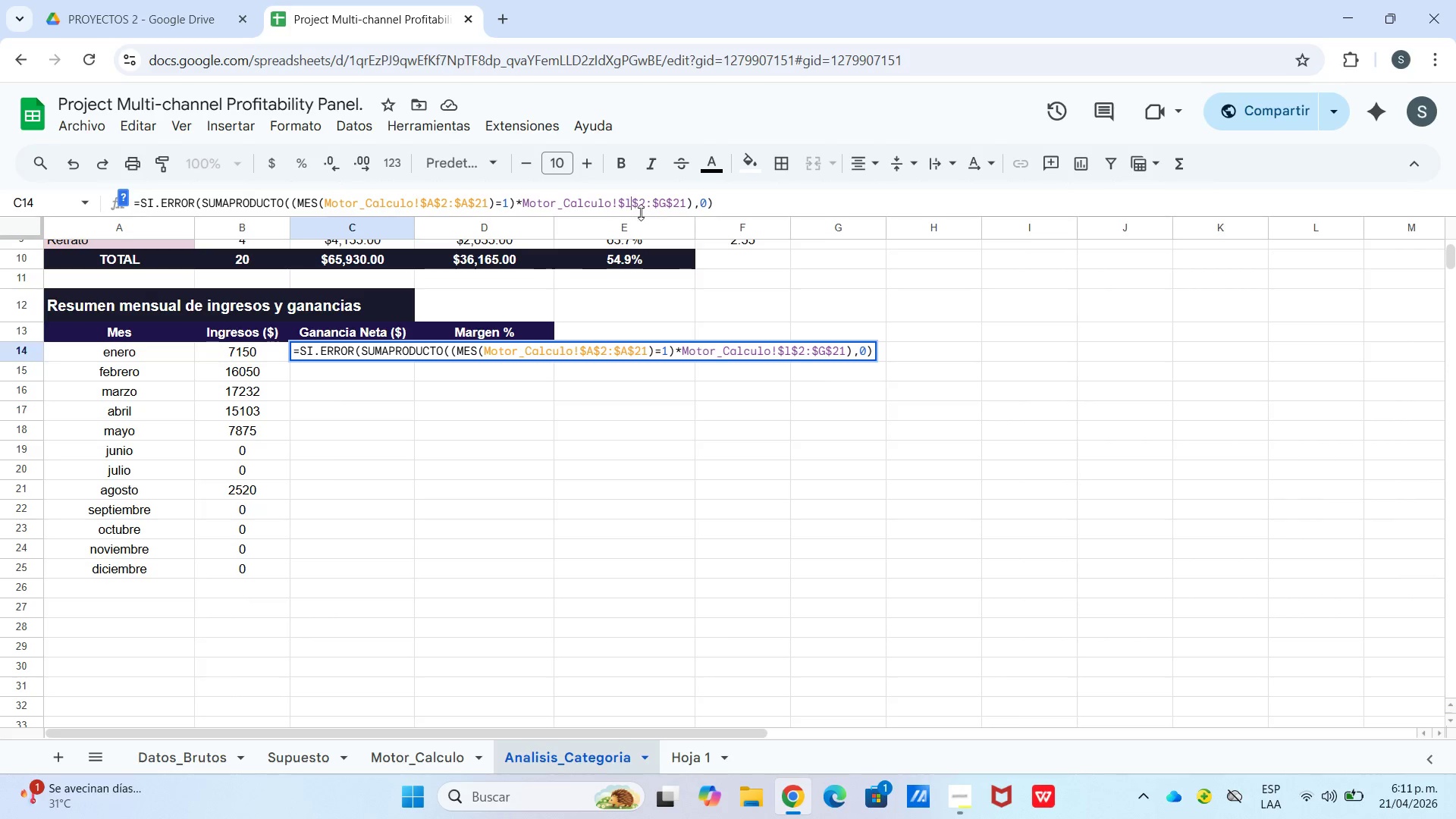 
left_click([670, 206])
 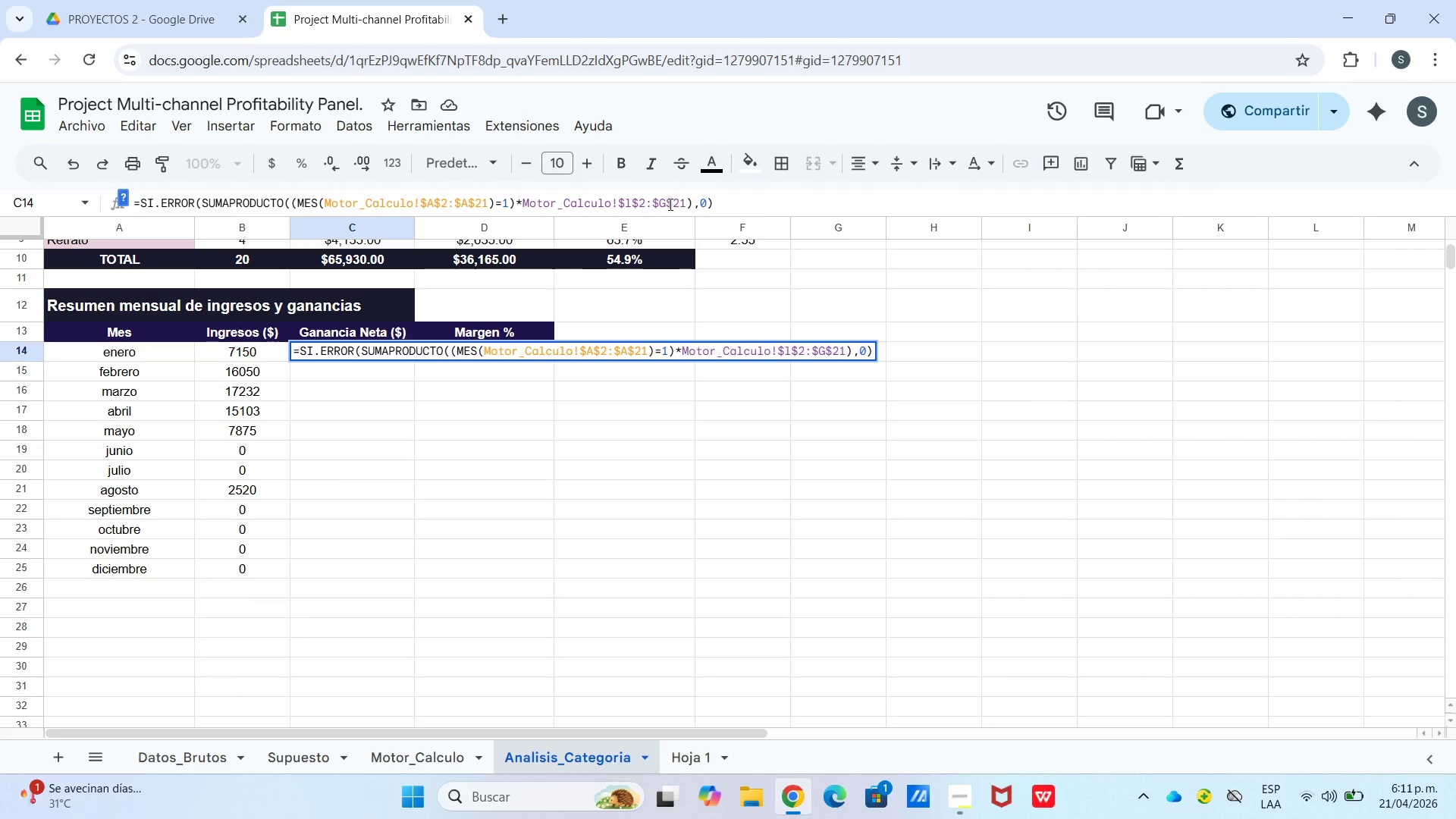 
left_click([669, 204])
 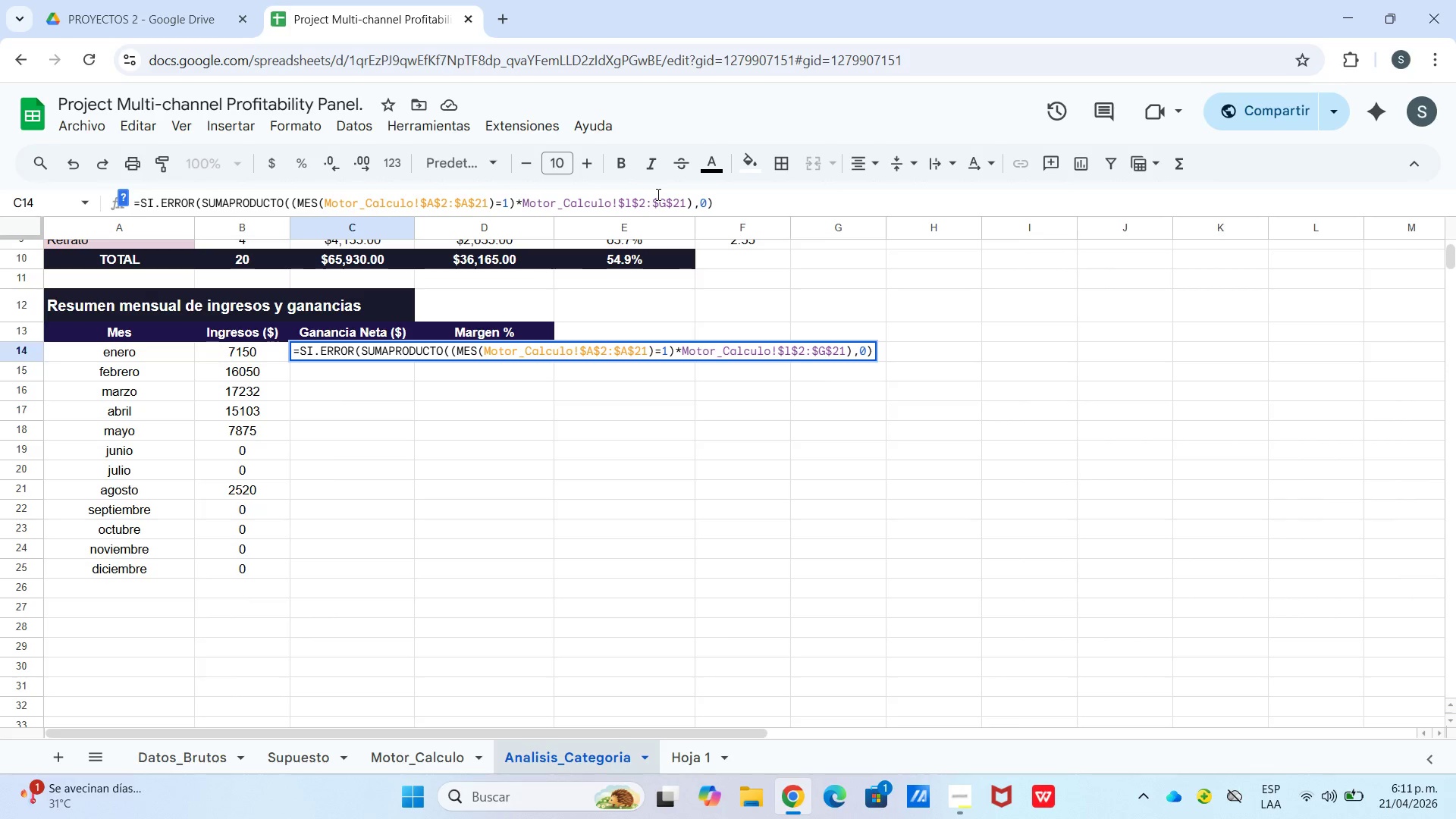 
key(Backspace)
 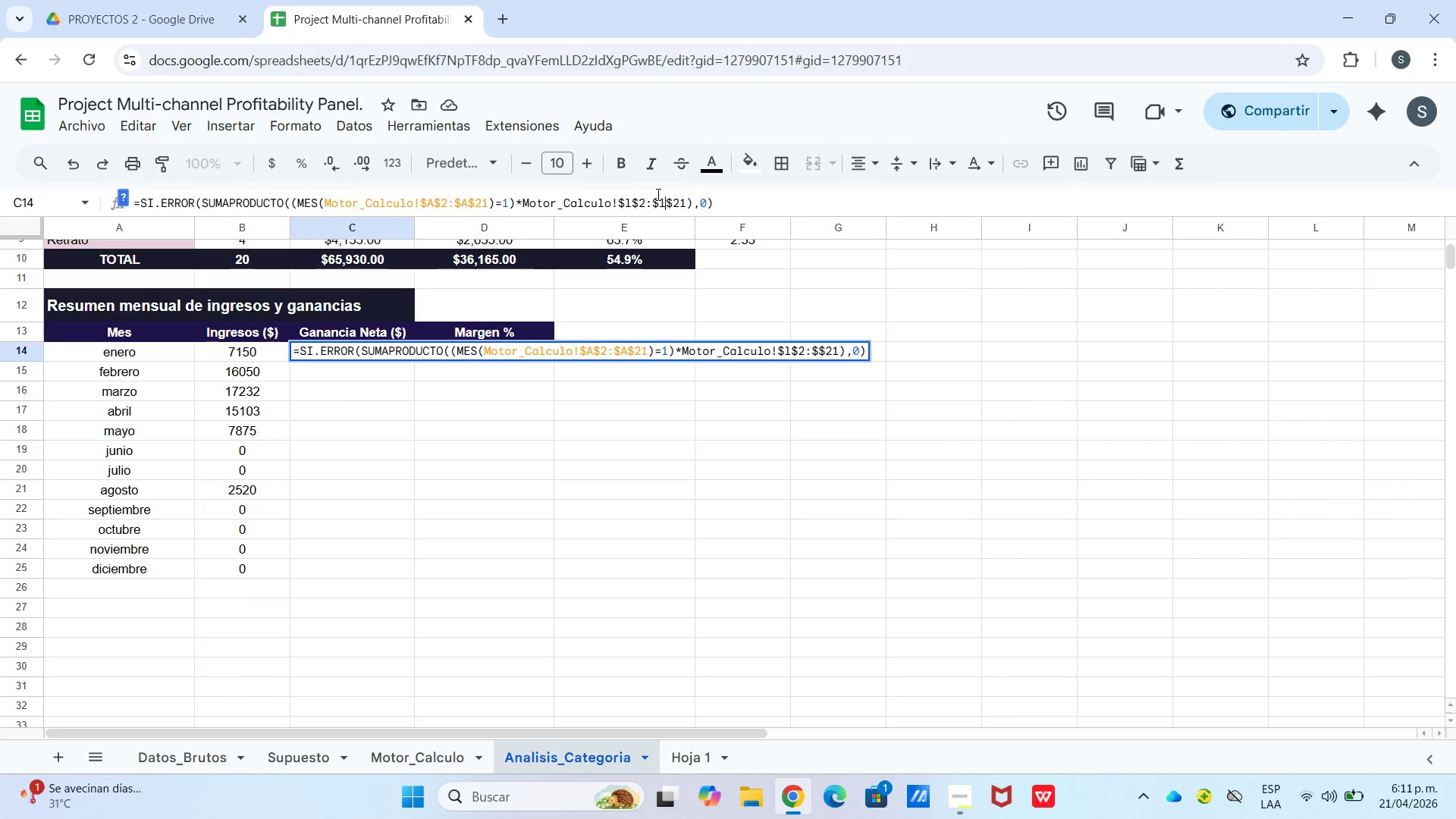 
key(L)
 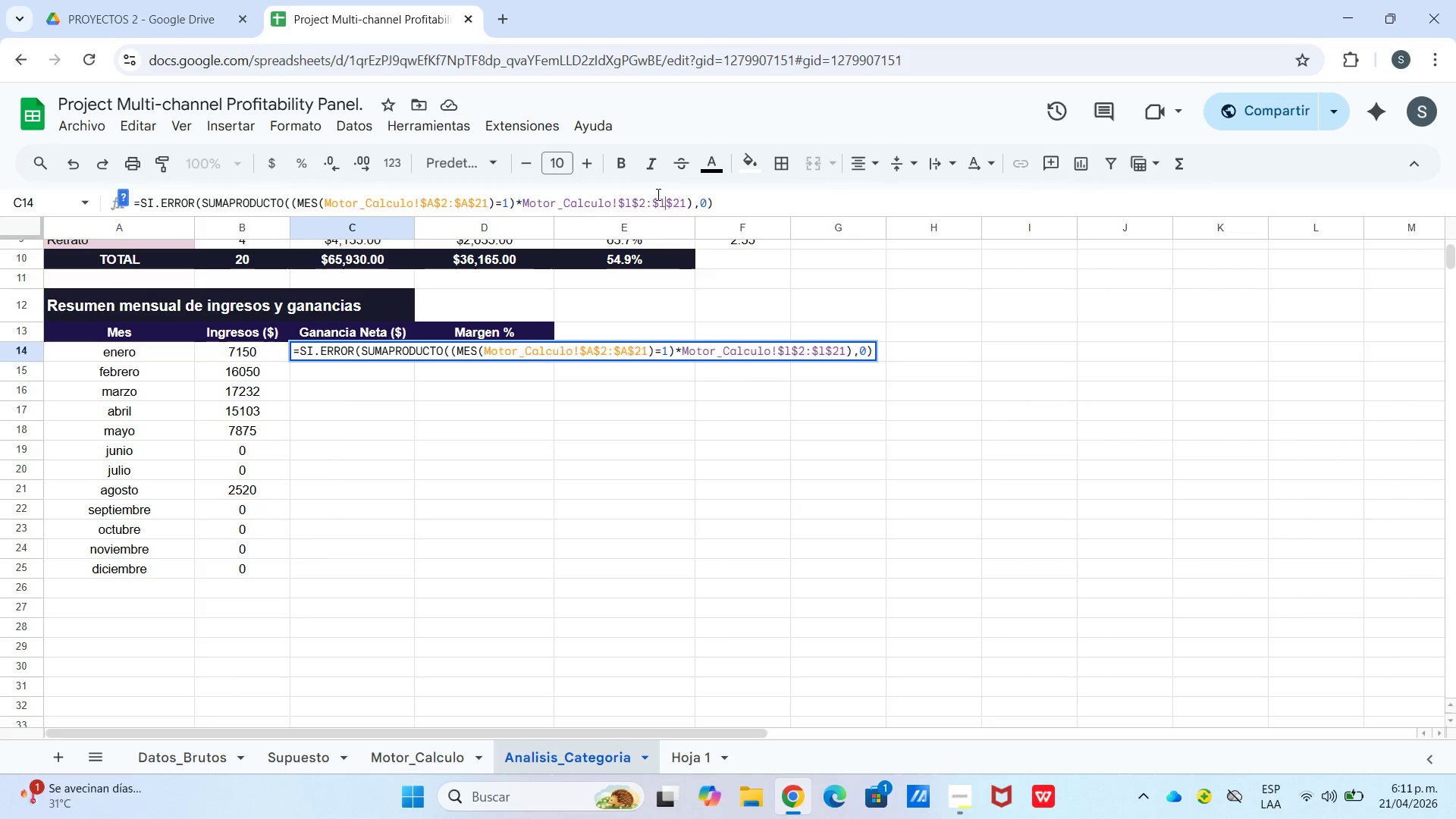 
key(Enter)
 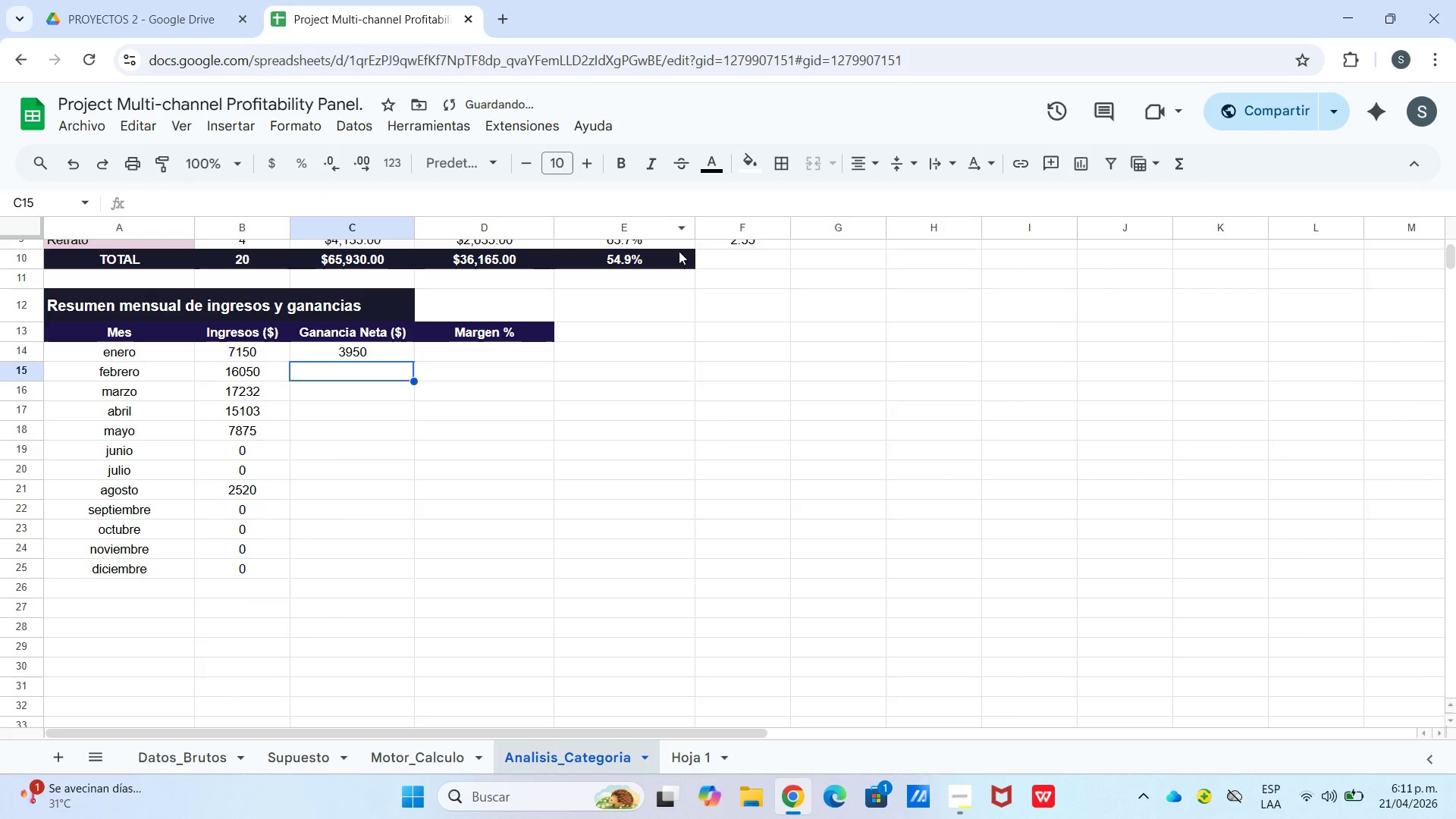 
left_click_drag(start_coordinate=[420, 390], to_coordinate=[416, 390])
 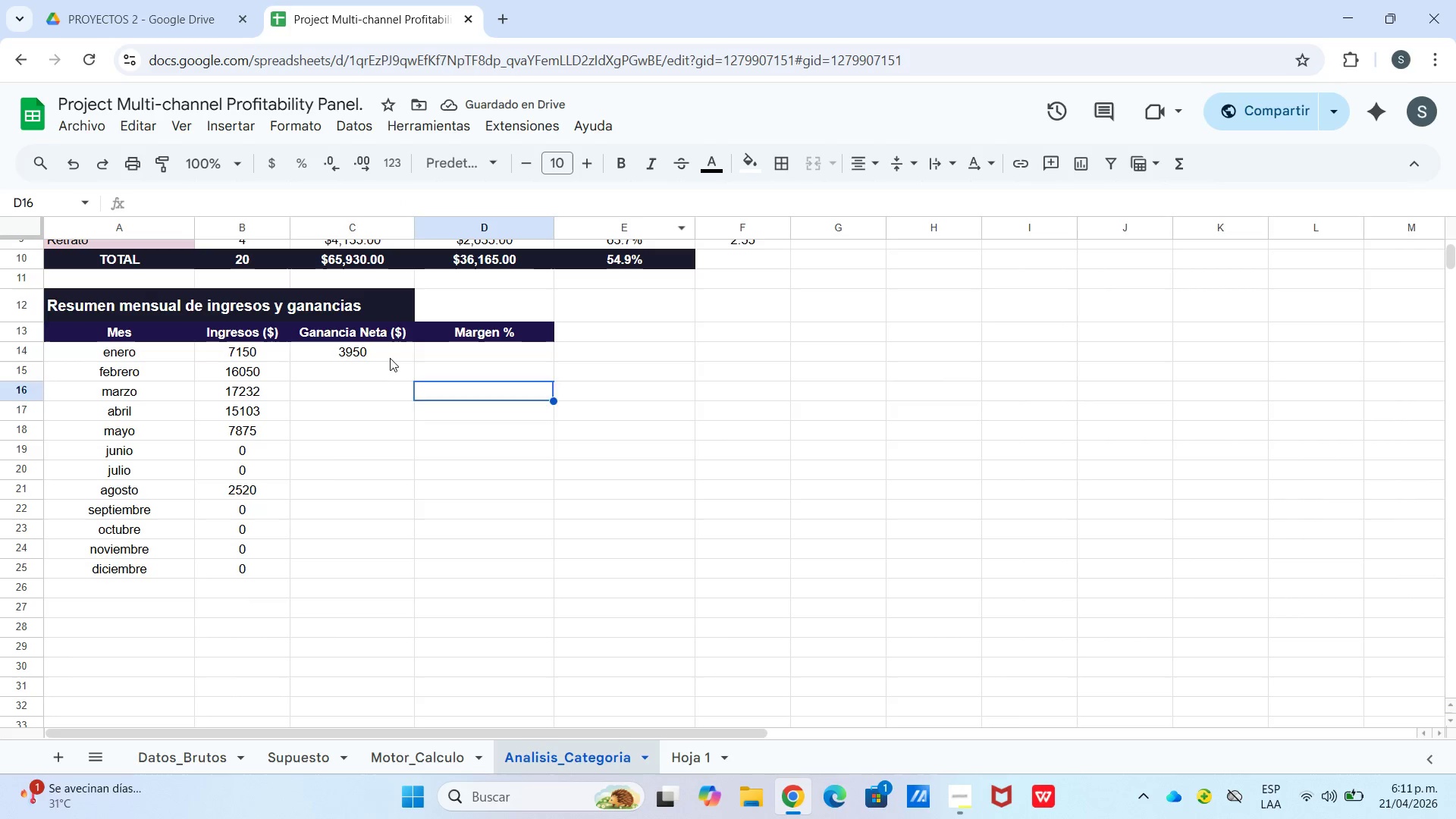 
left_click([390, 358])
 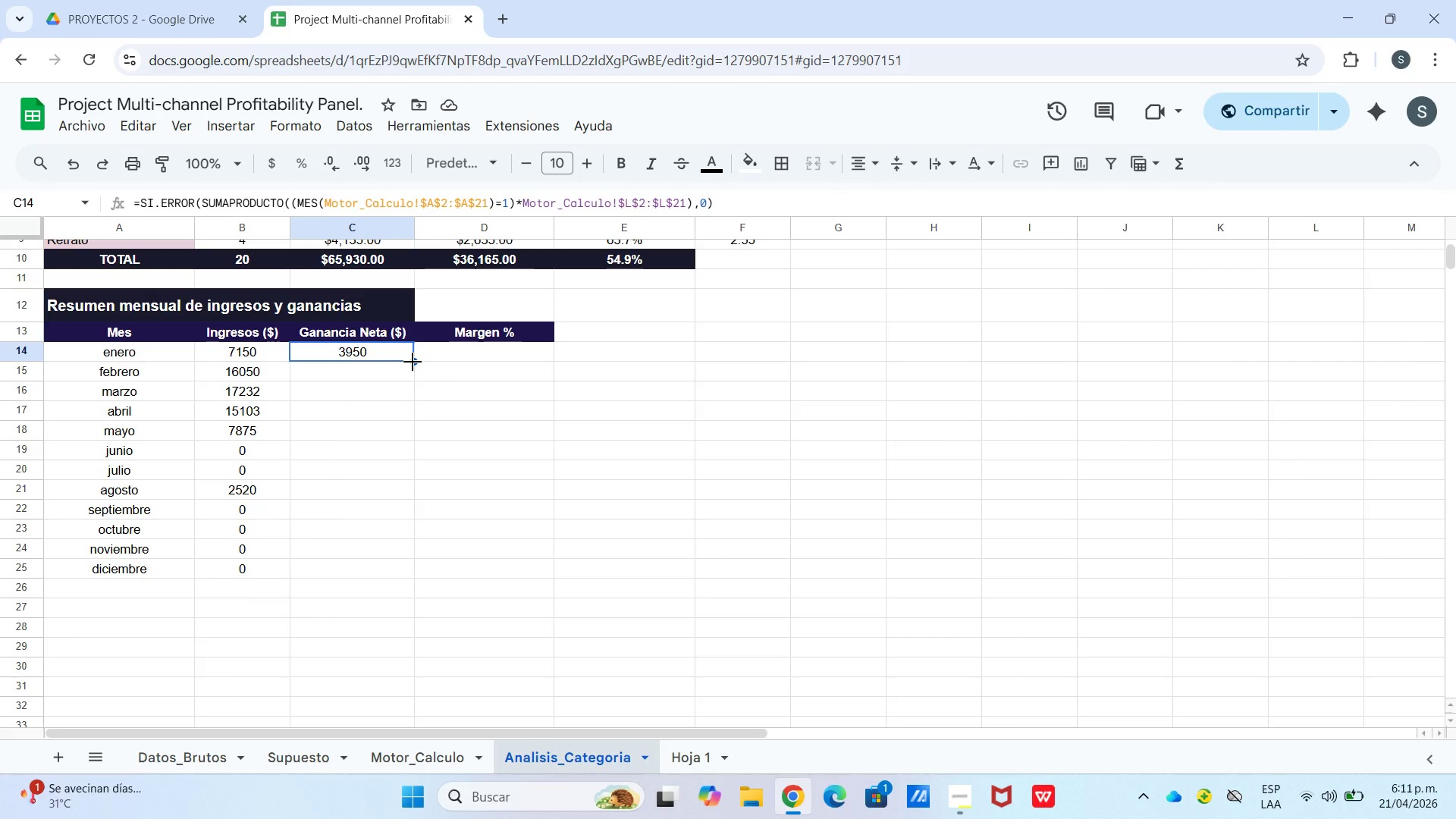 
left_click_drag(start_coordinate=[413, 362], to_coordinate=[396, 566])
 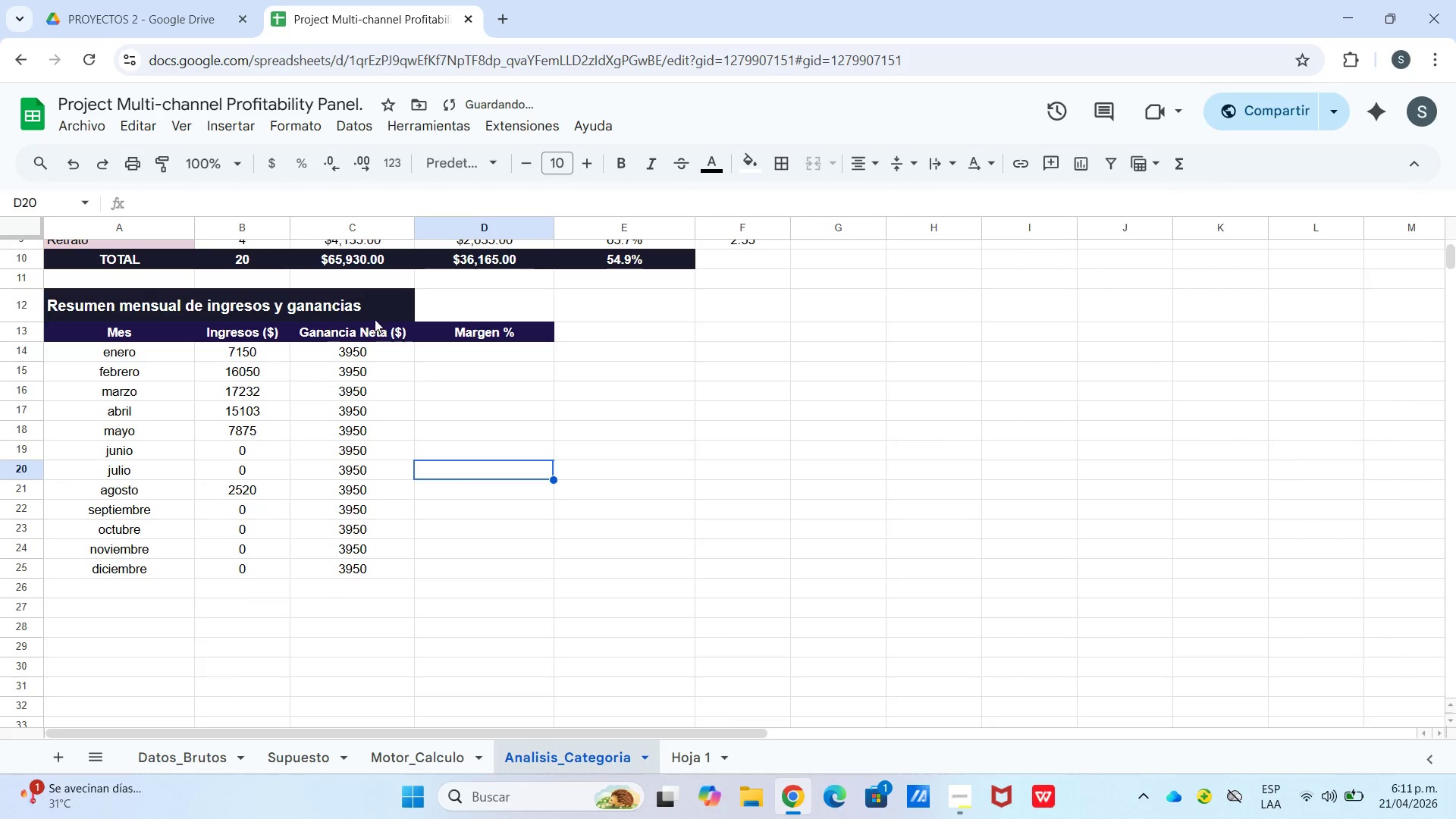 
left_click([384, 373])
 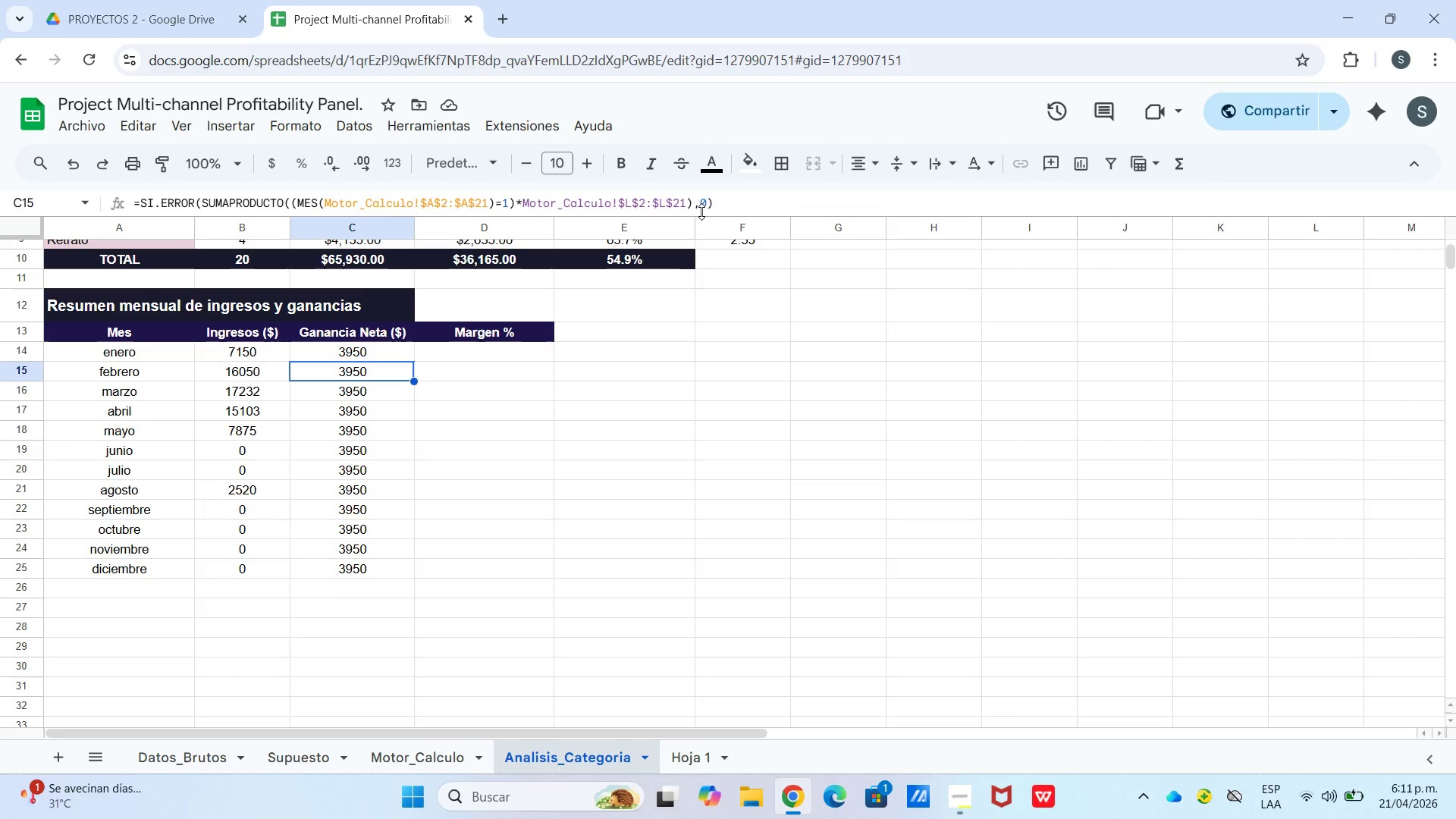 
wait(8.5)
 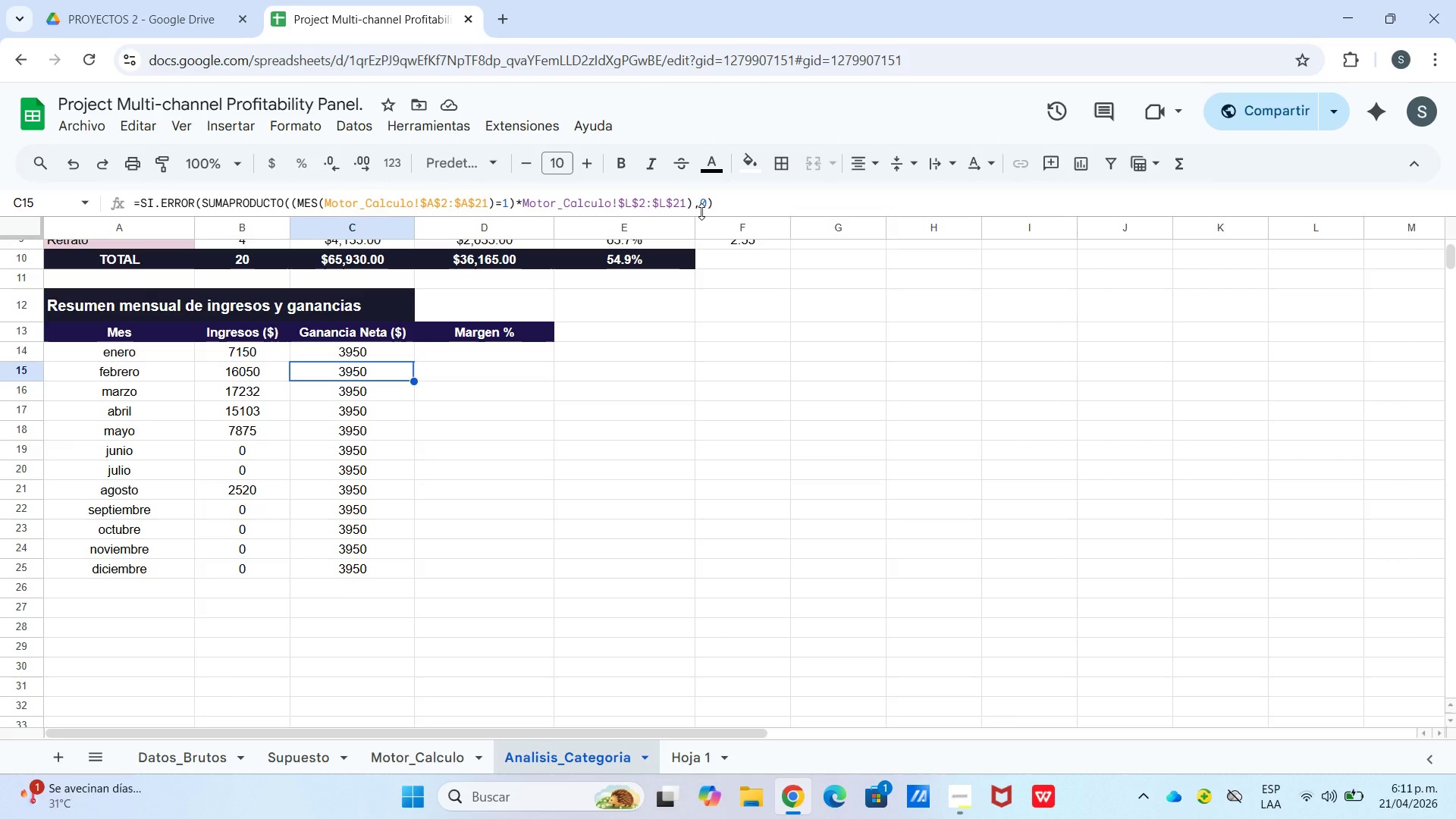 
left_click_drag(start_coordinate=[509, 208], to_coordinate=[504, 207])
 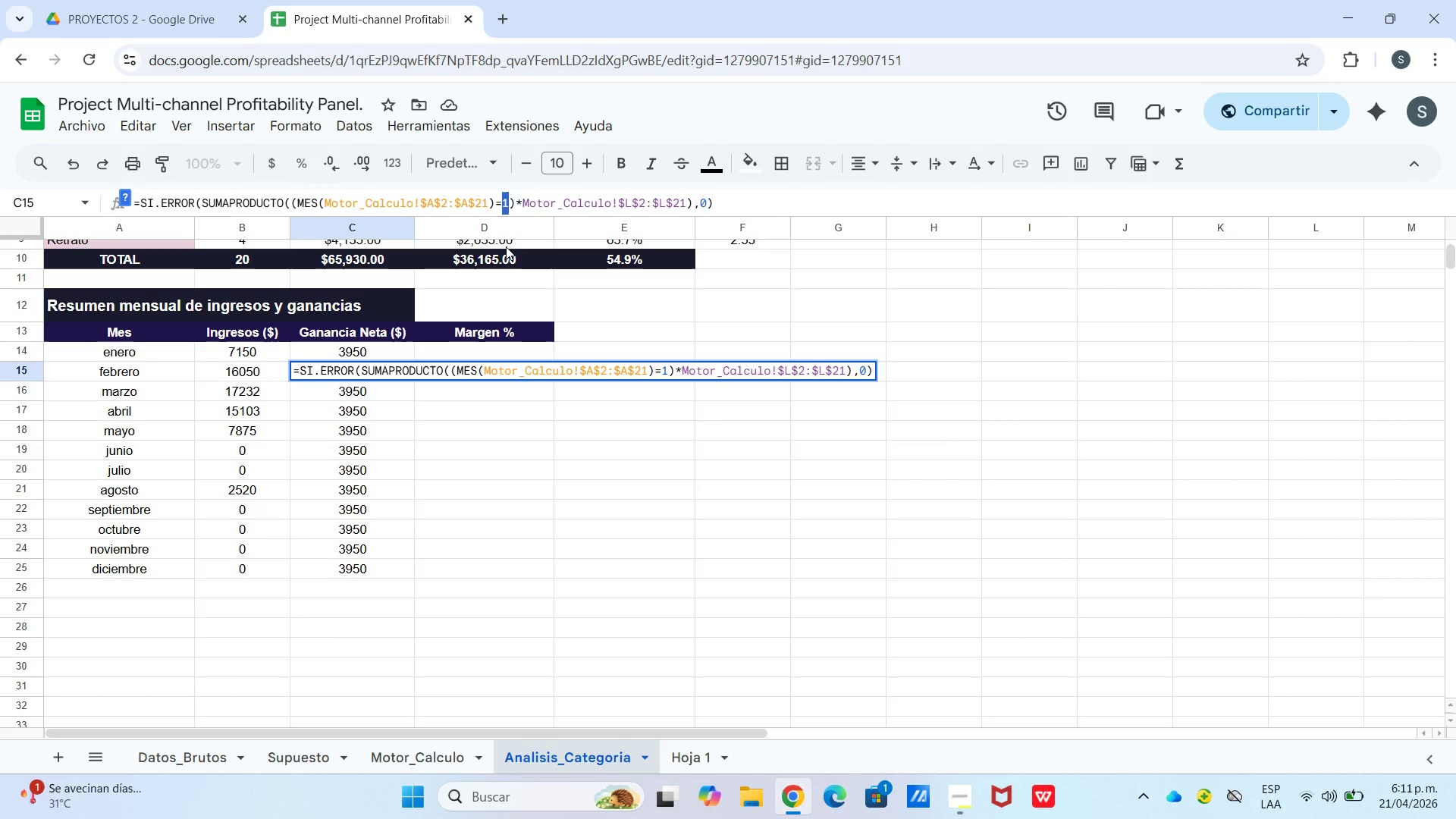 
key(Numpad2)
 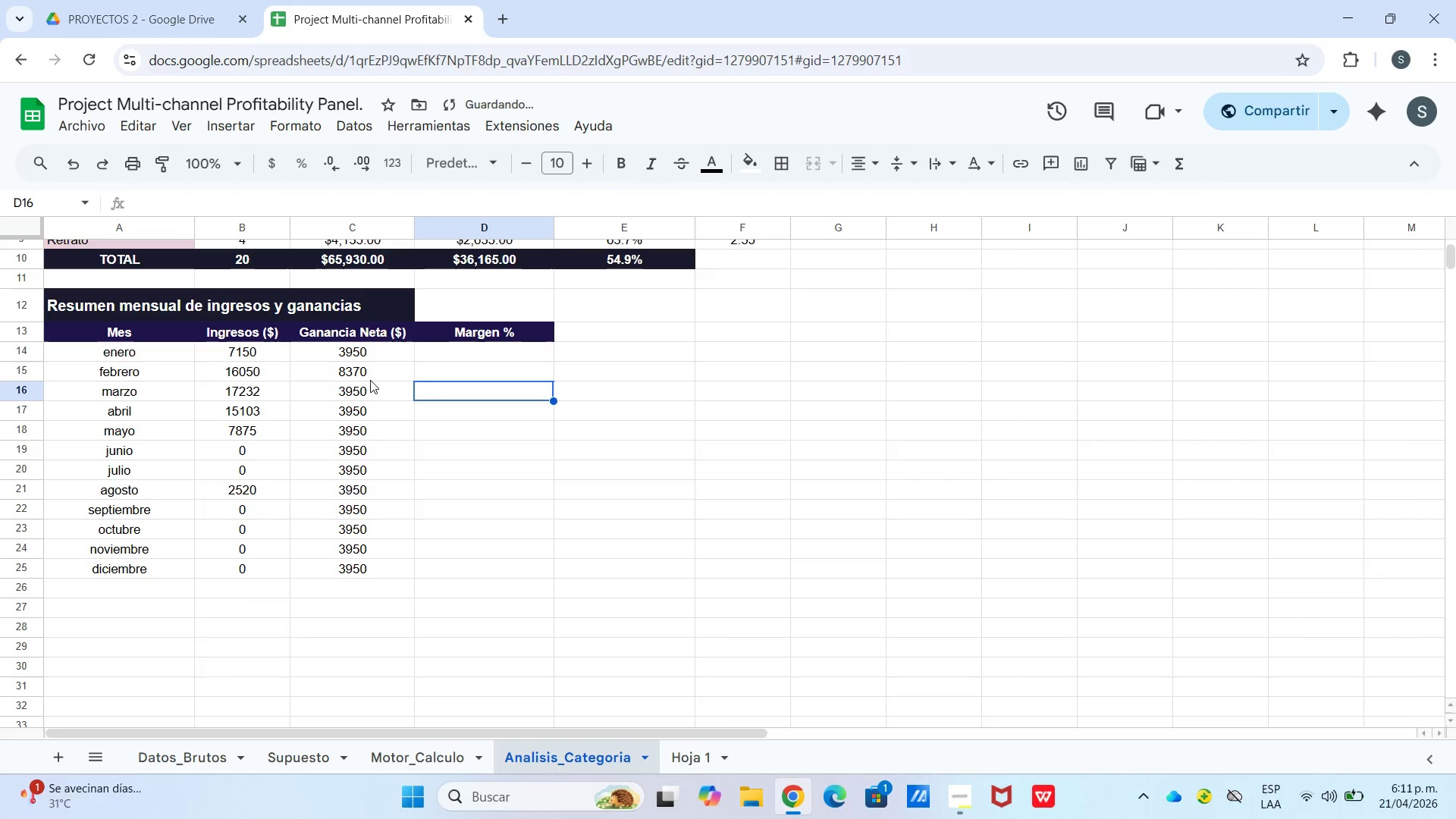 
left_click([373, 389])
 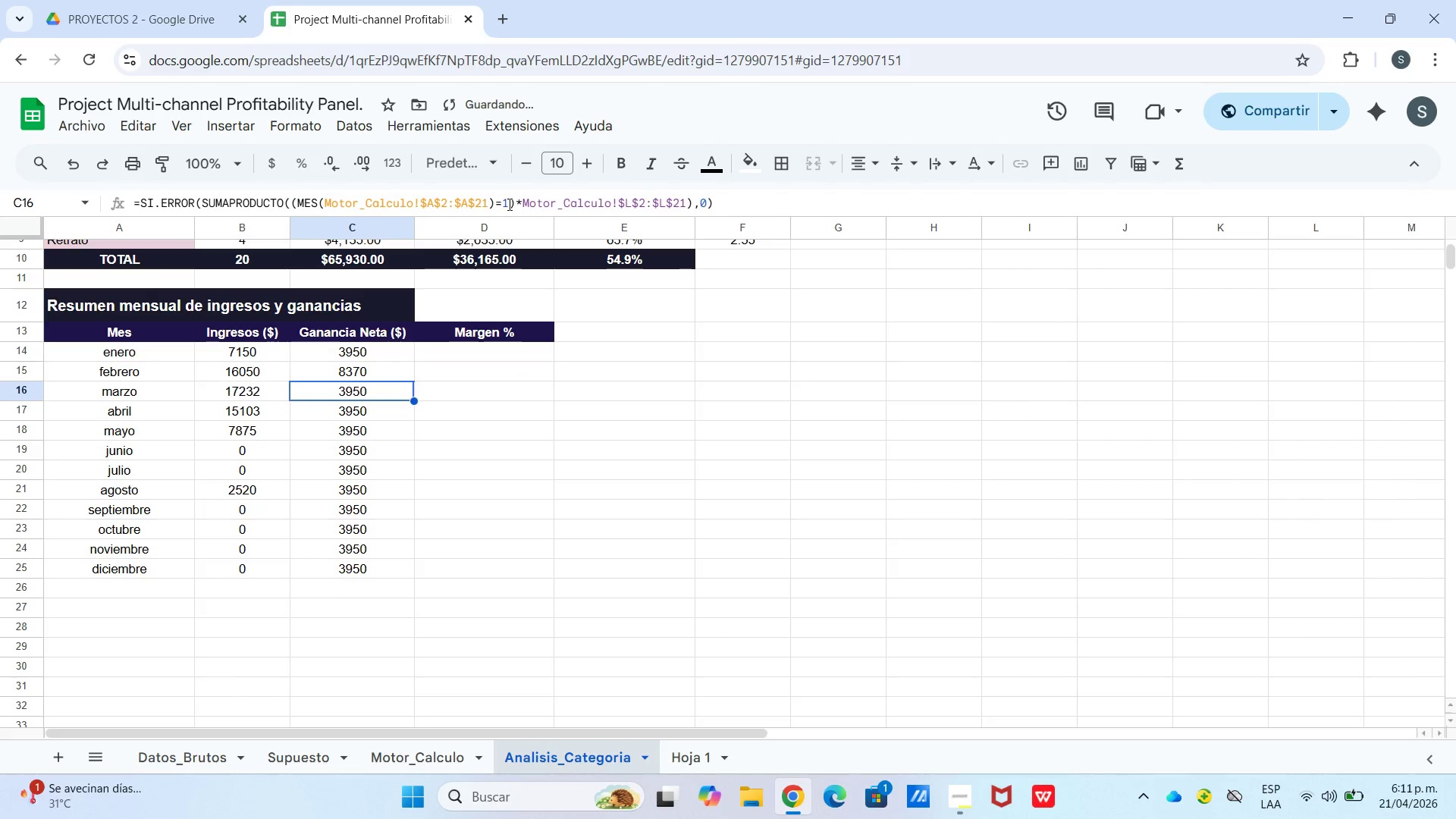 
left_click_drag(start_coordinate=[508, 204], to_coordinate=[503, 205])
 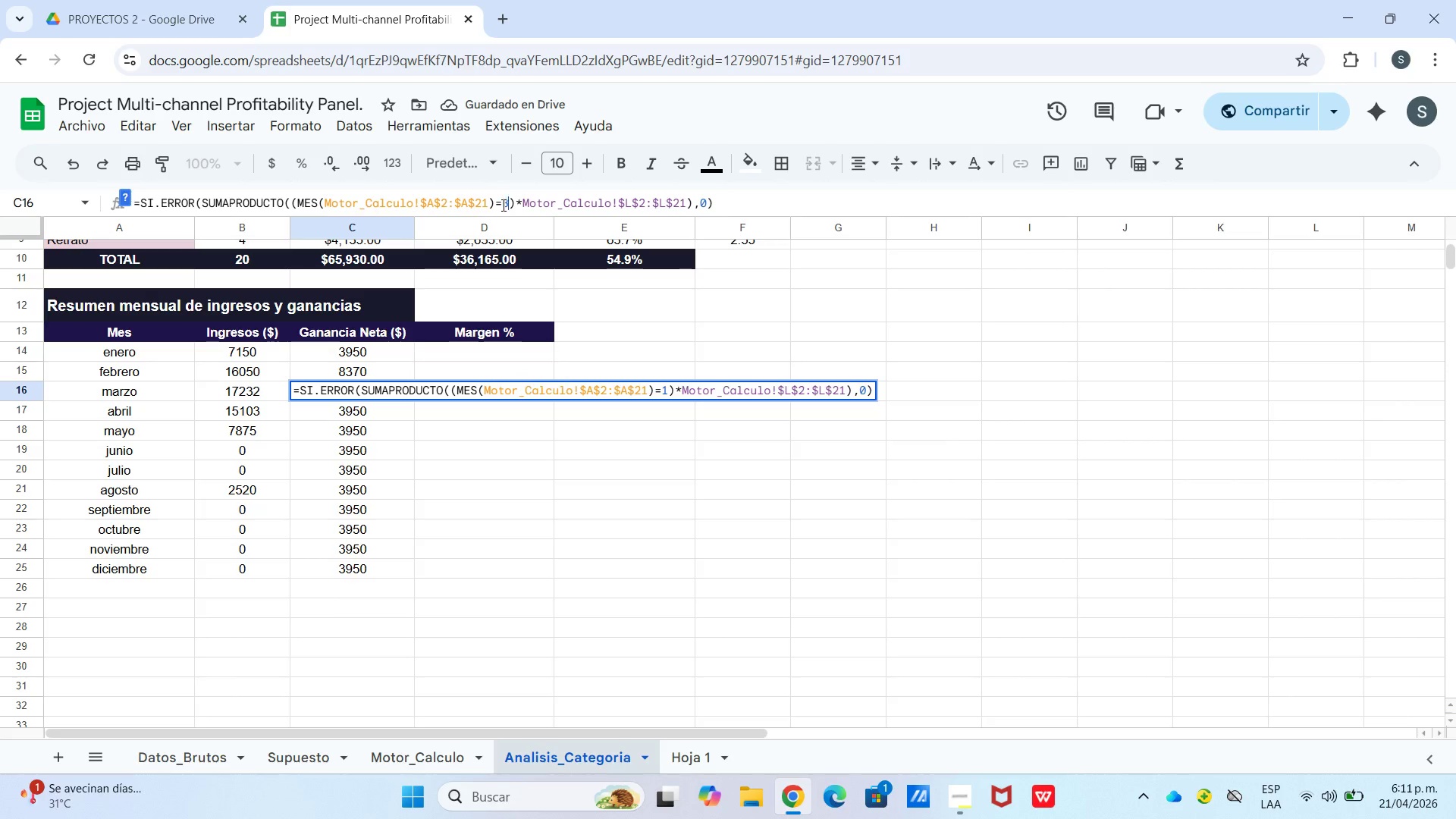 
key(Numpad3)
 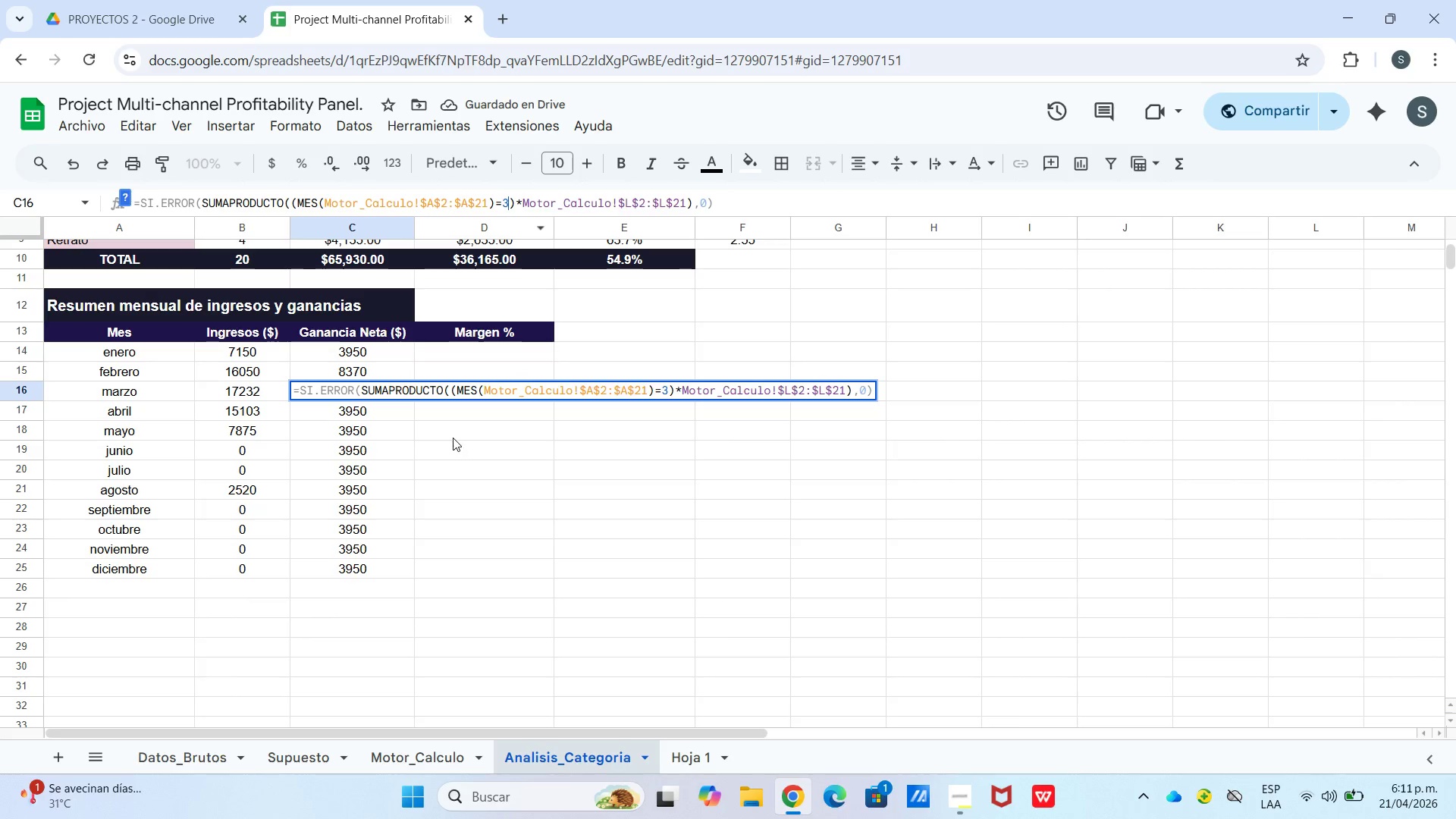 
left_click([430, 438])
 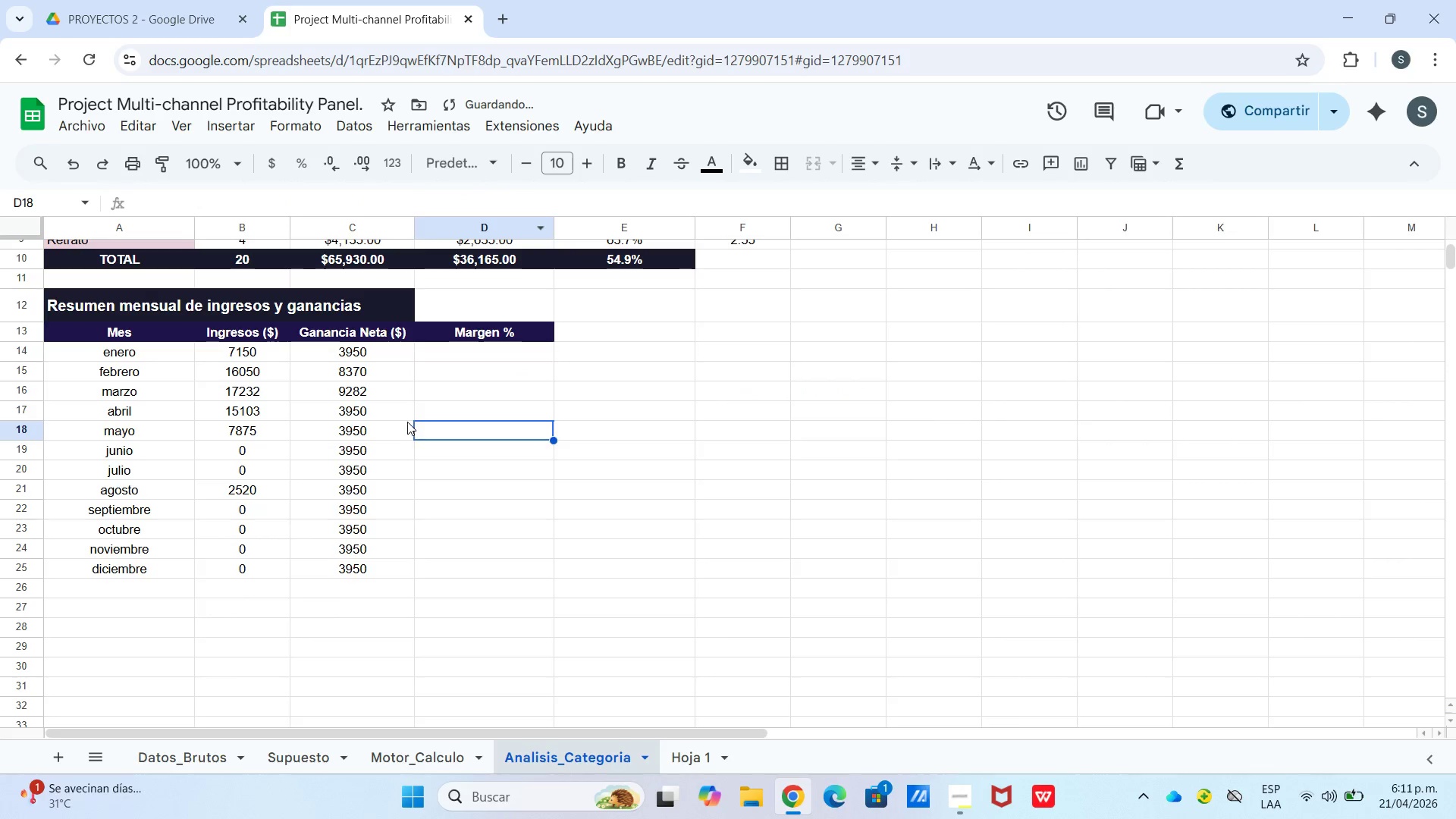 
left_click([407, 422])
 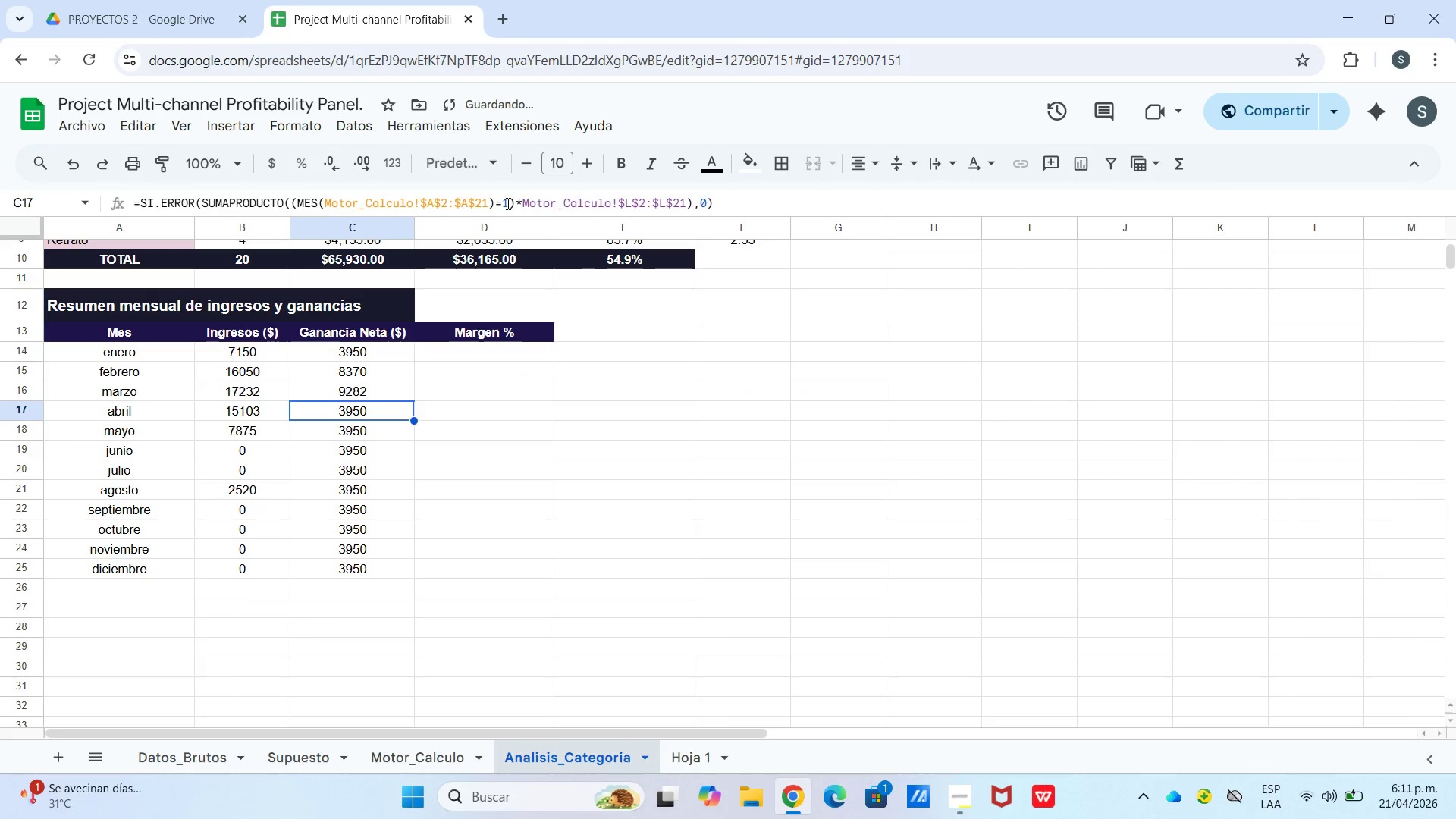 
left_click_drag(start_coordinate=[504, 203], to_coordinate=[510, 206])
 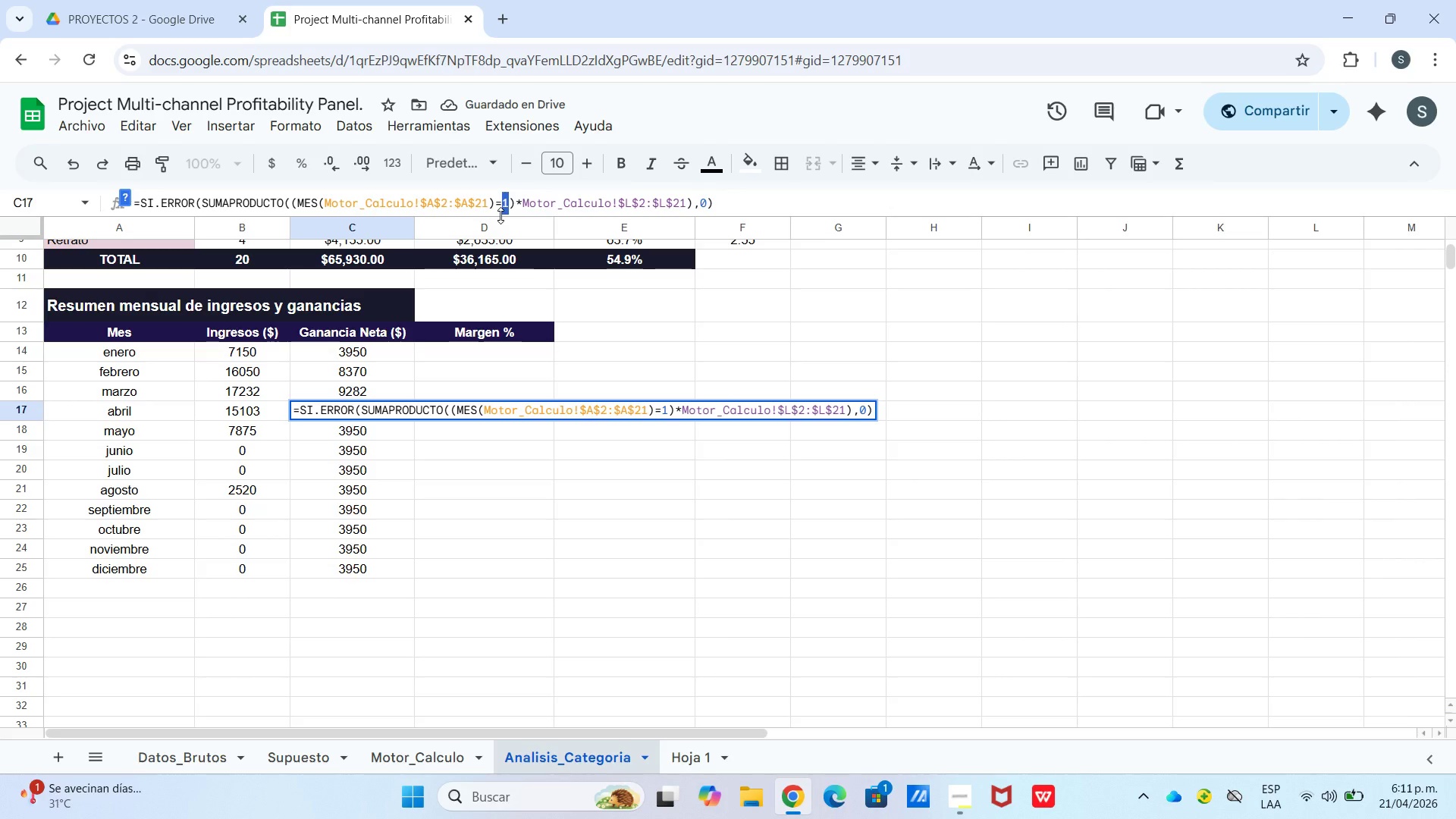 
key(Numpad4)
 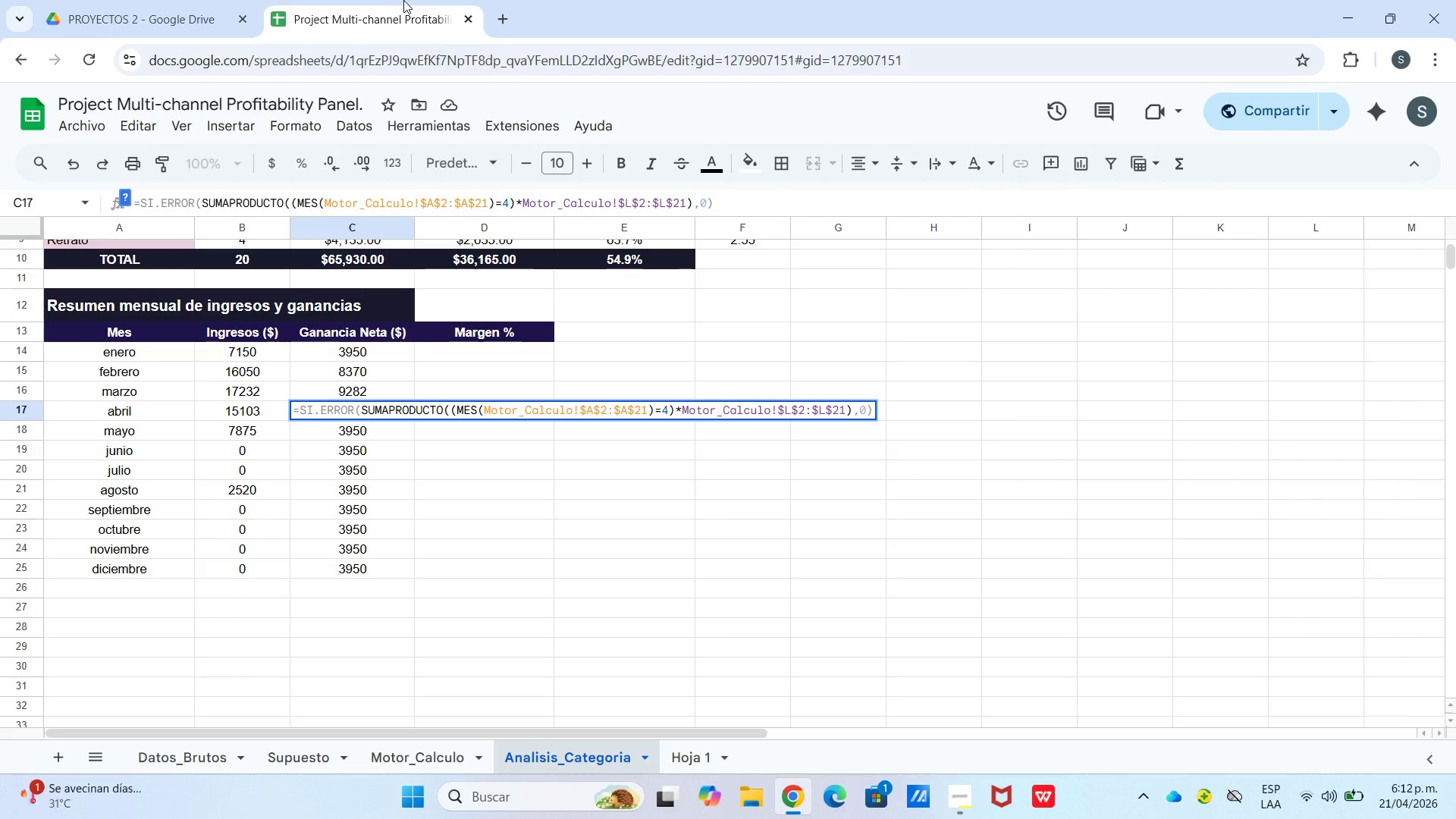 
wait(12.08)
 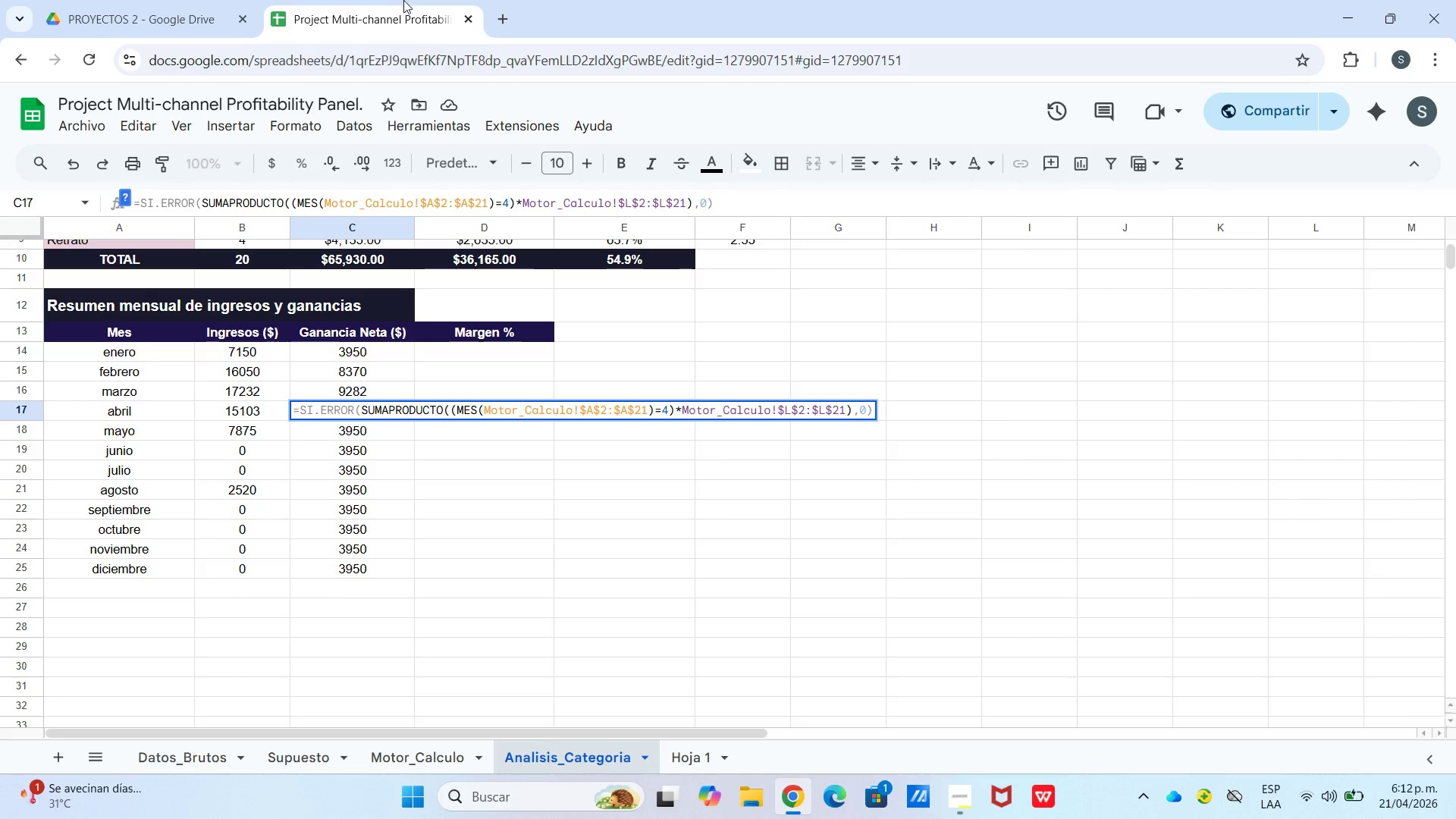 
left_click([435, 444])
 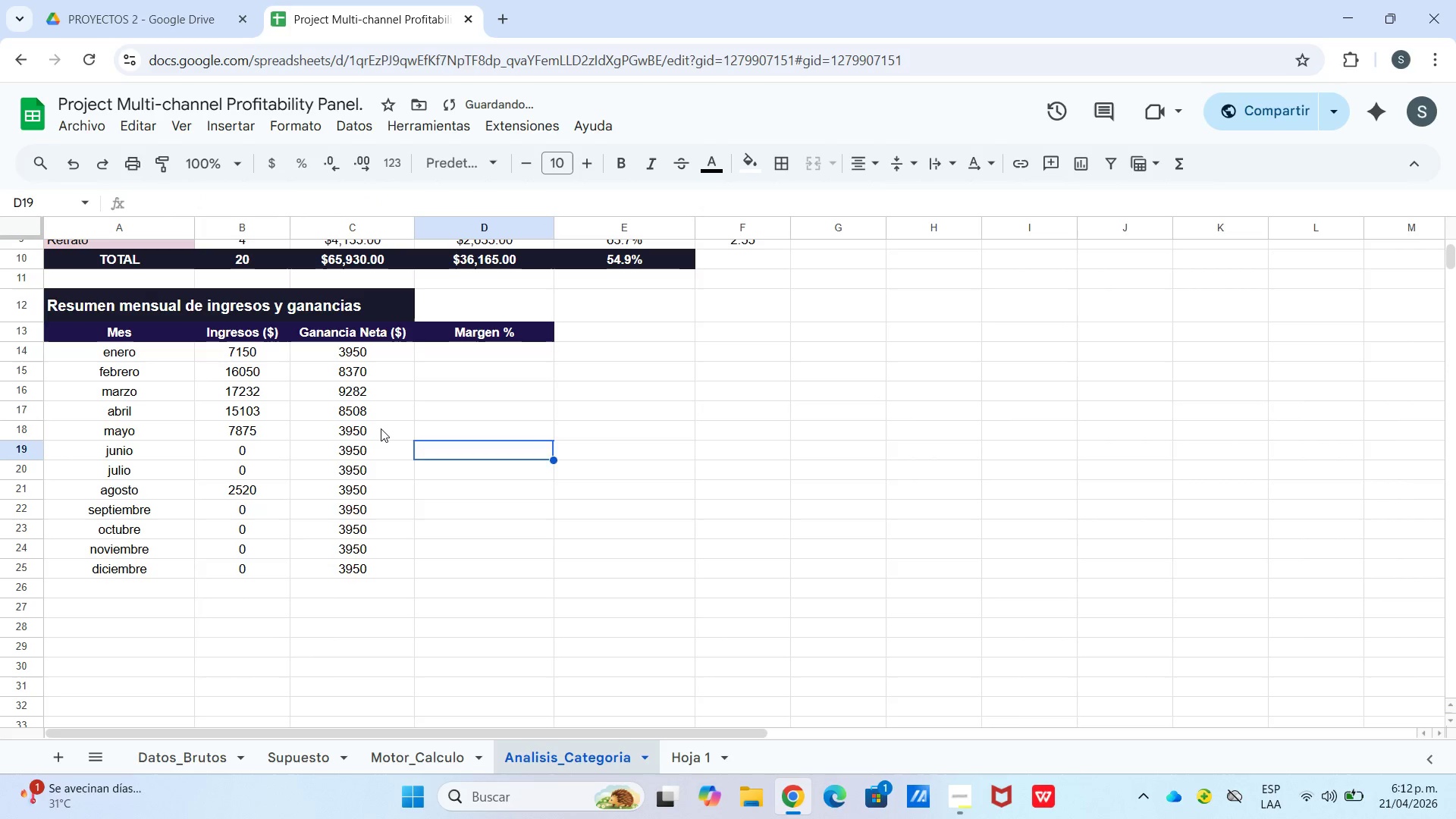 
left_click([381, 430])
 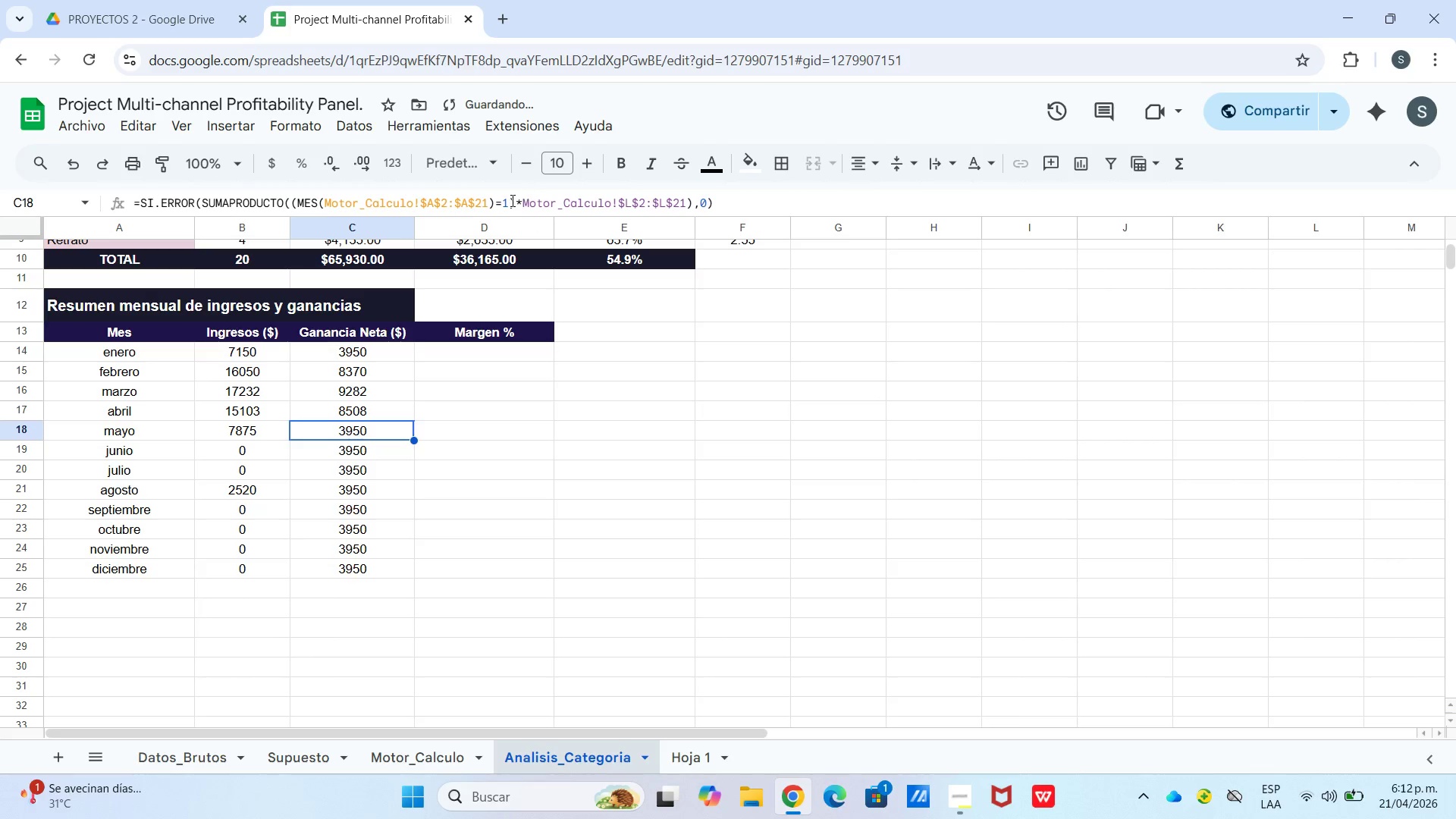 
left_click_drag(start_coordinate=[507, 203], to_coordinate=[503, 208])
 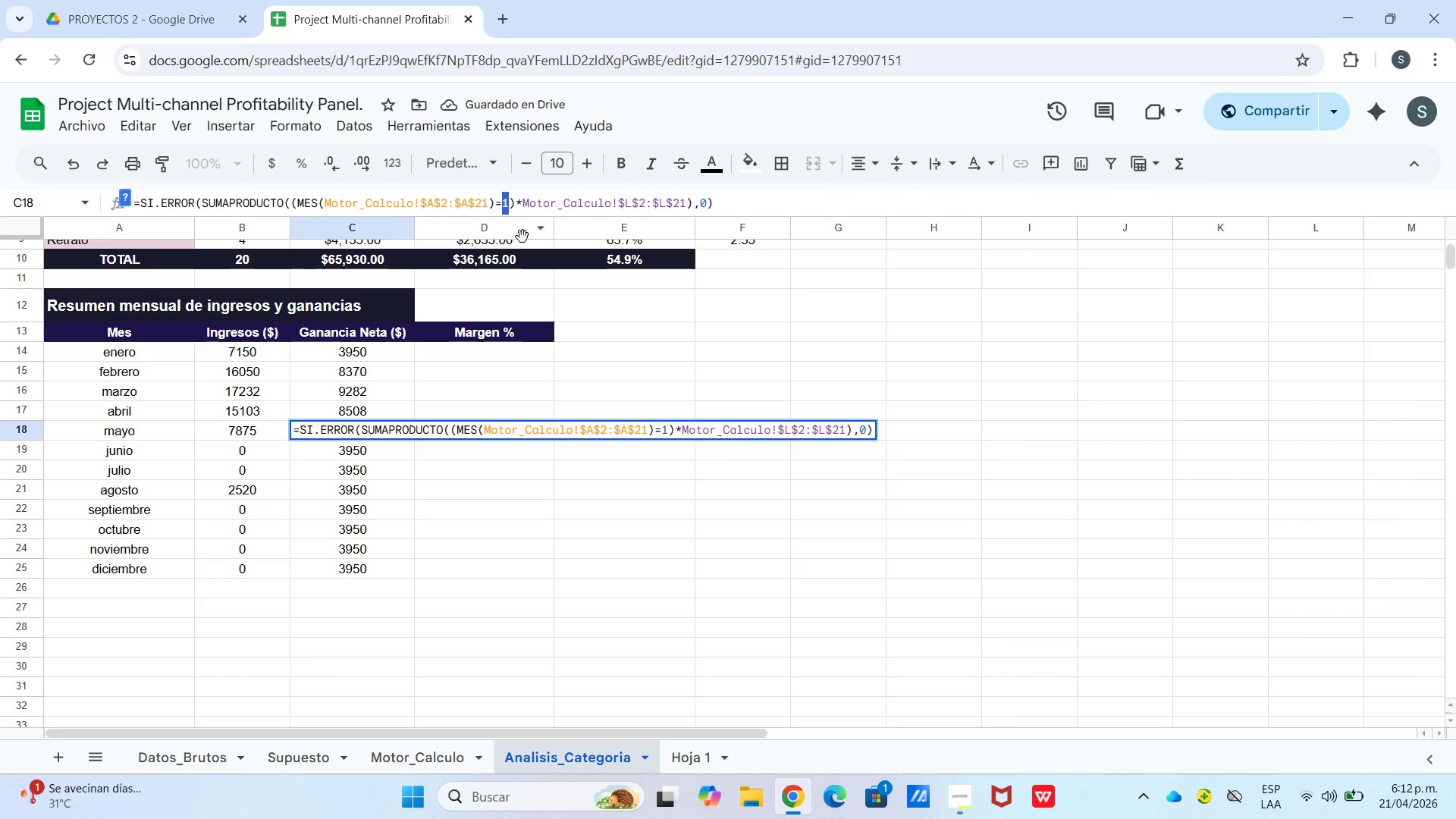 
key(Numpad5)
 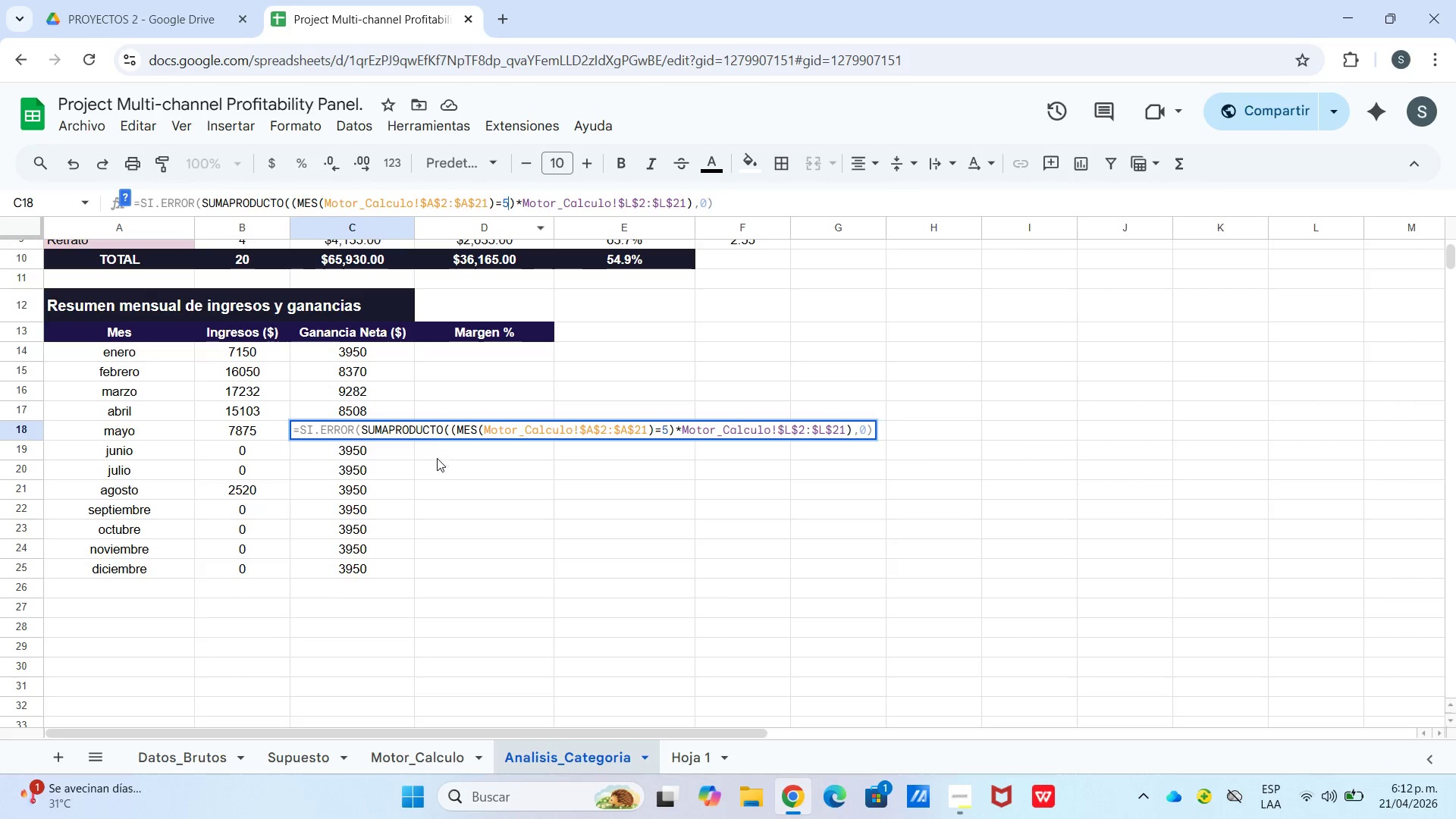 
left_click([440, 469])
 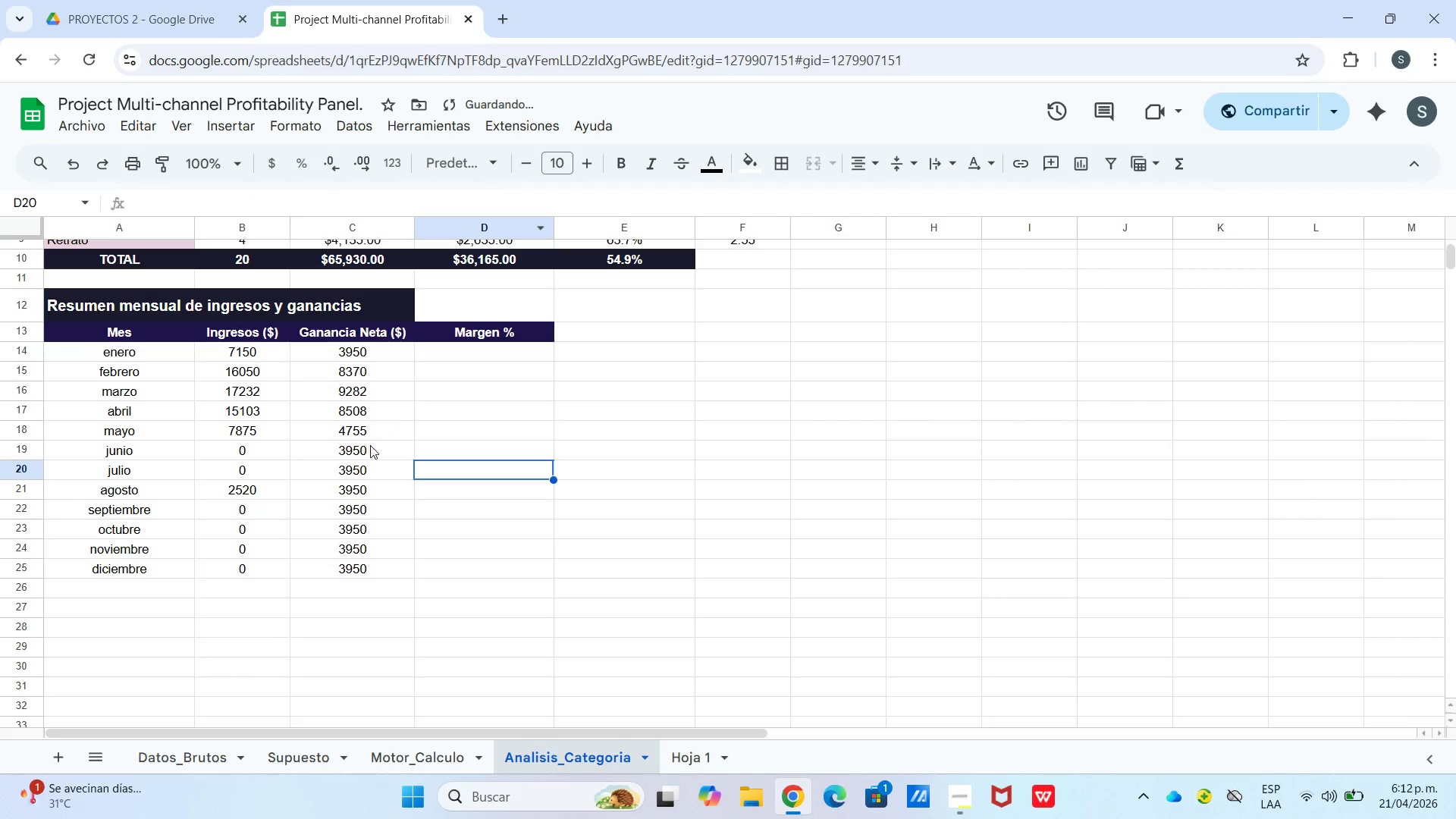 
left_click([370, 450])
 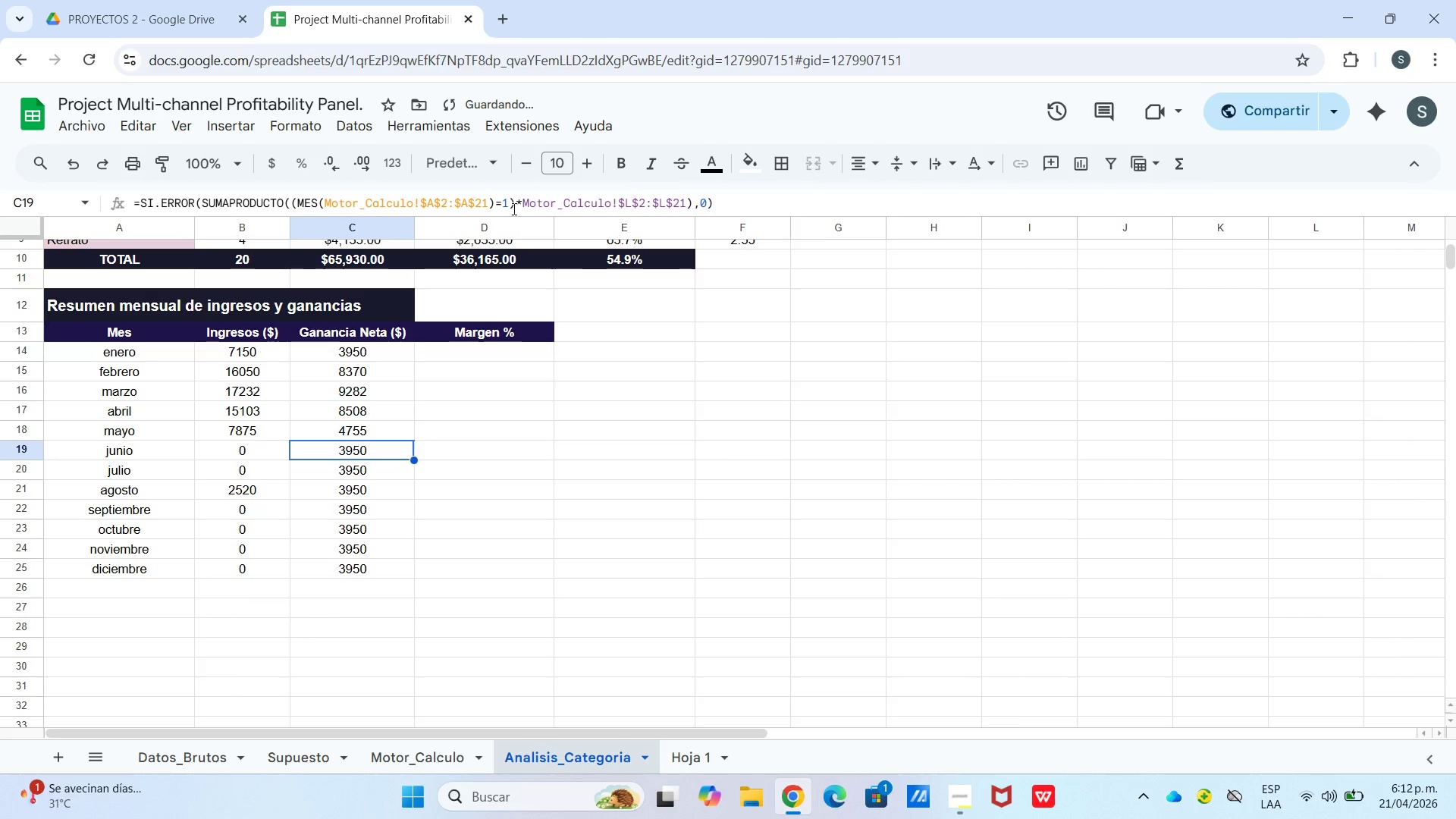 
left_click_drag(start_coordinate=[505, 207], to_coordinate=[509, 209])
 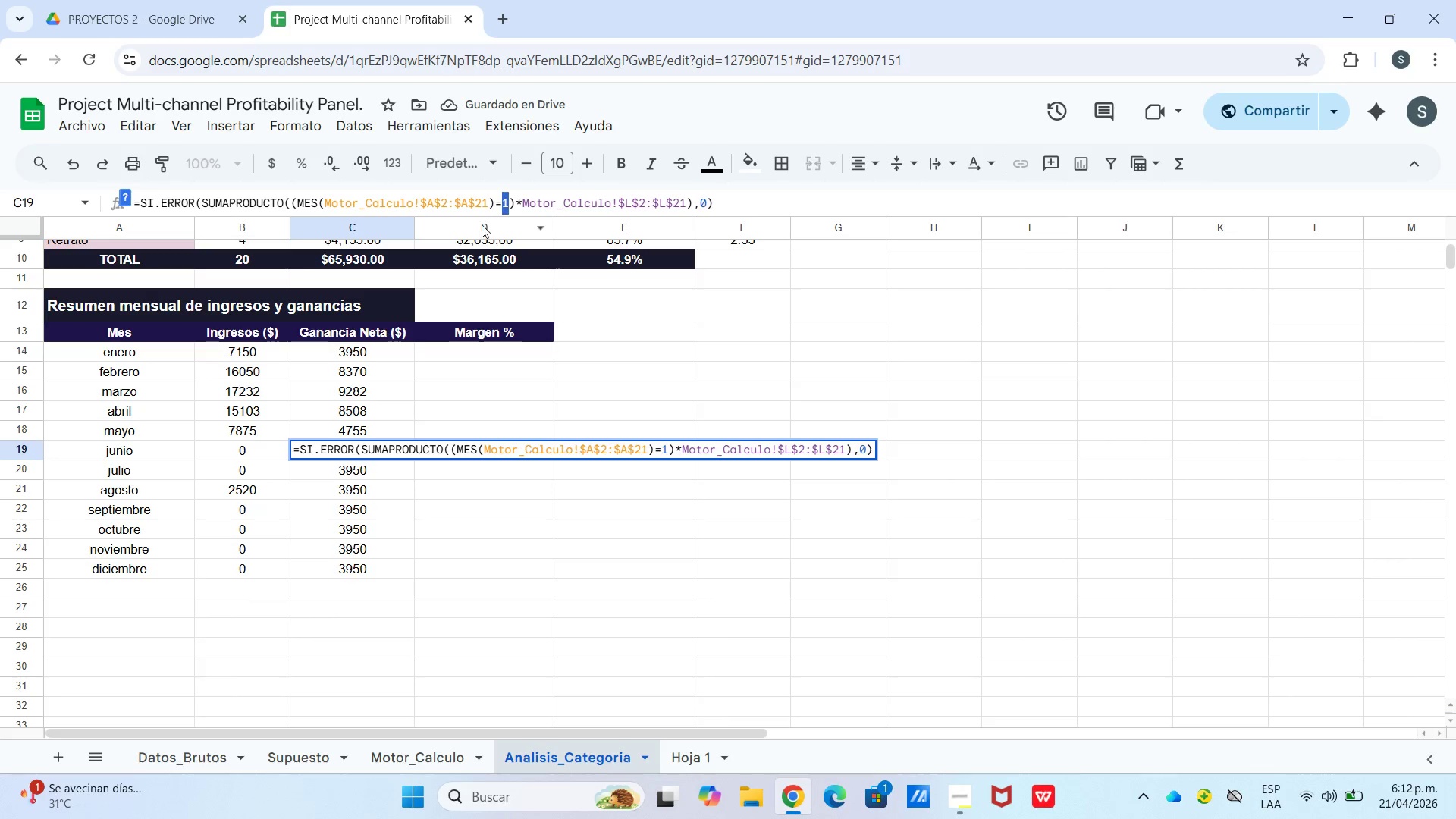 
key(Numpad6)
 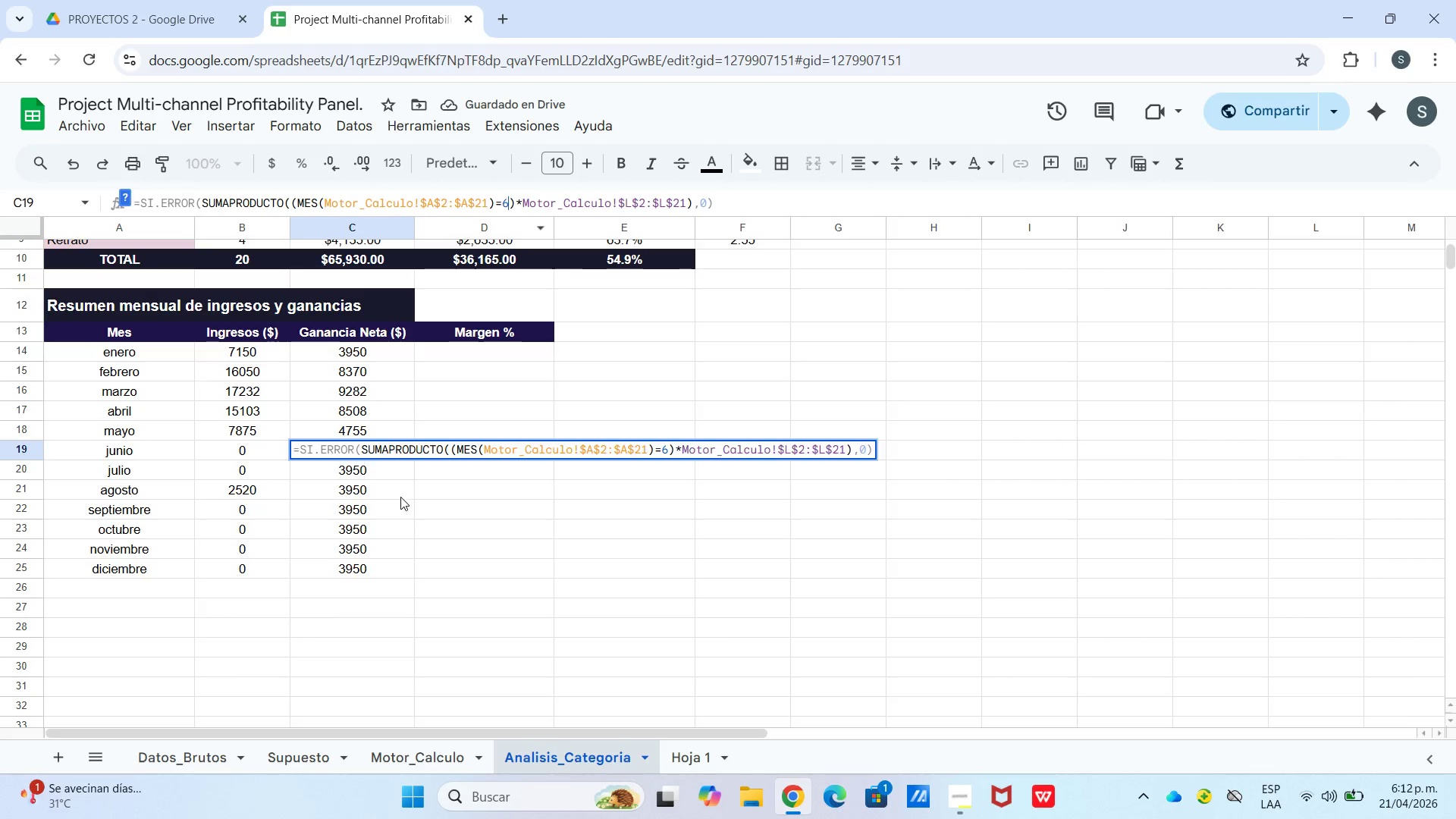 
left_click([400, 497])
 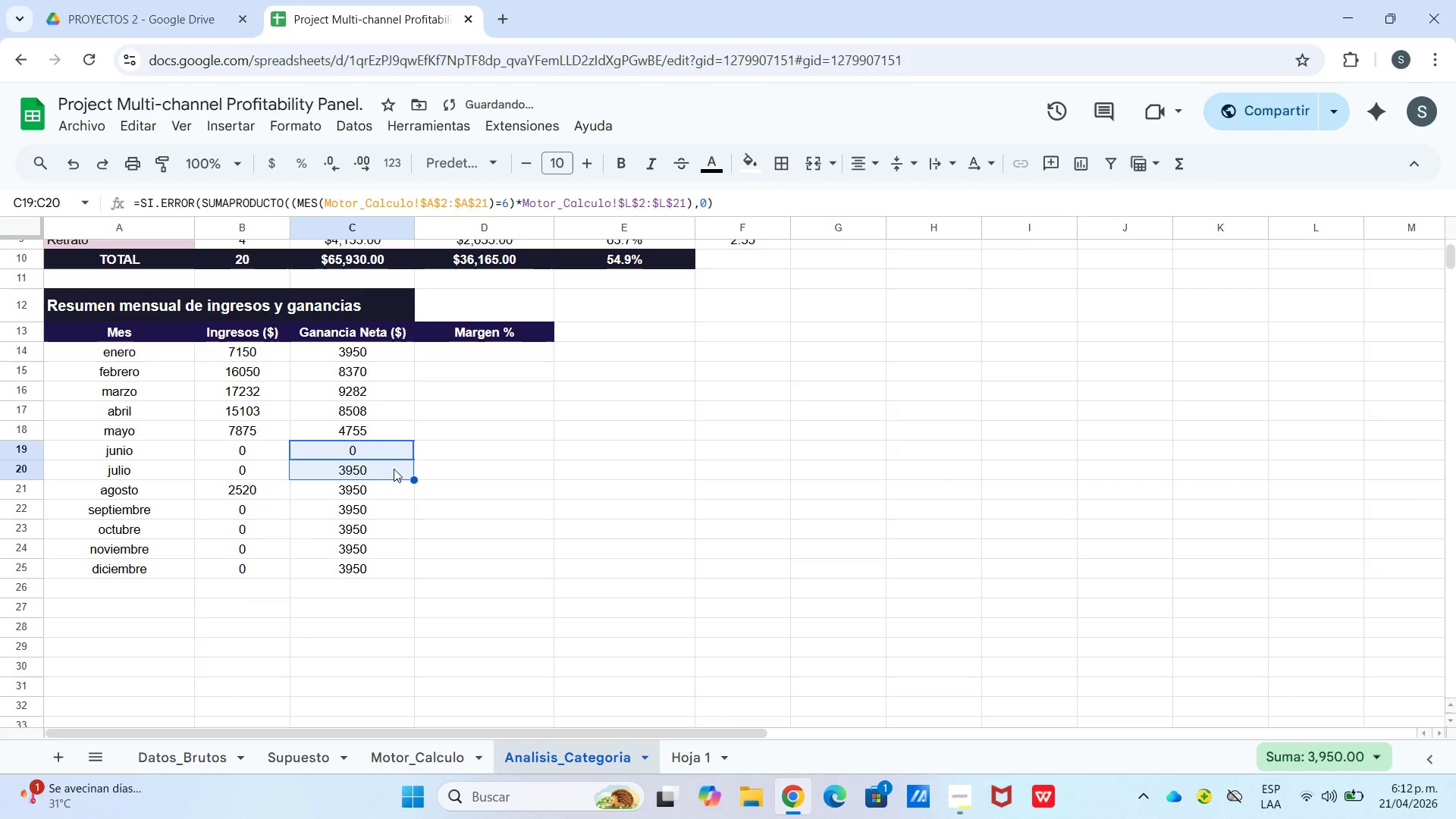 
left_click([394, 473])
 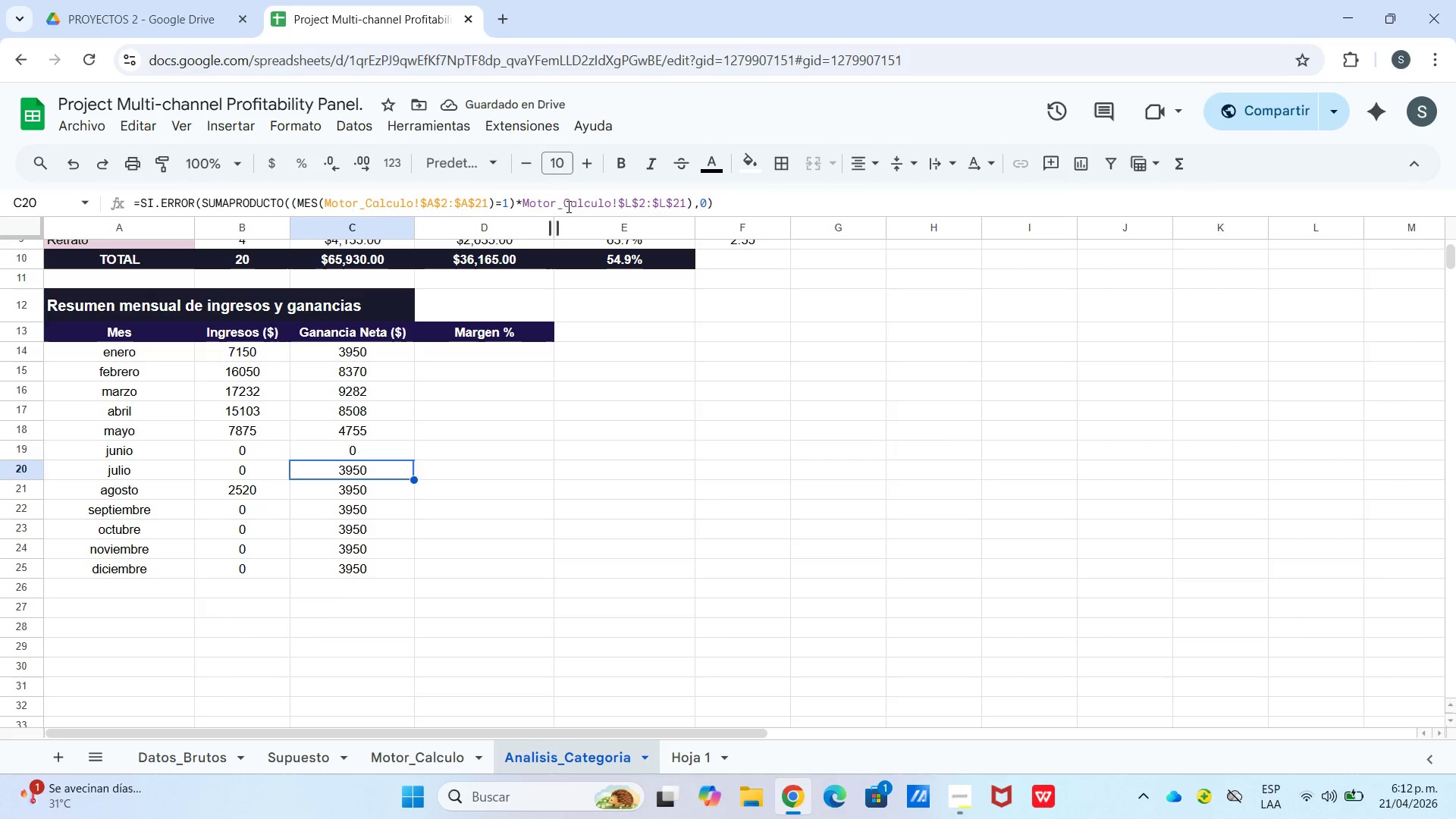 
left_click_drag(start_coordinate=[506, 202], to_coordinate=[500, 204])
 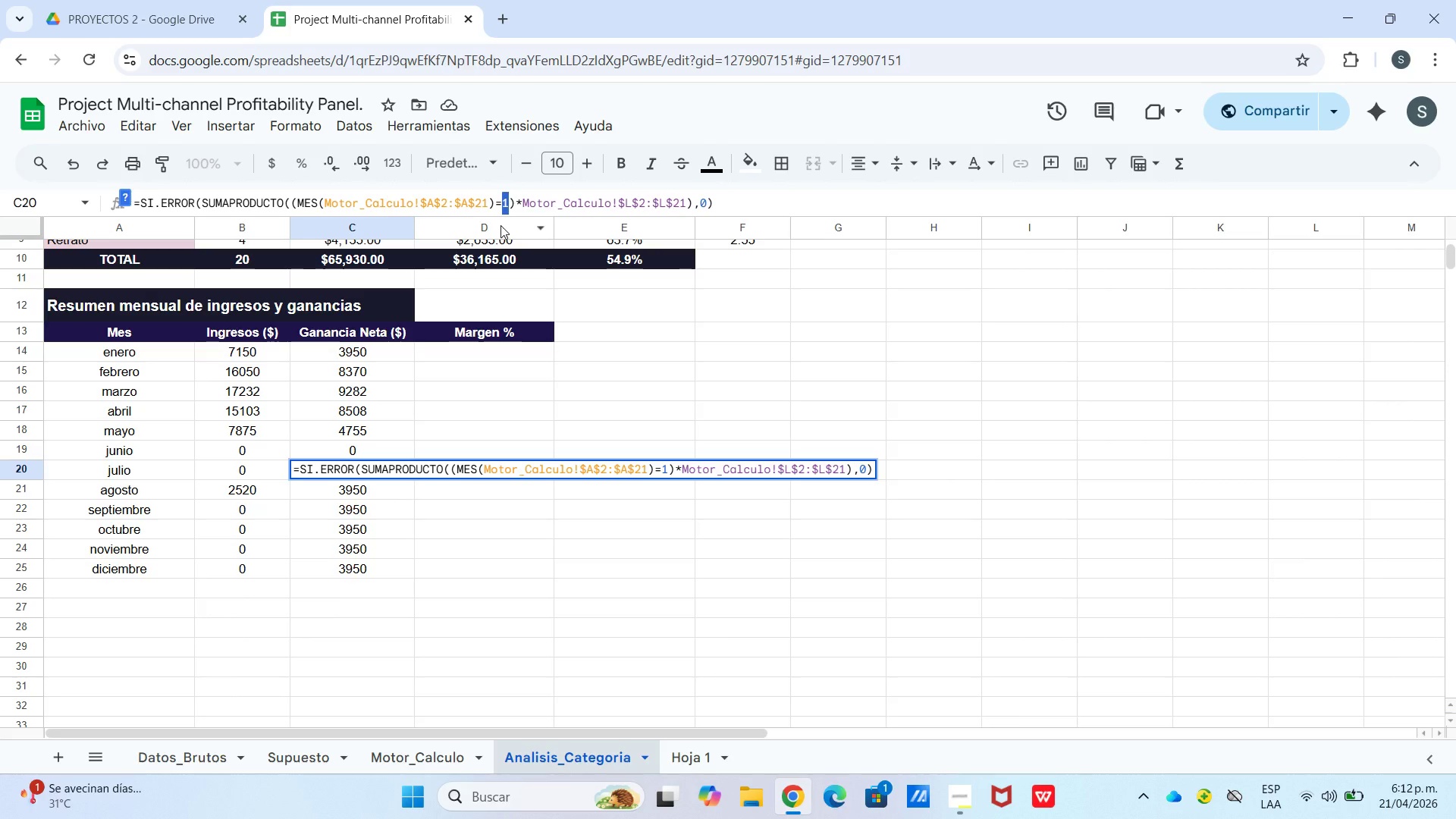 
key(Numpad7)
 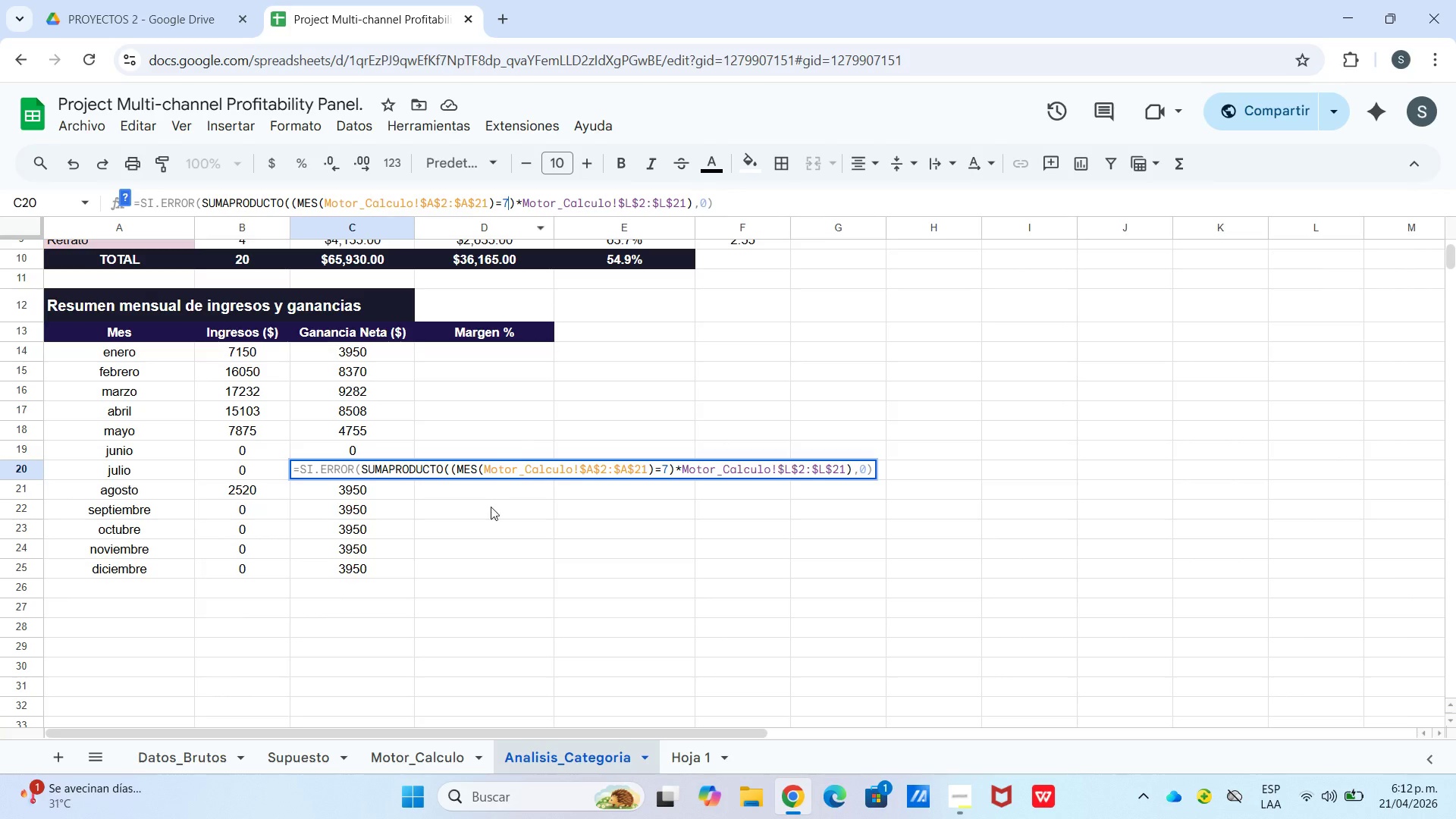 
left_click_drag(start_coordinate=[487, 518], to_coordinate=[481, 519])
 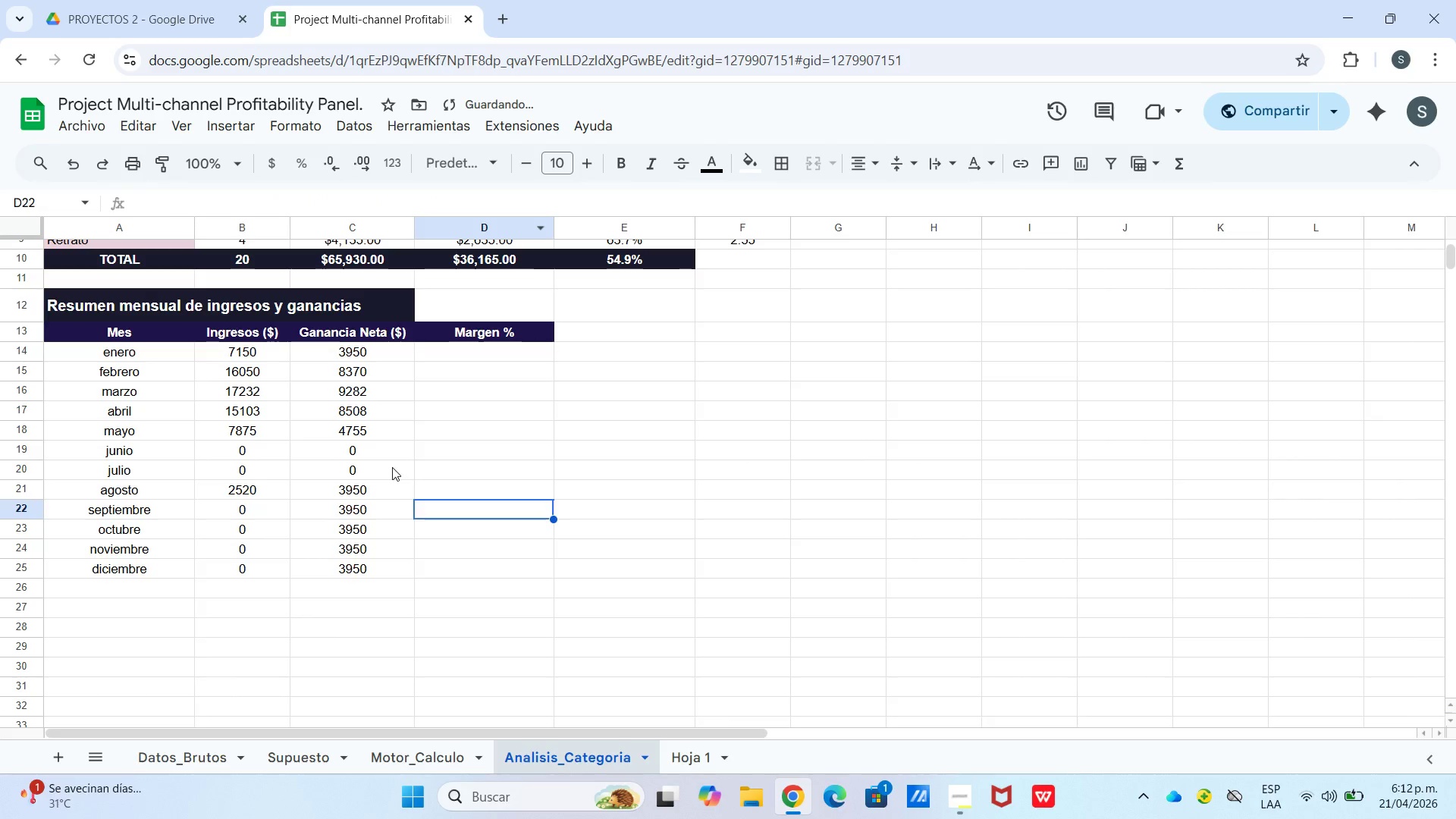 
double_click([390, 467])
 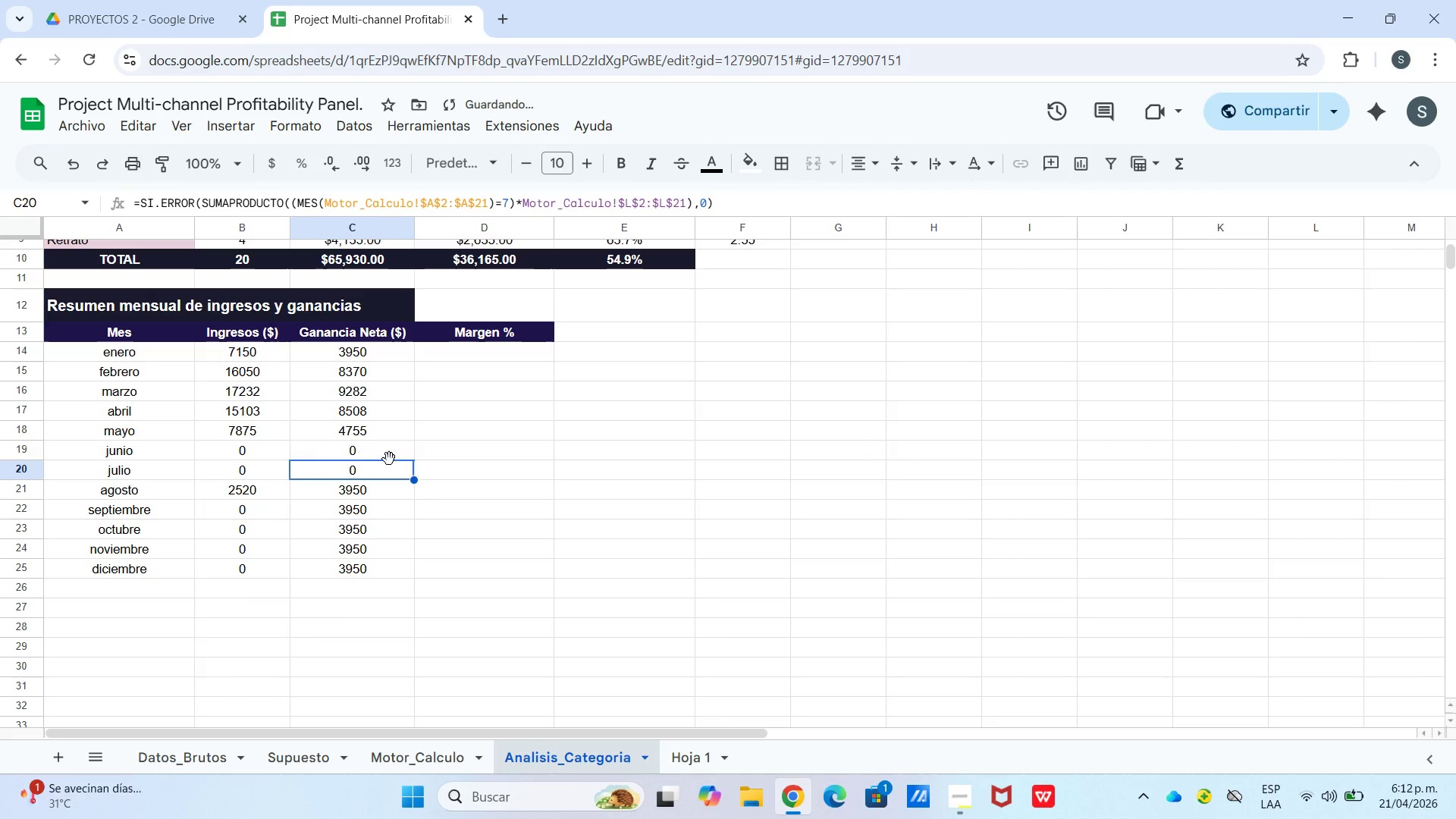 
left_click([389, 459])
 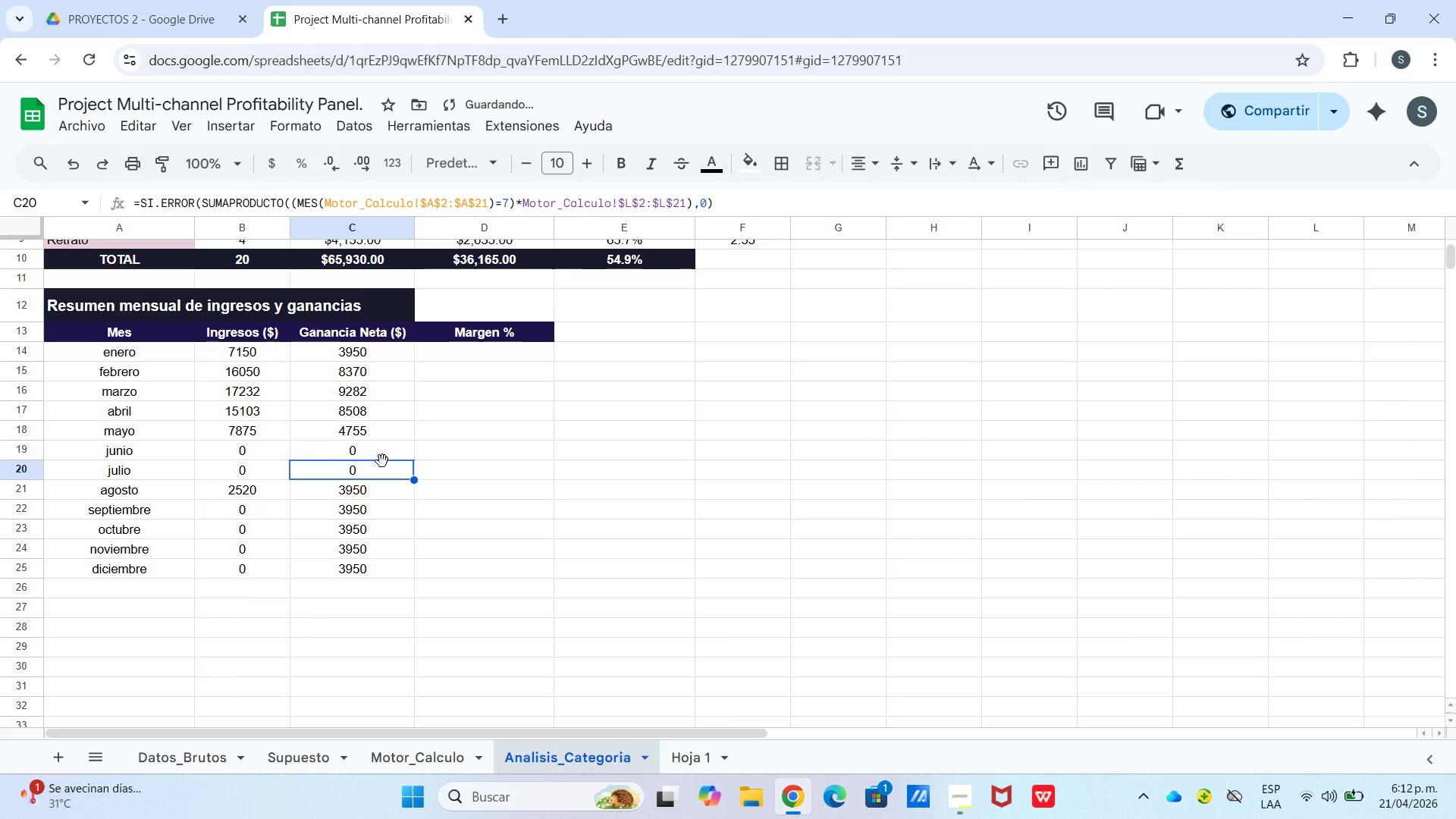 
left_click([382, 451])
 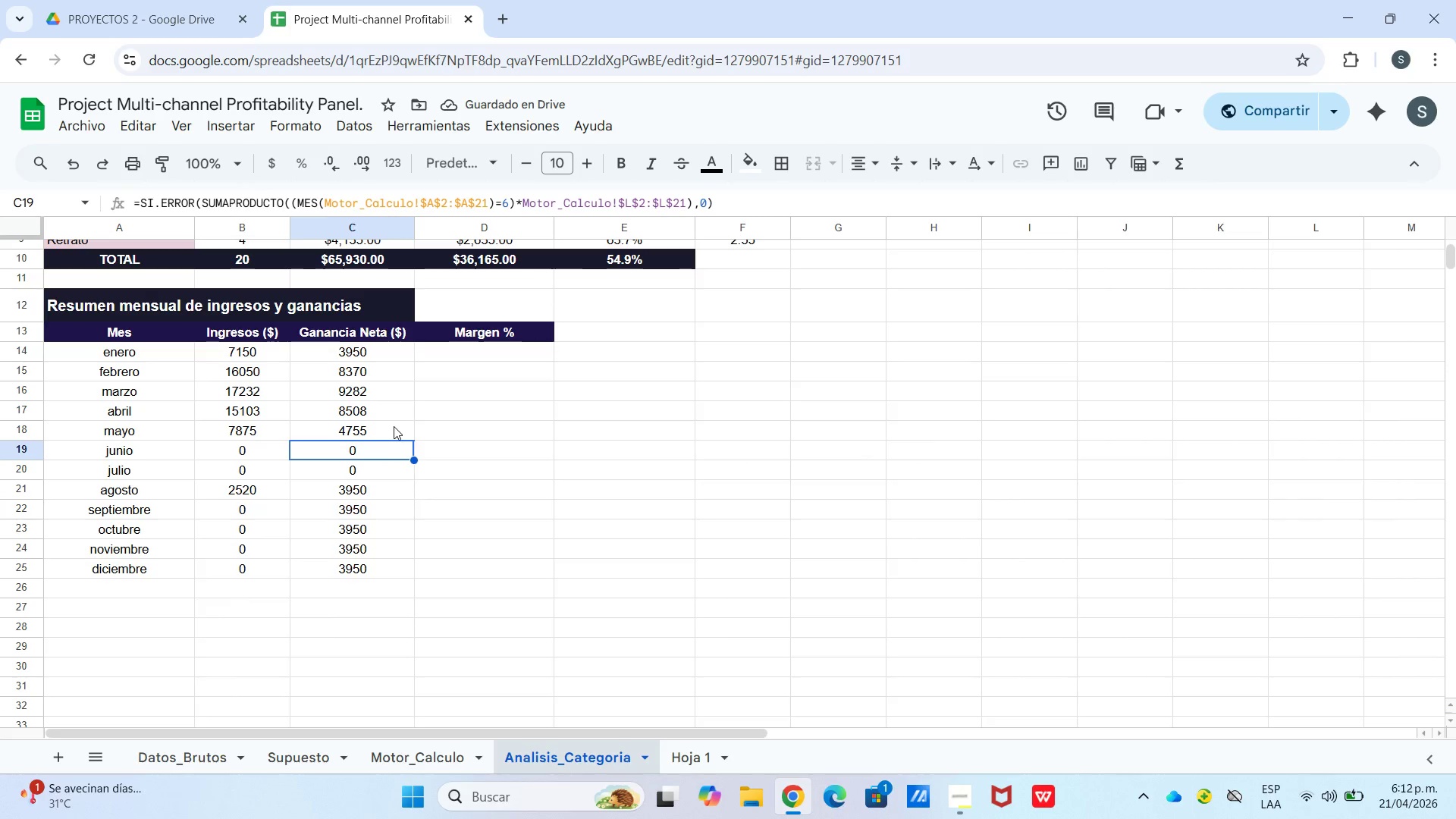 
left_click([393, 426])
 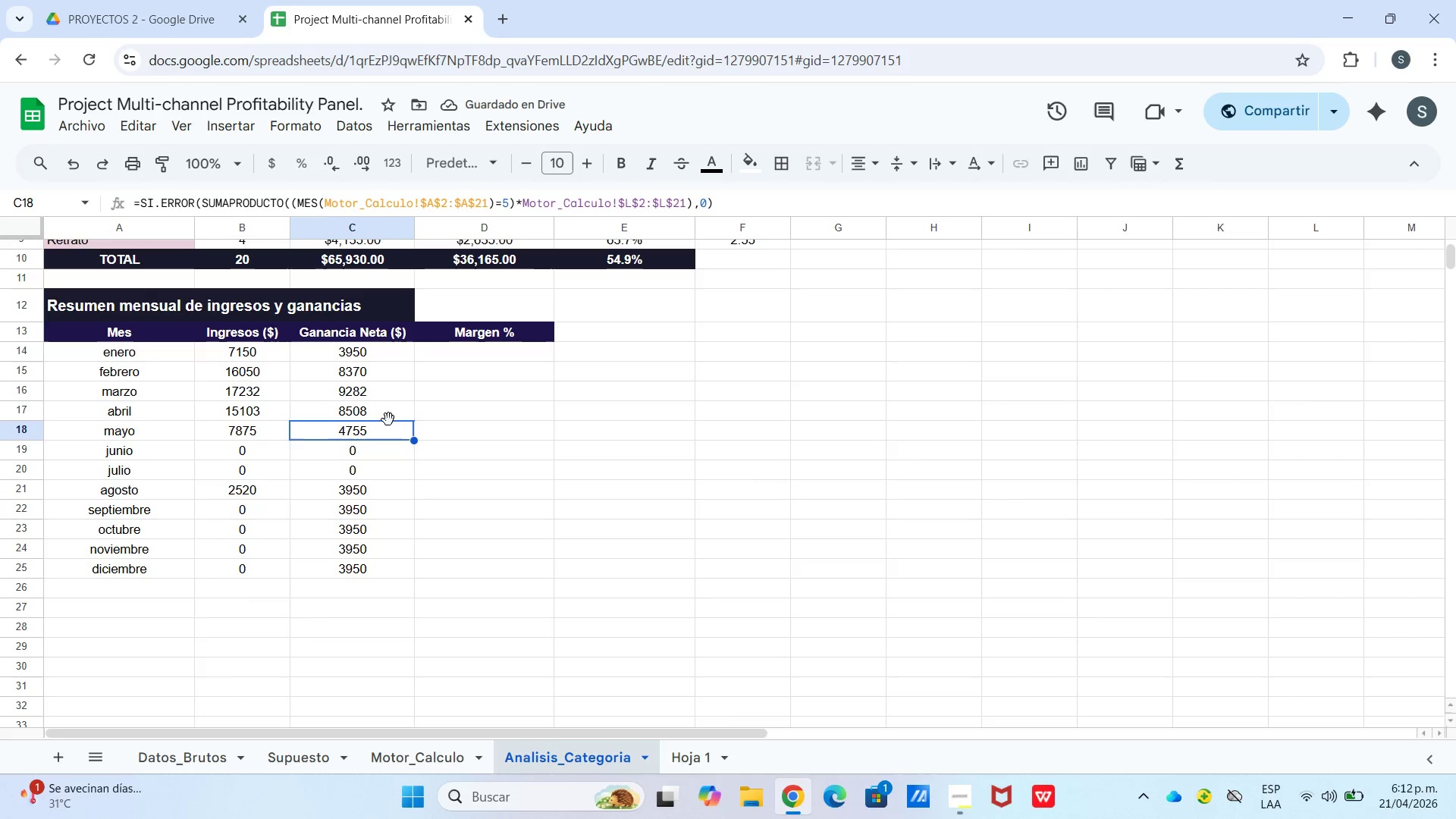 
left_click([388, 419])
 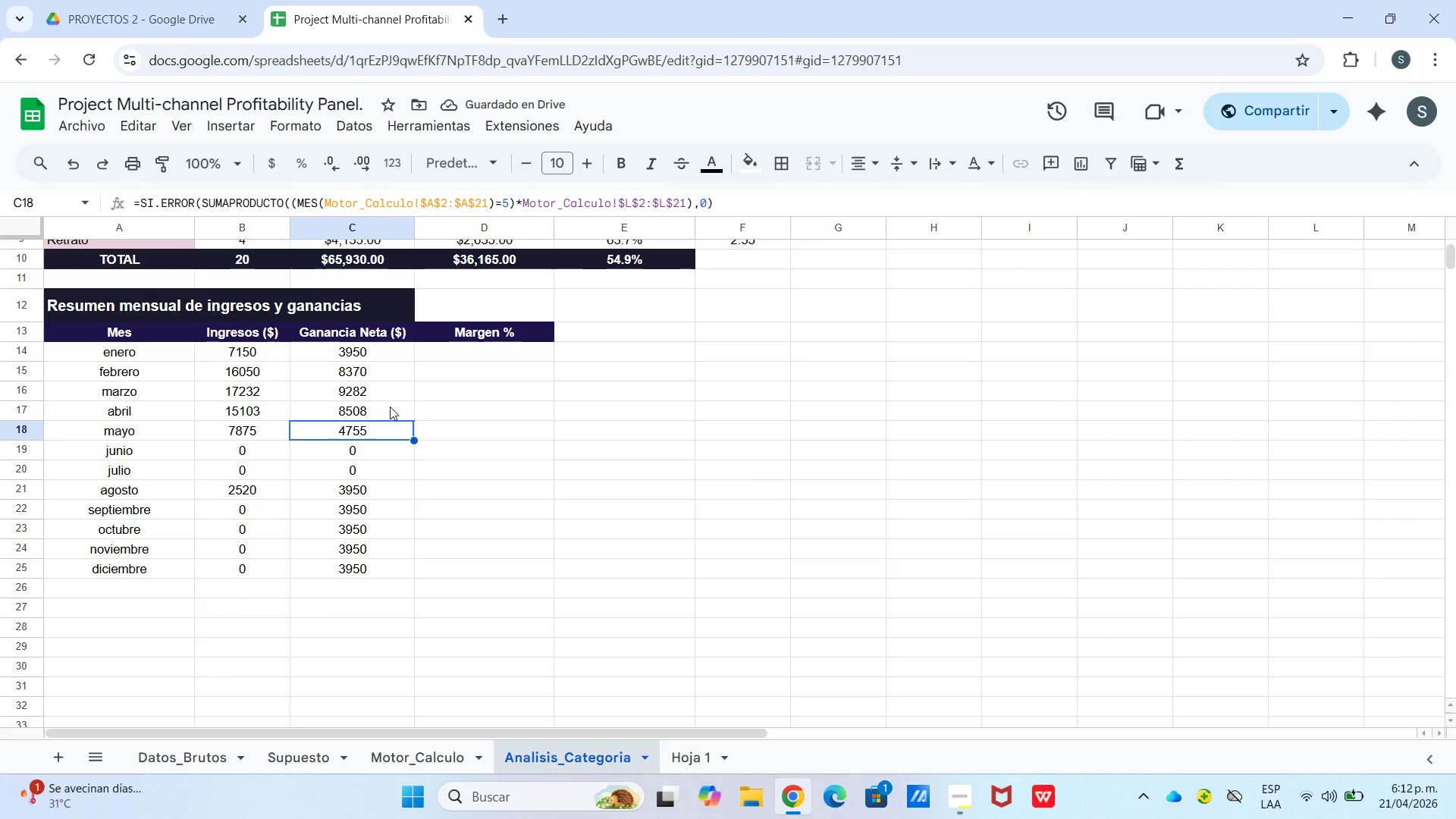 
left_click([390, 404])
 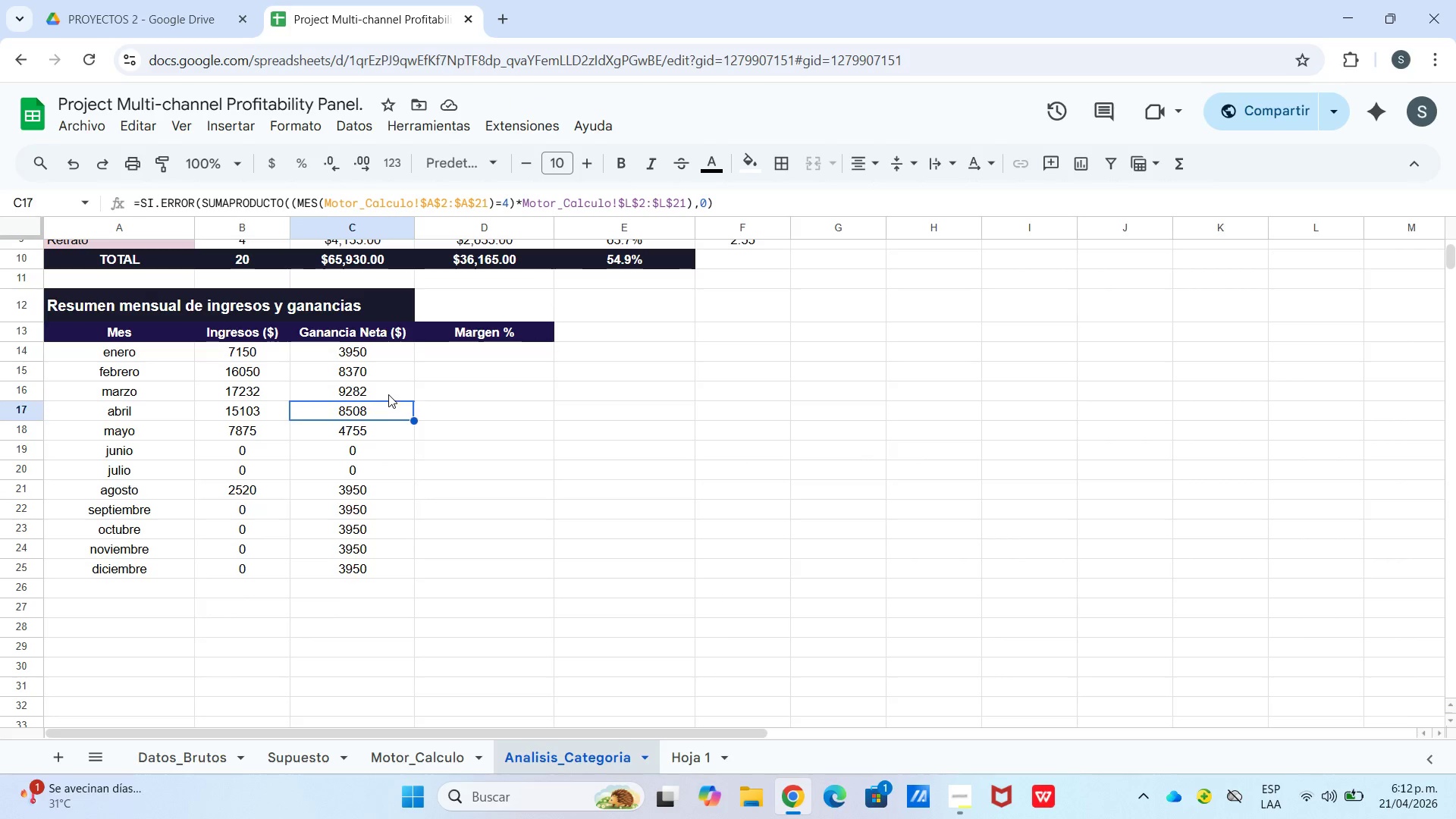 
left_click([388, 394])
 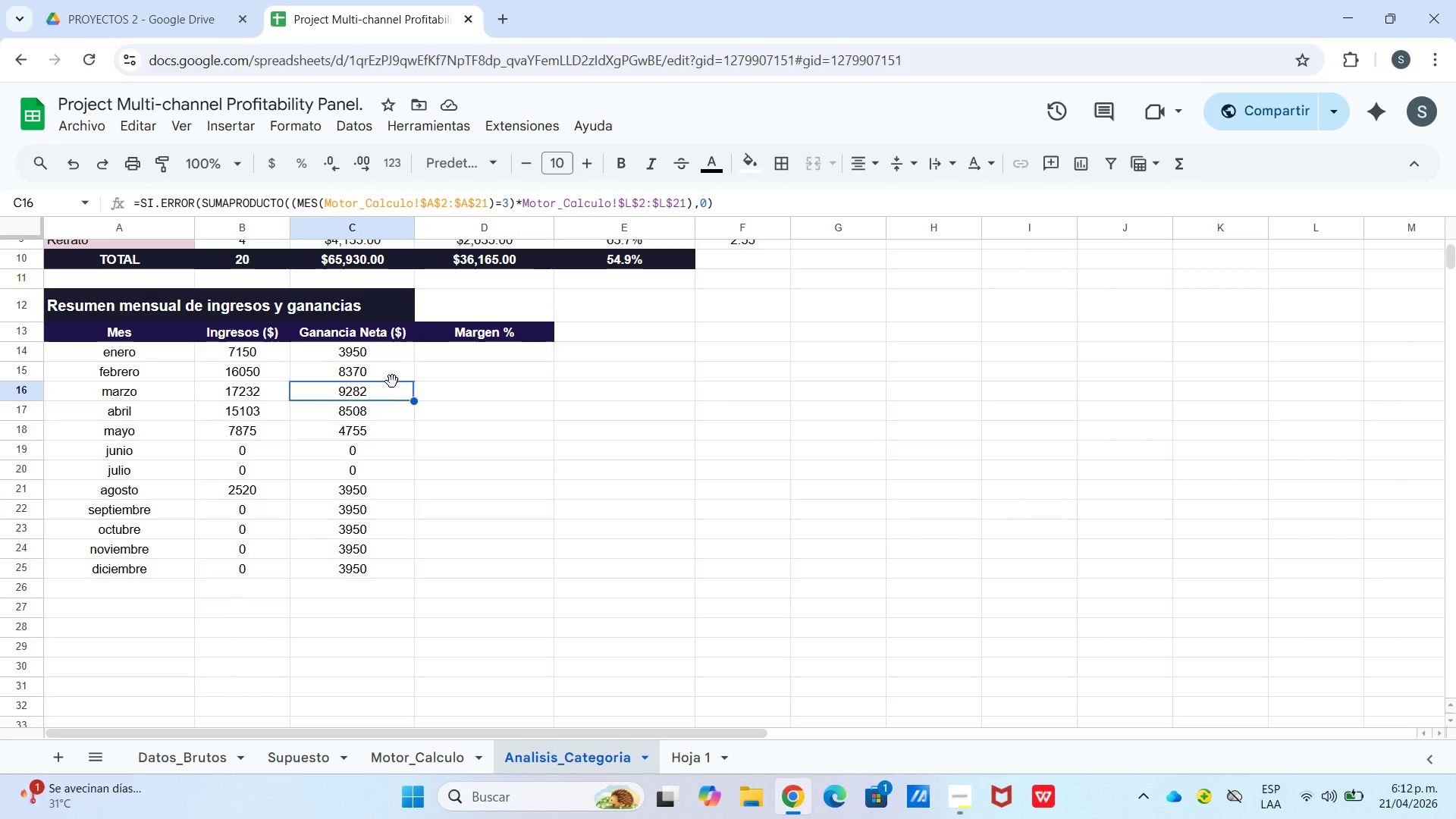 
left_click([392, 381])
 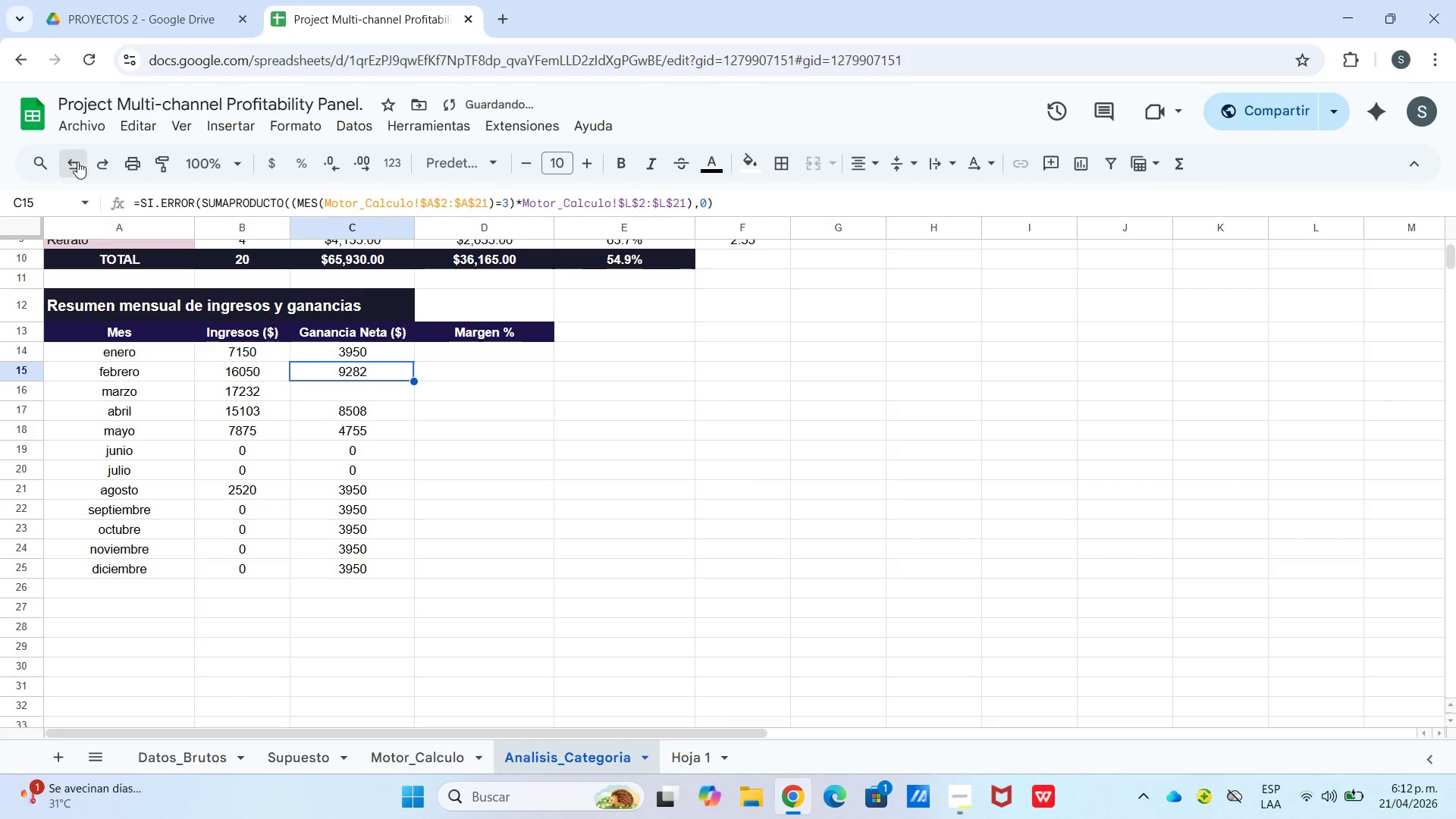 
left_click([452, 395])
 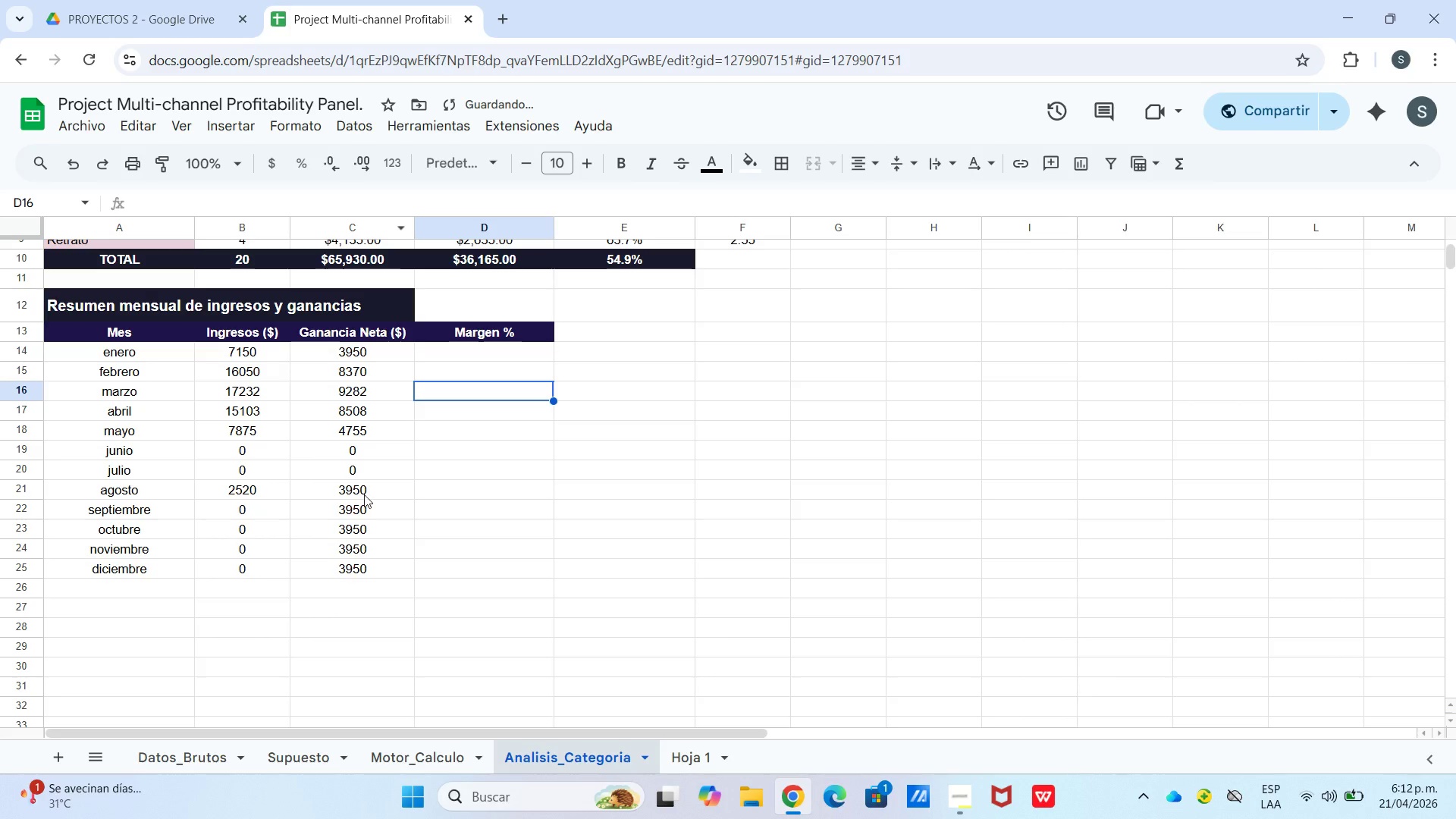 
left_click([362, 494])
 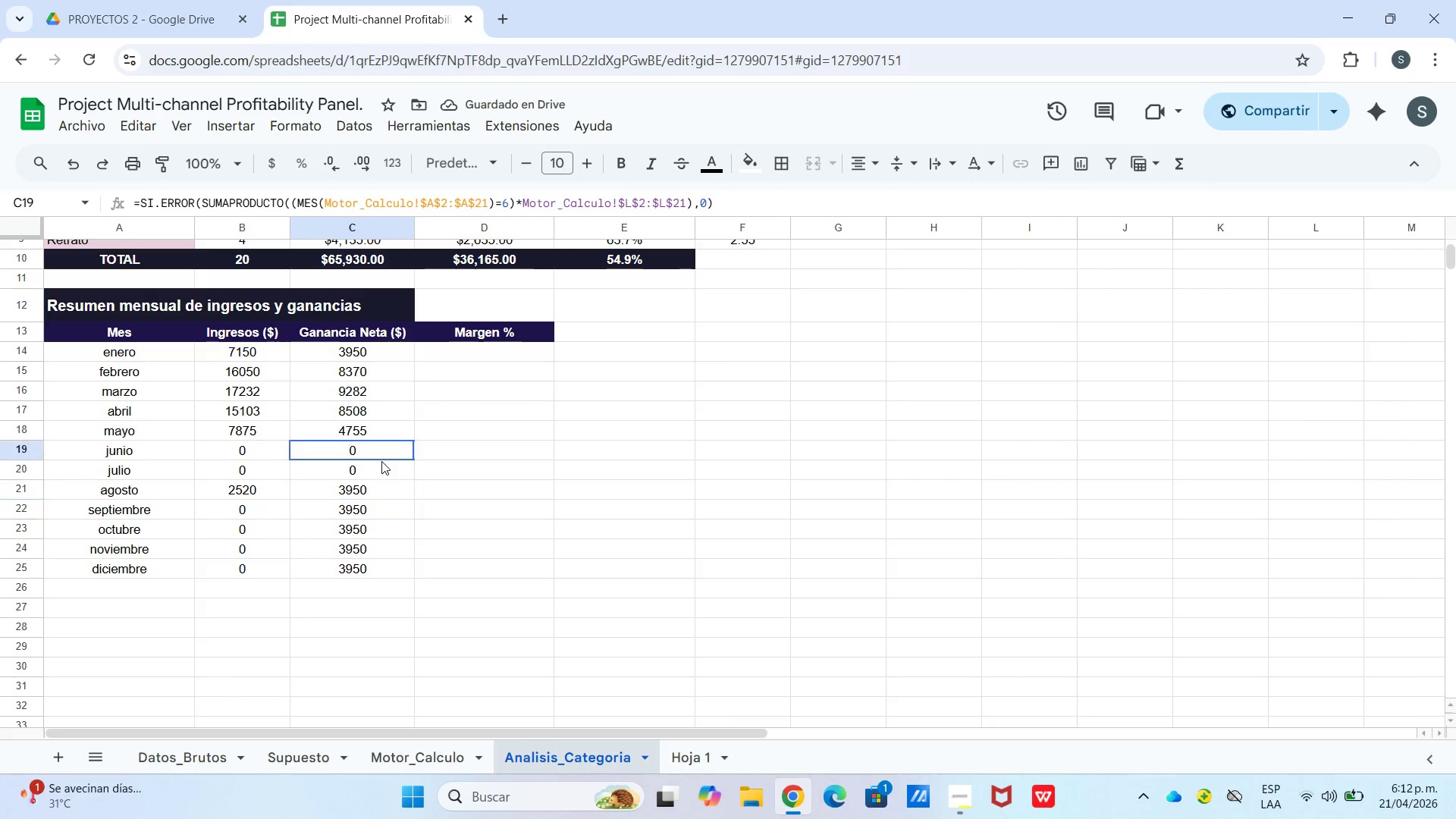 
double_click([380, 473])
 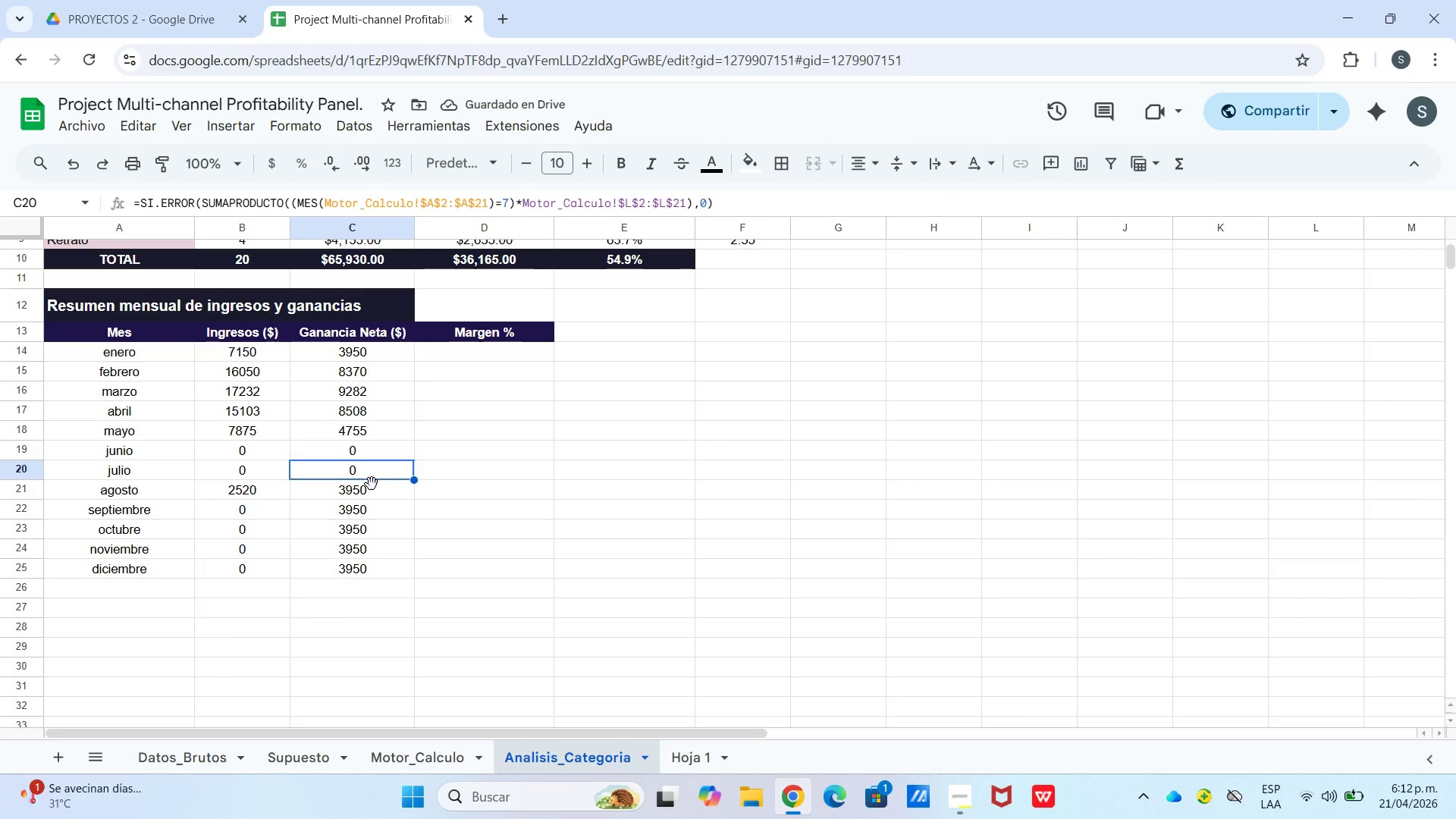 
left_click([375, 485])
 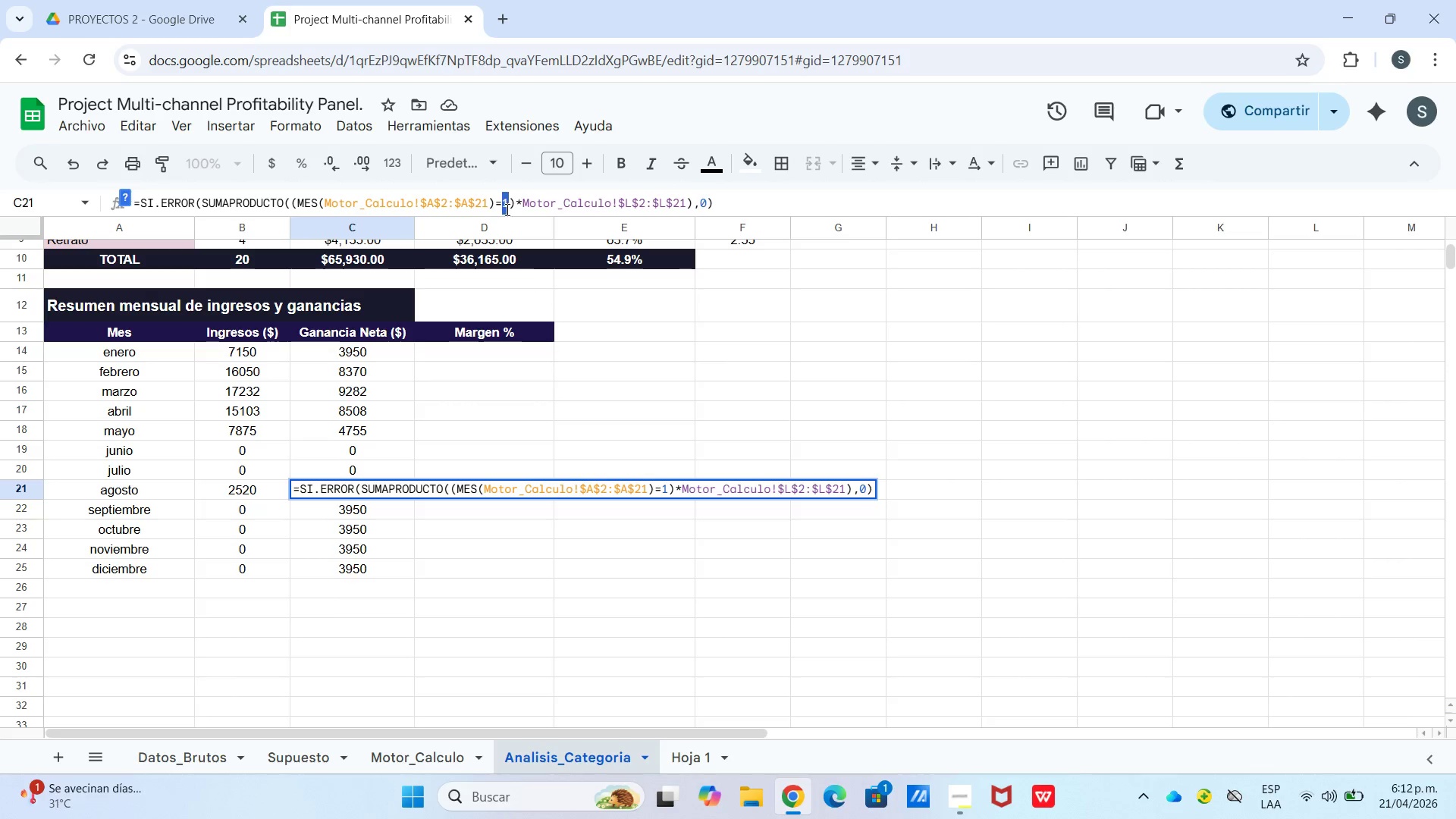 
key(Numpad8)
 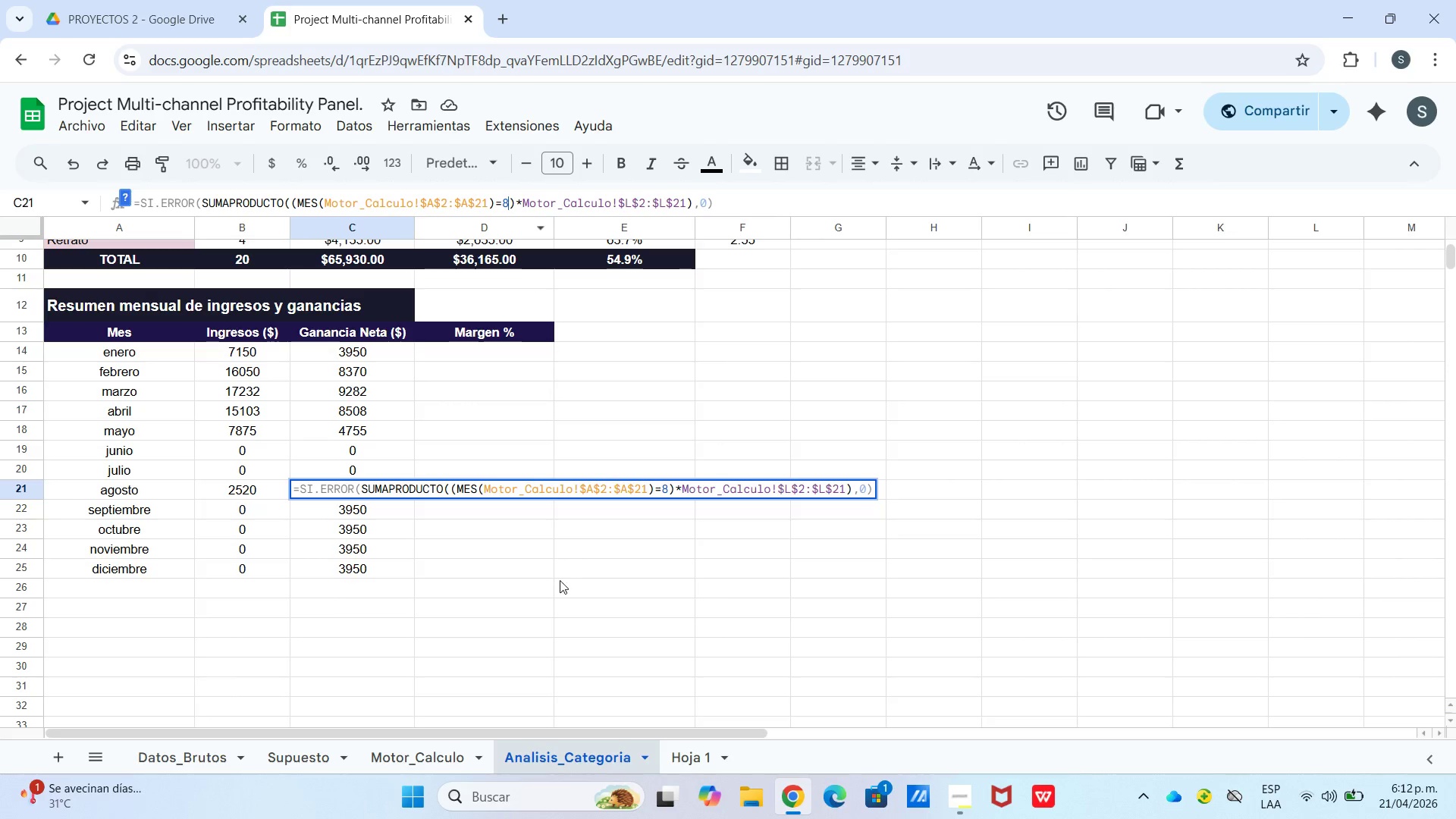 
left_click([544, 583])
 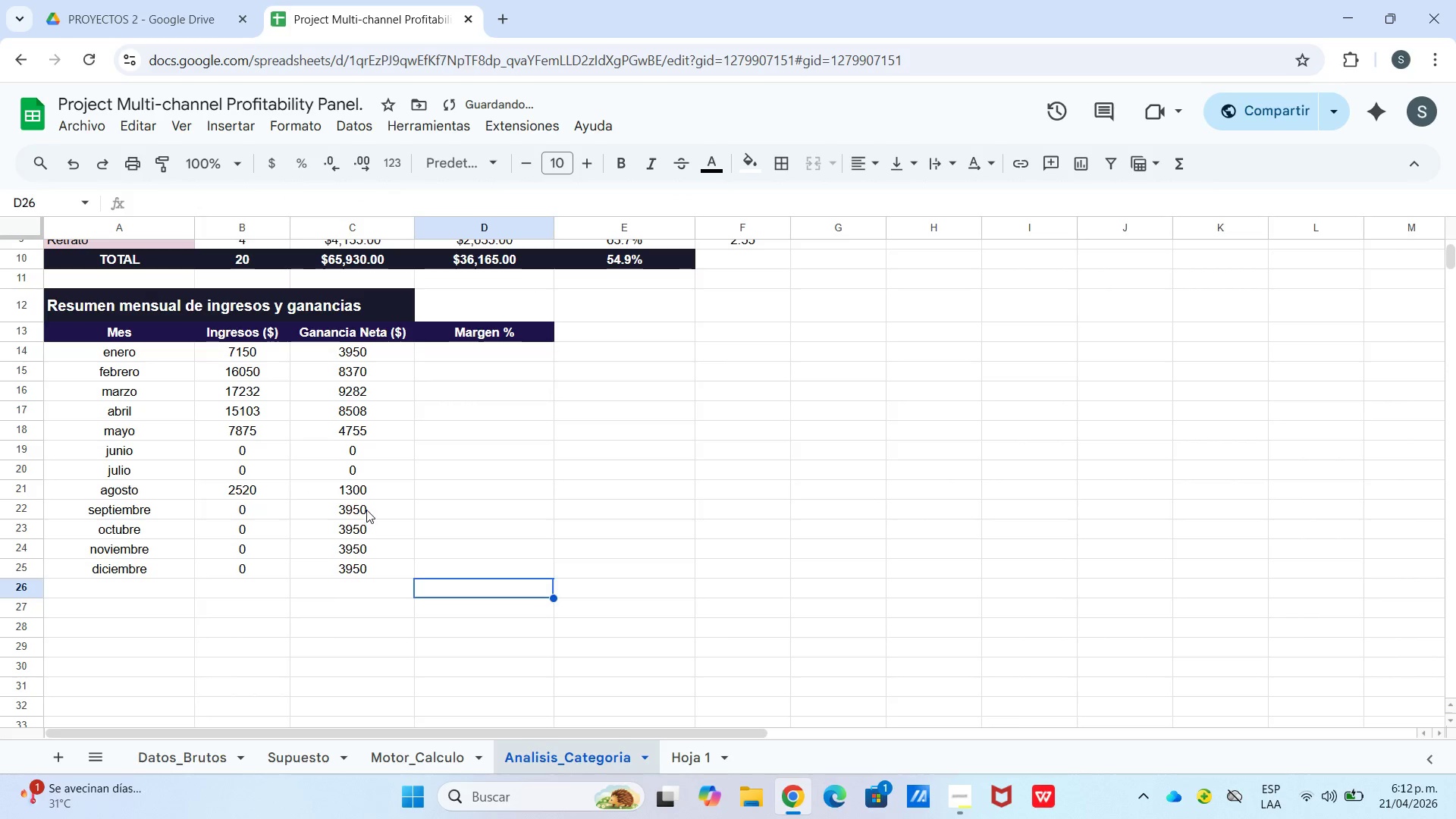 
left_click([366, 510])
 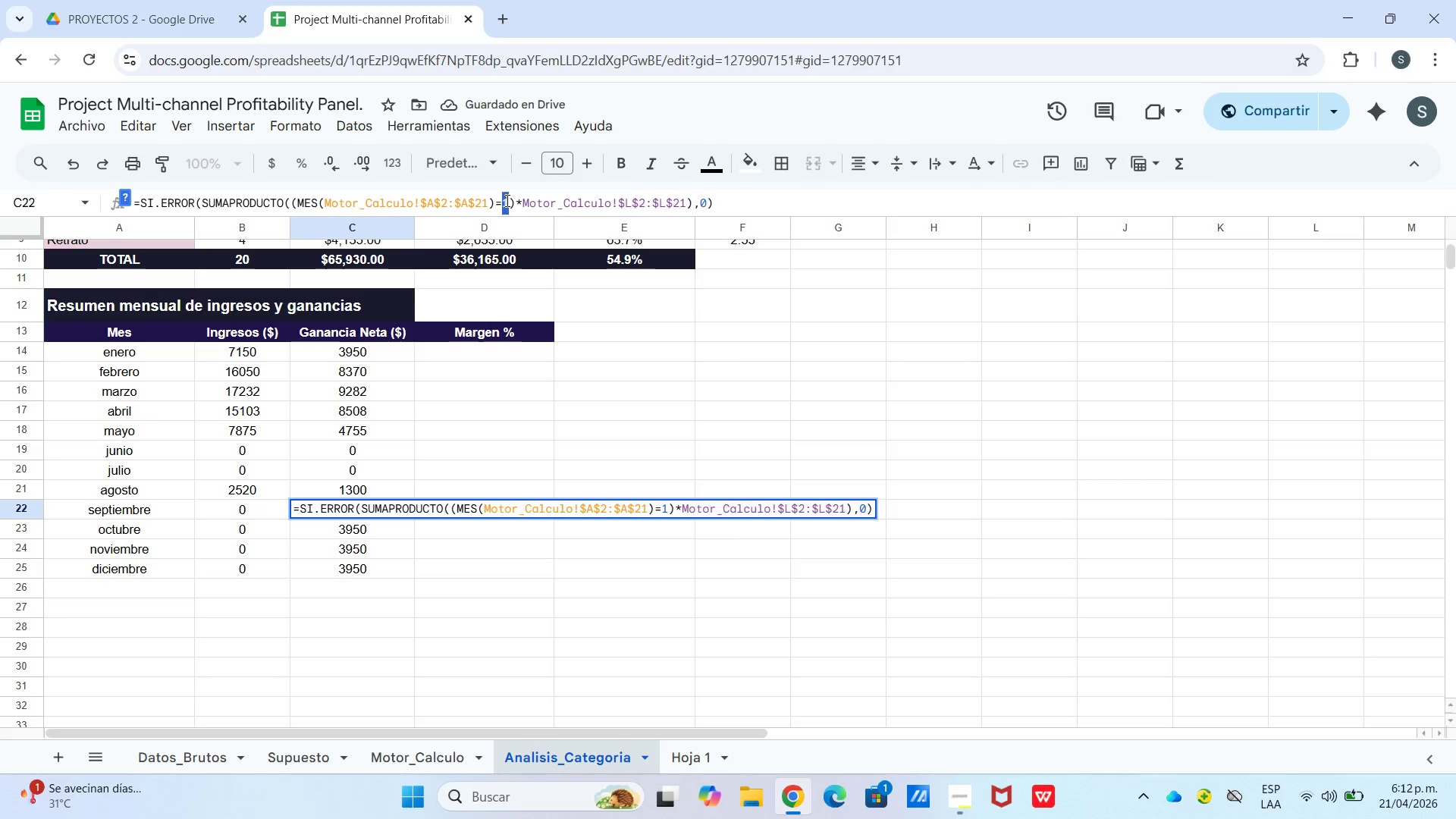 
key(Numpad9)
 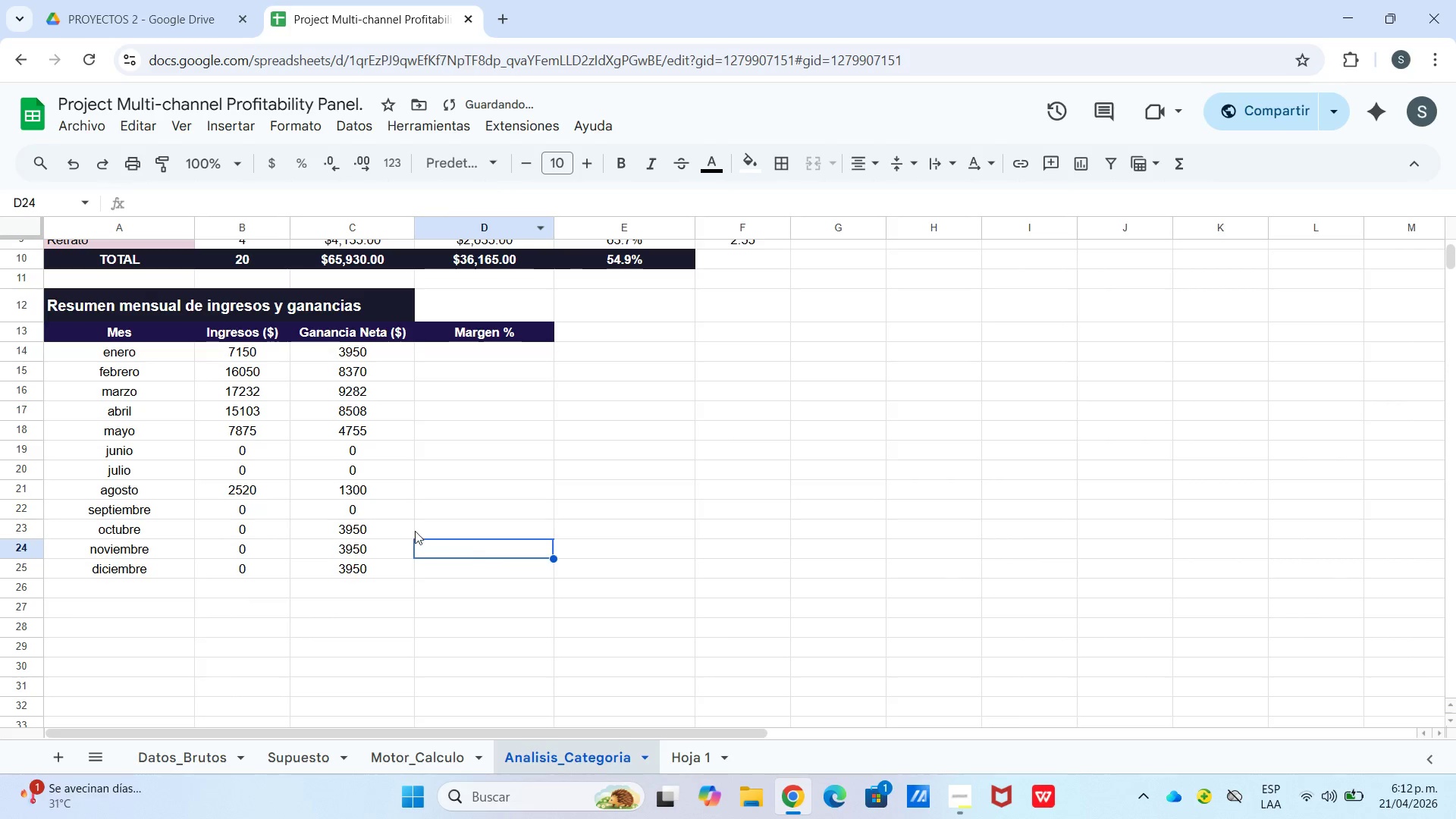 
left_click([405, 529])
 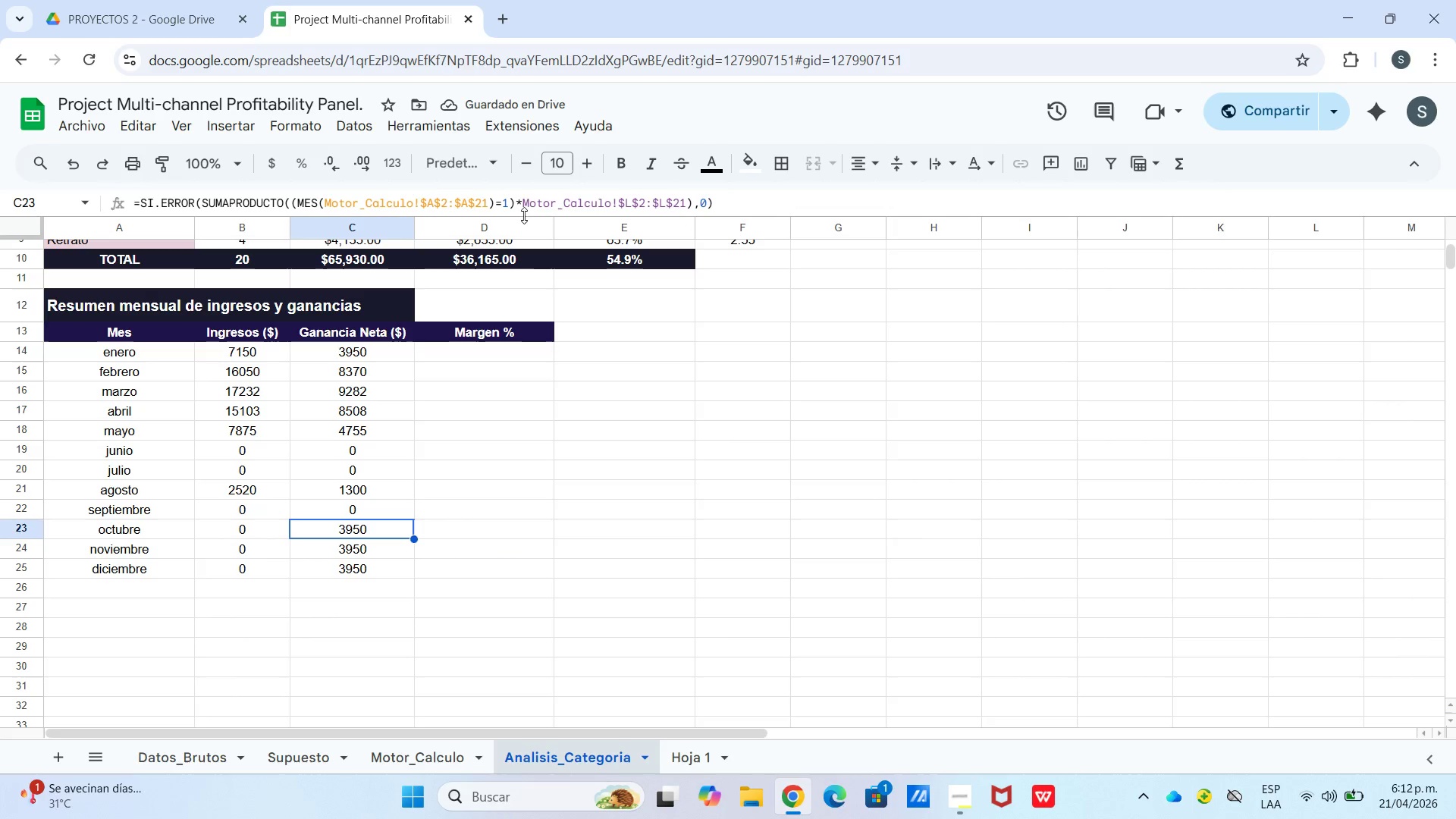 
left_click([510, 202])
 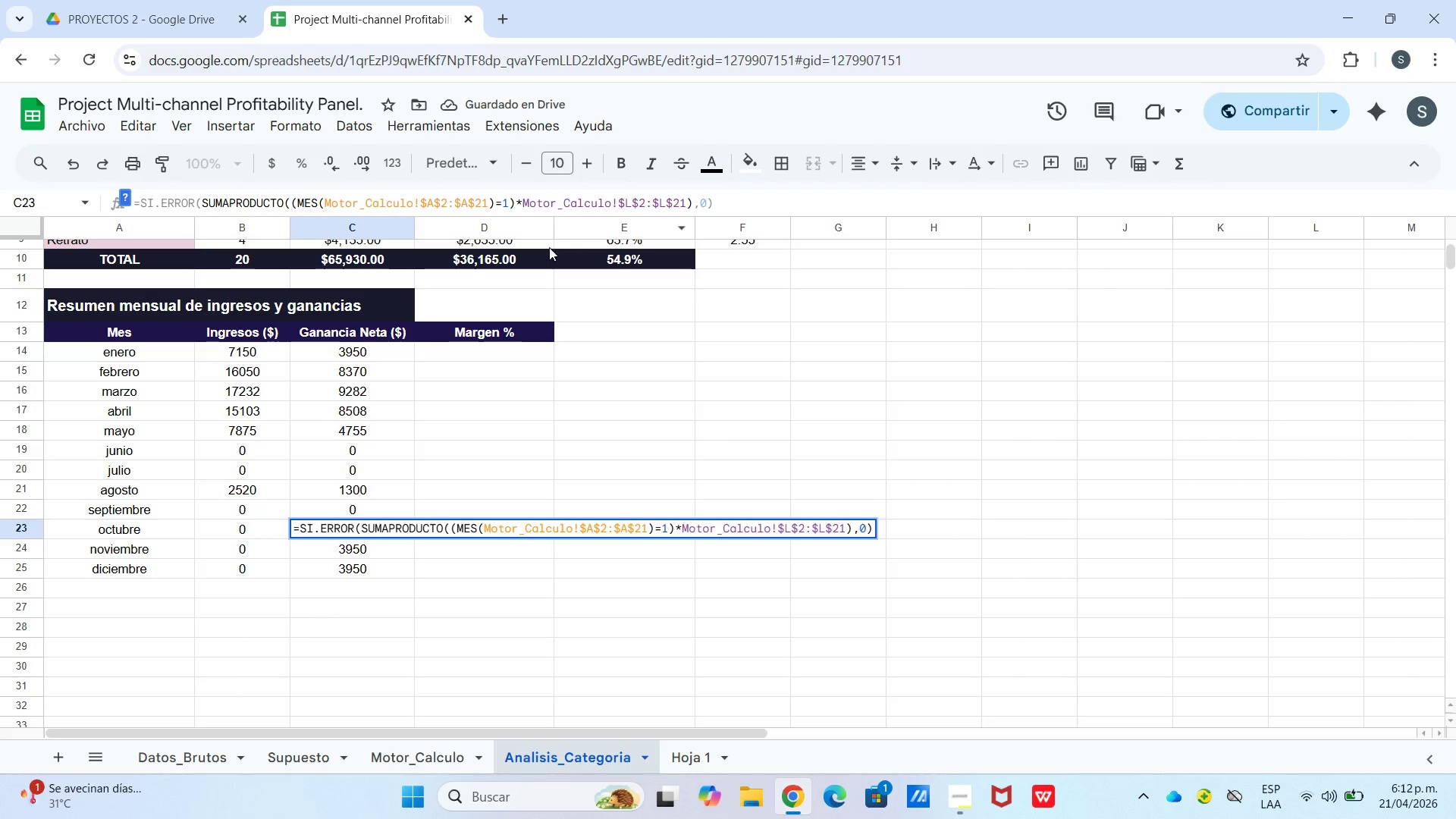 
key(Numpad0)
 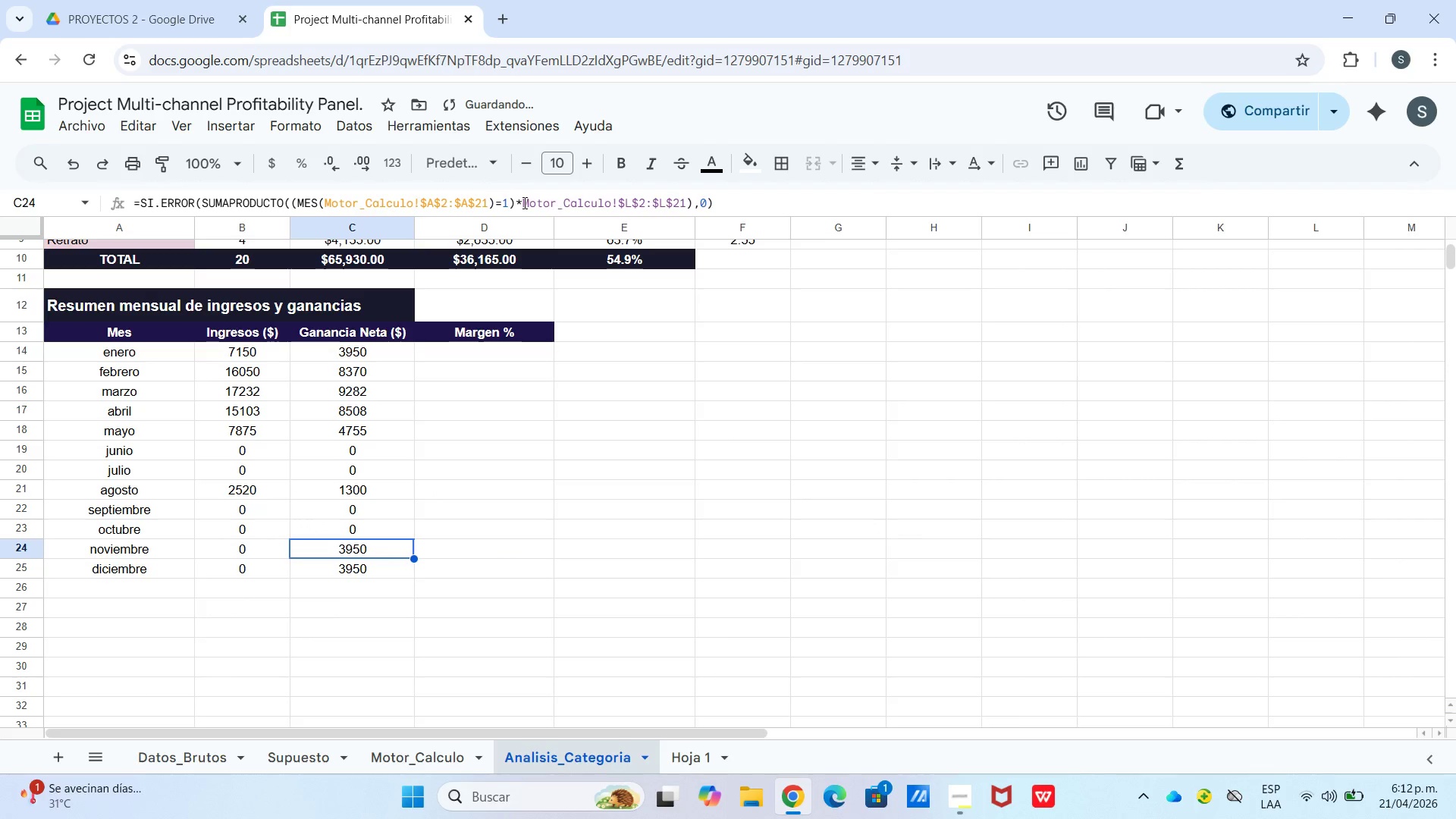 
left_click([513, 204])
 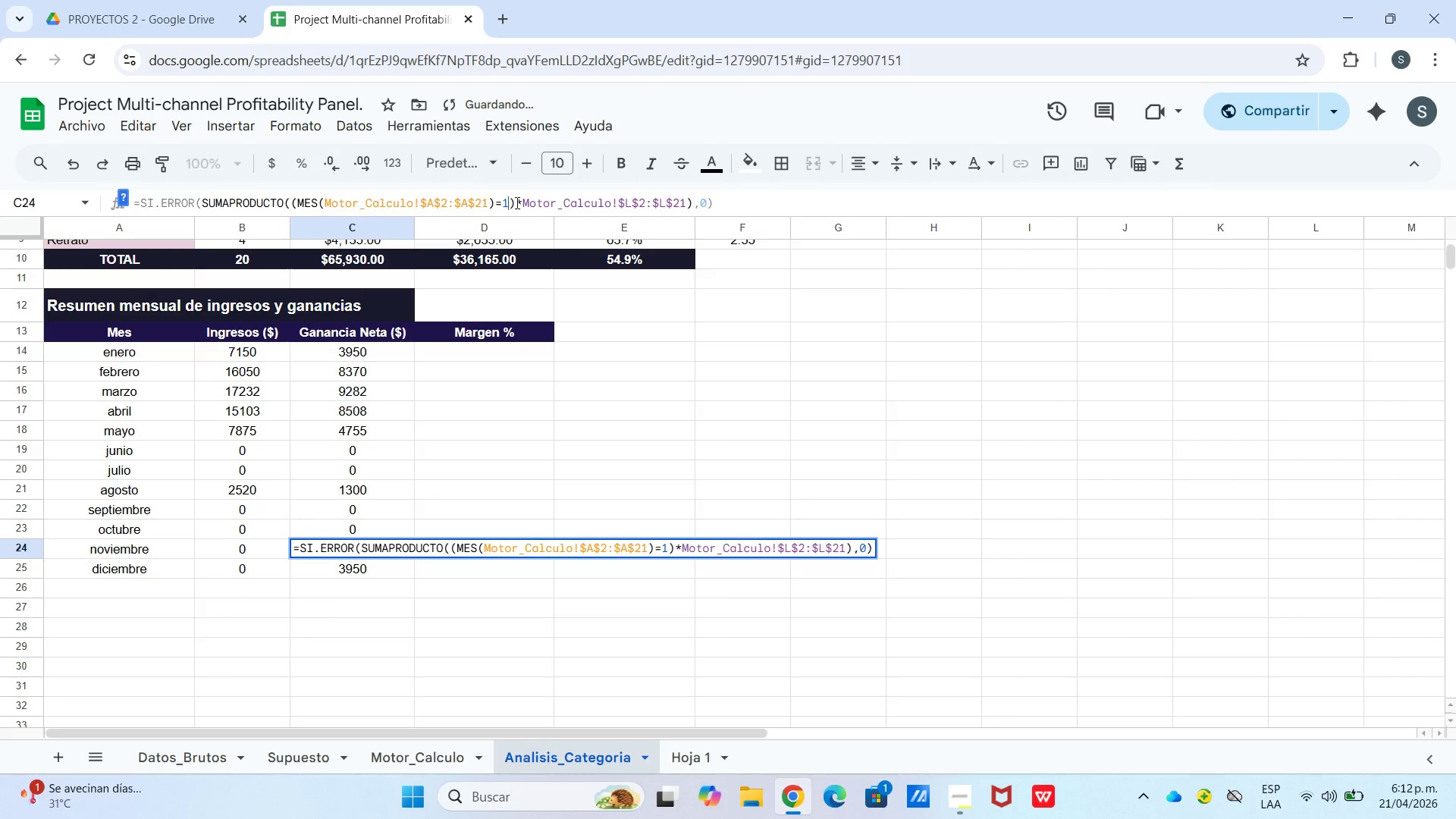 
key(Numpad4)
 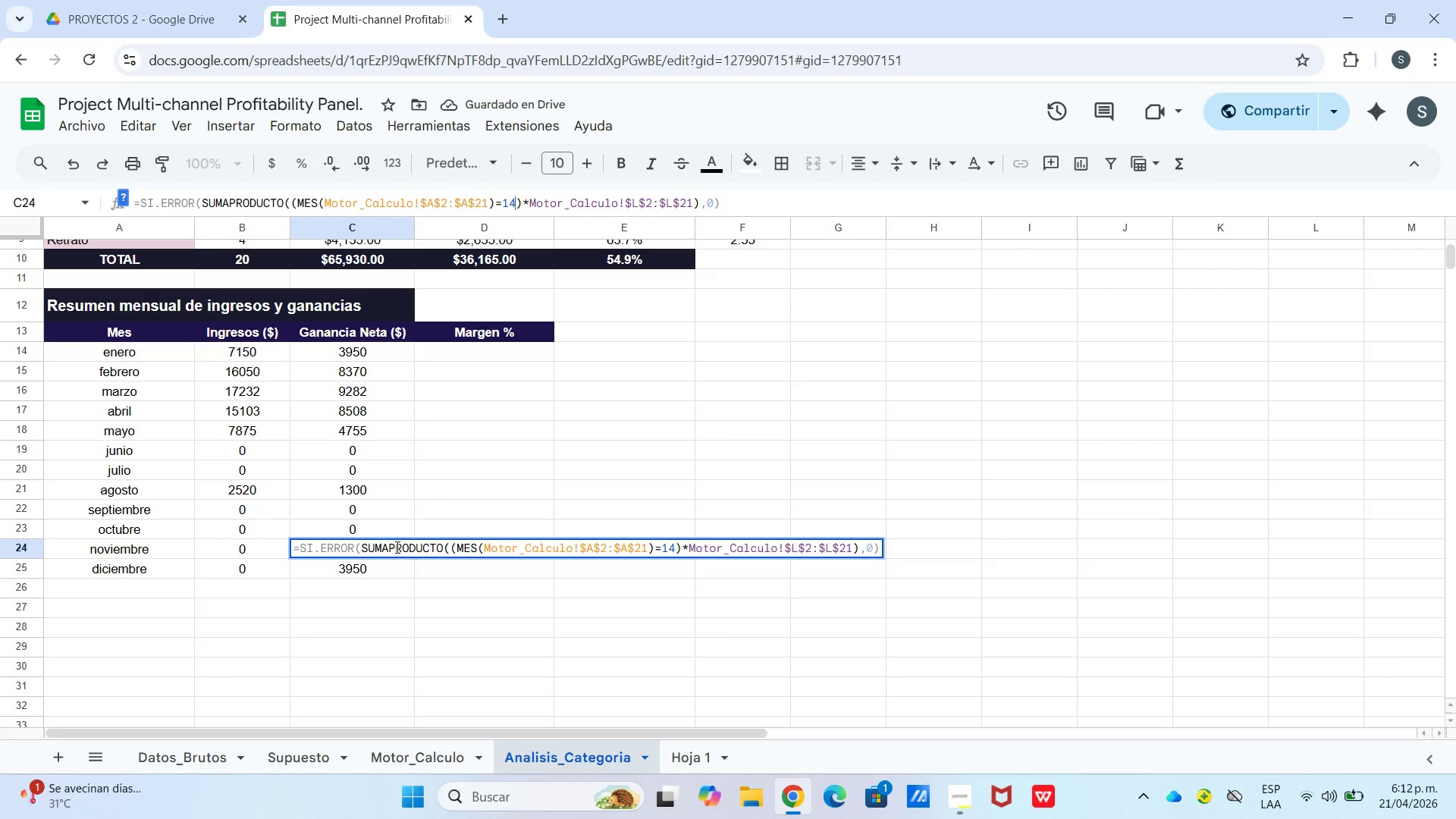 
key(Backspace)
 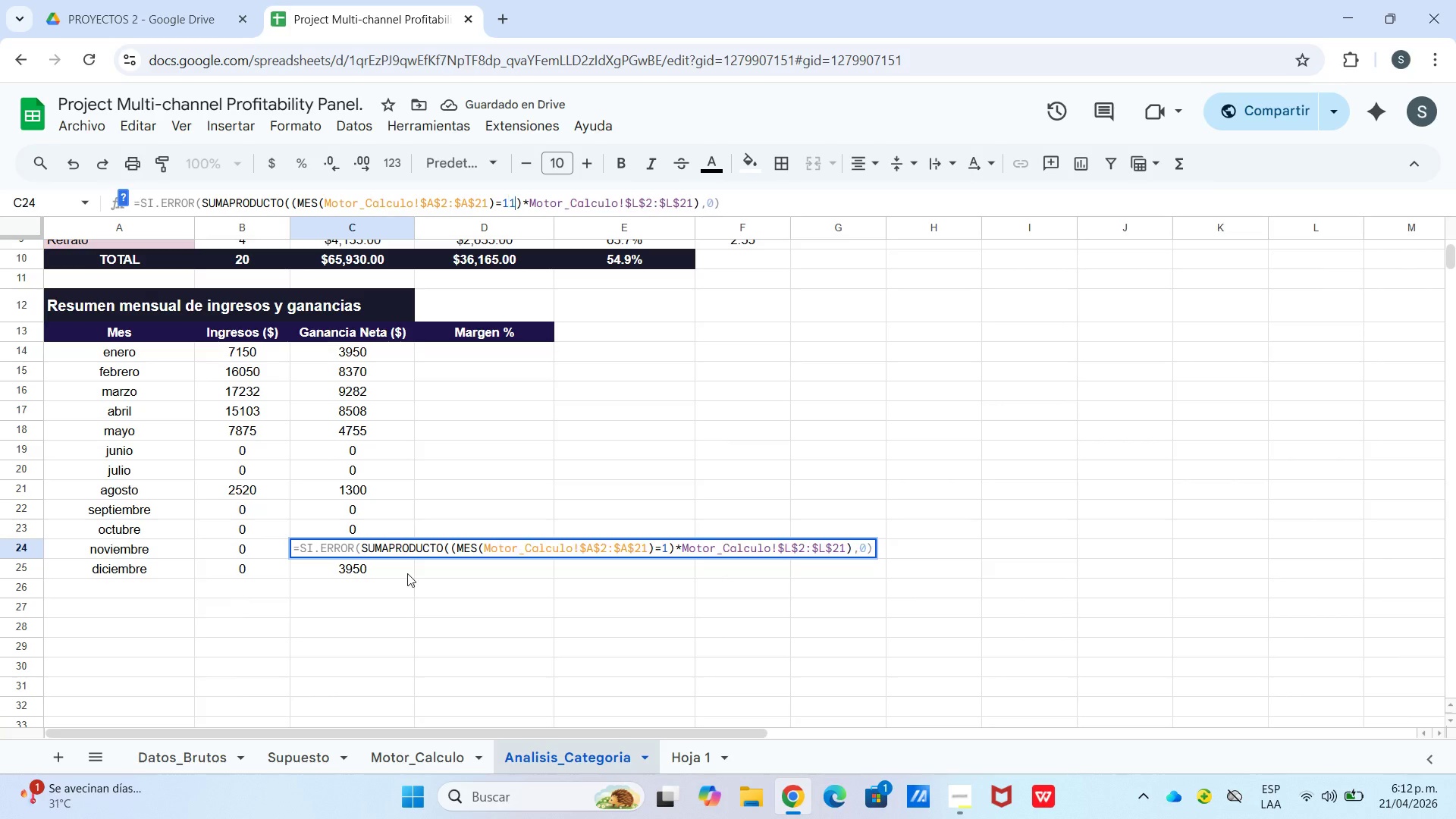 
key(Numpad1)
 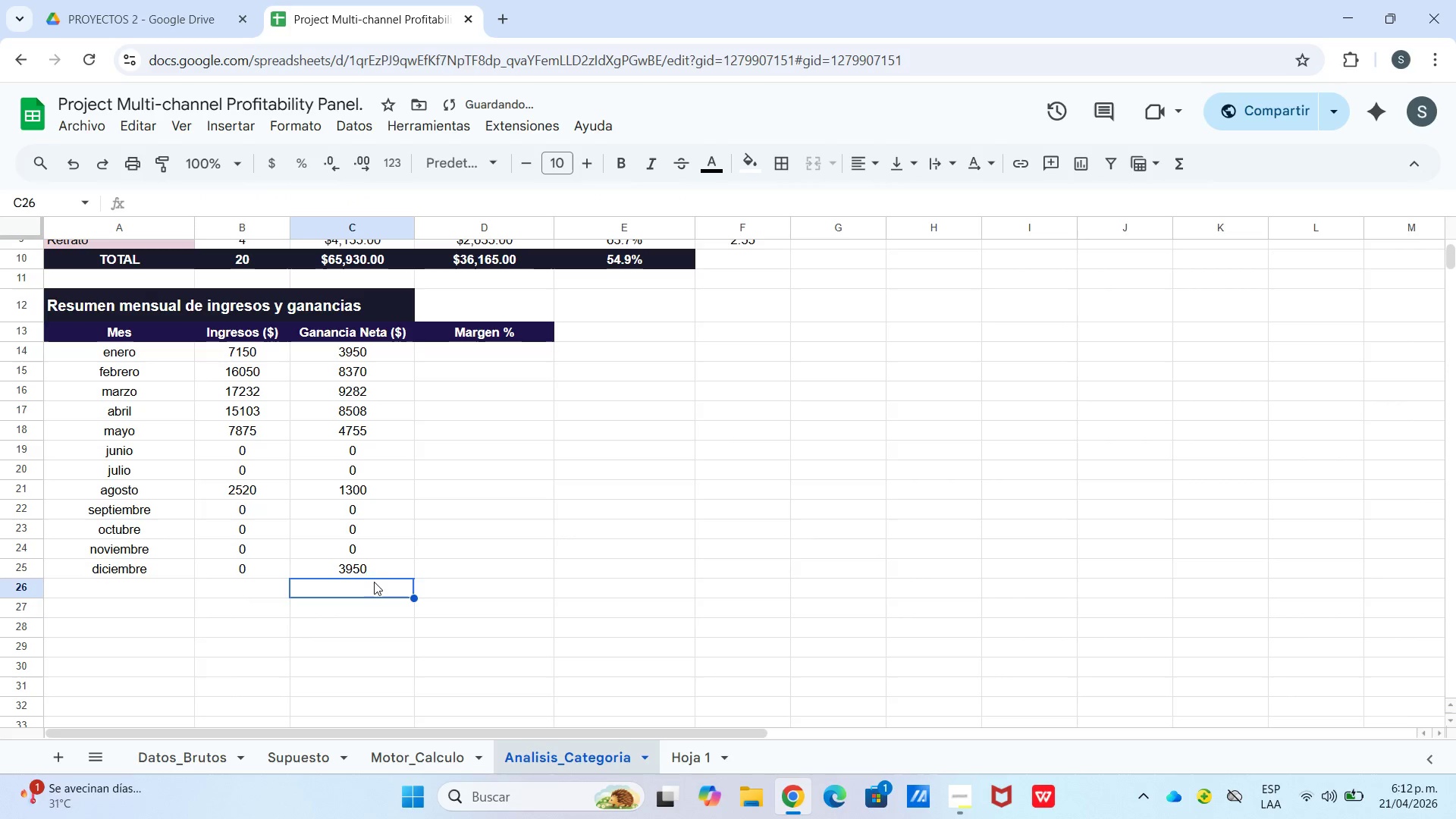 
double_click([377, 575])
 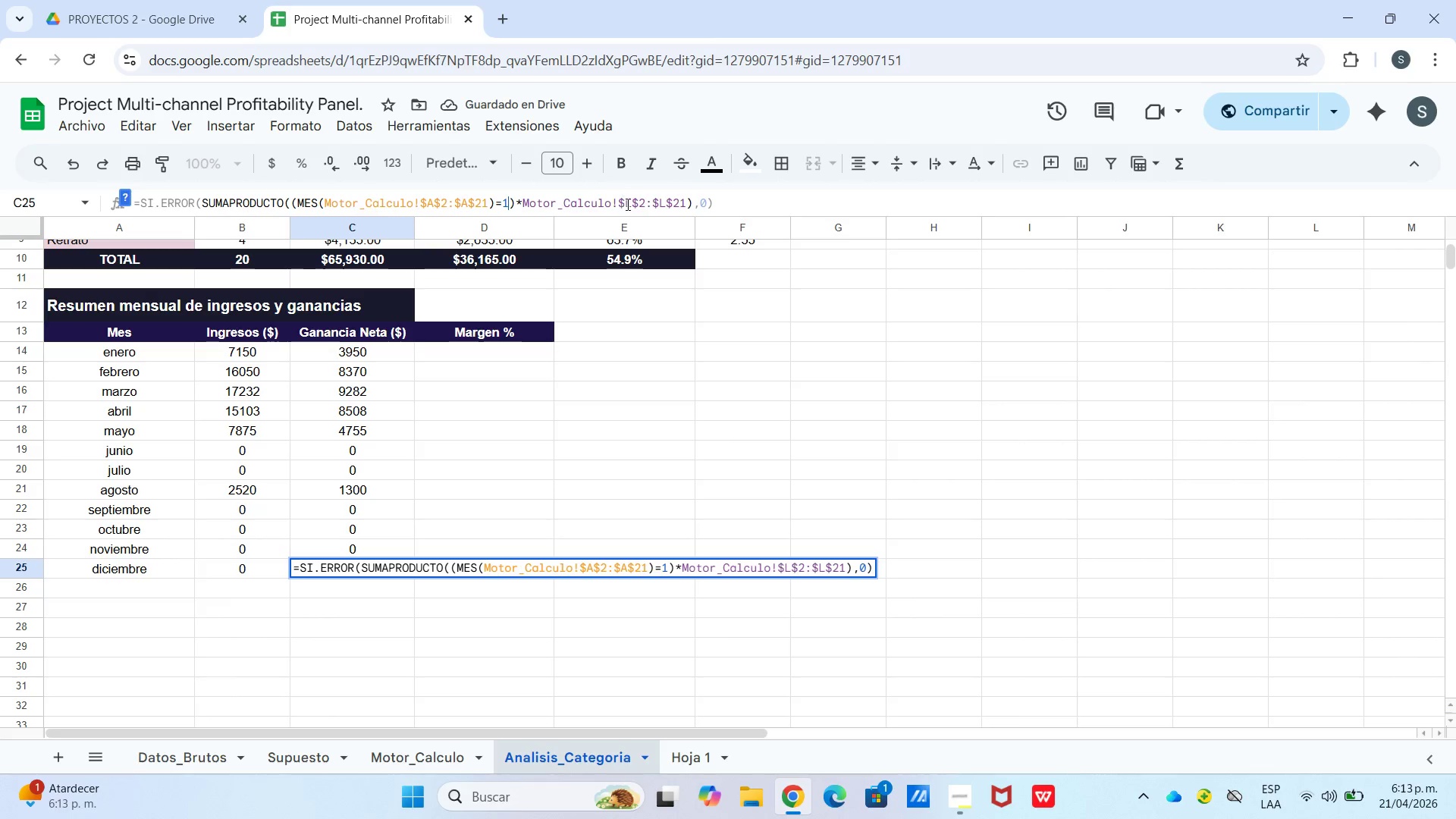 
key(Numpad2)
 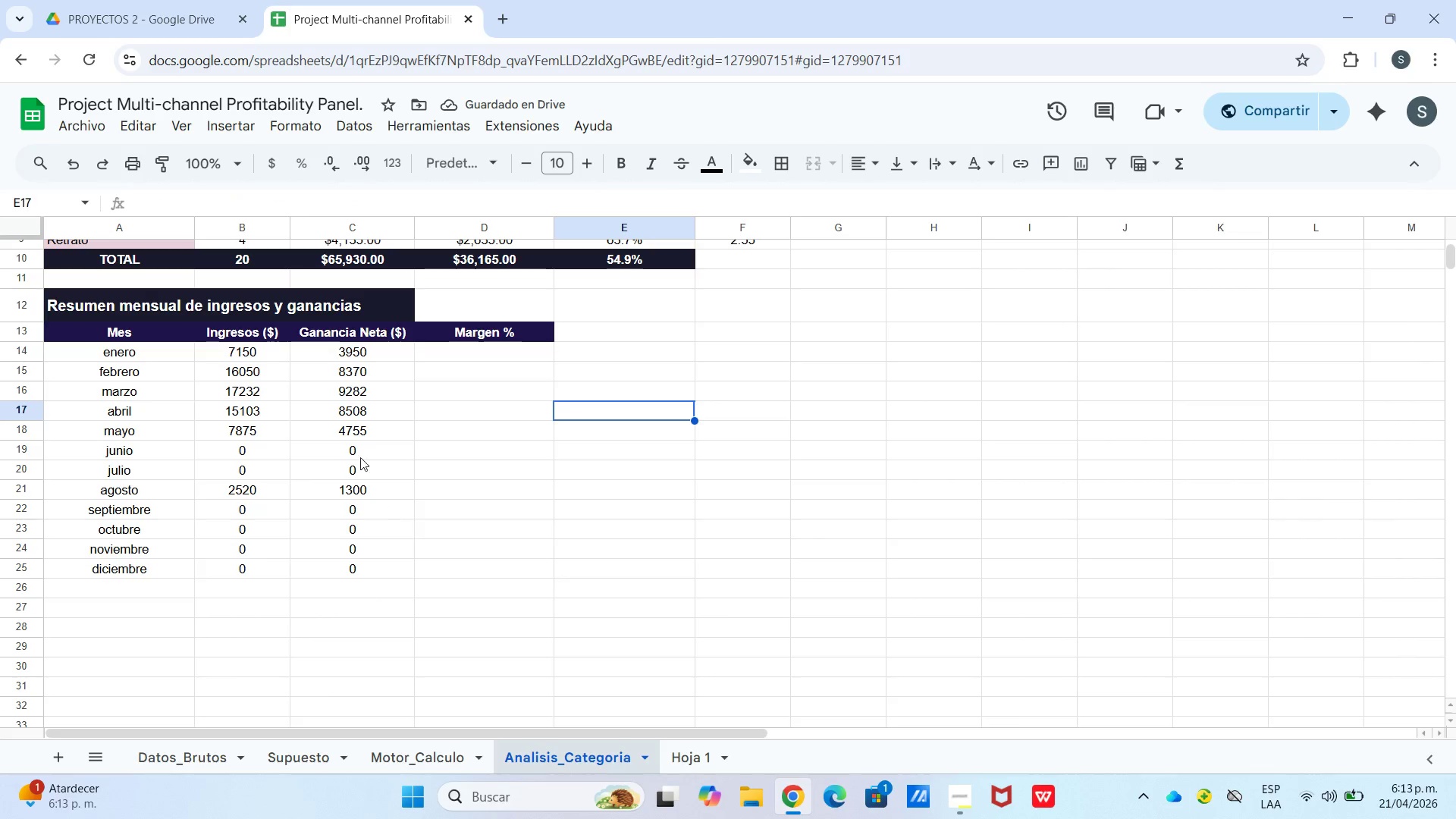 
left_click([244, 350])
 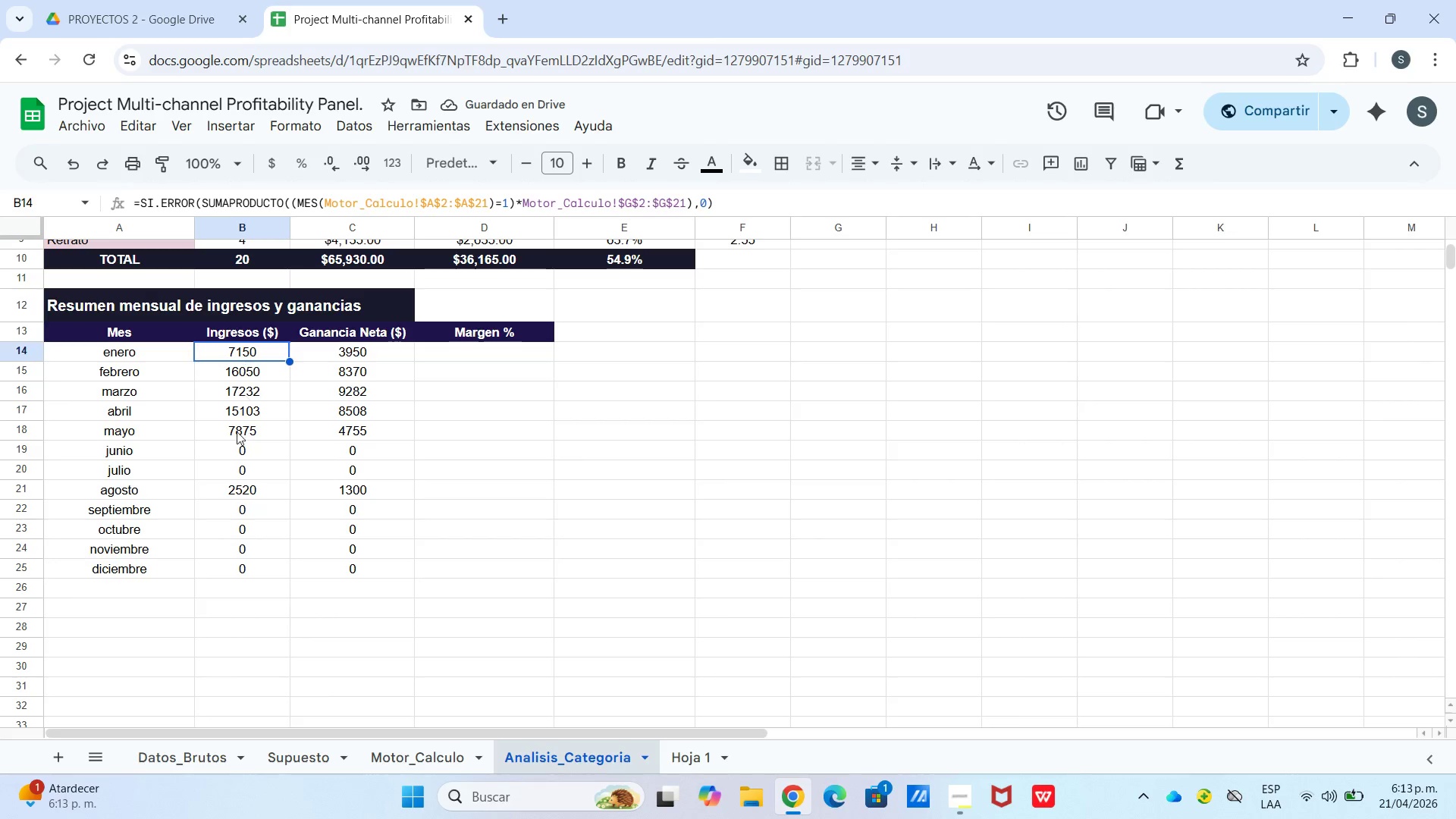 
left_click_drag(start_coordinate=[237, 436], to_coordinate=[242, 436])
 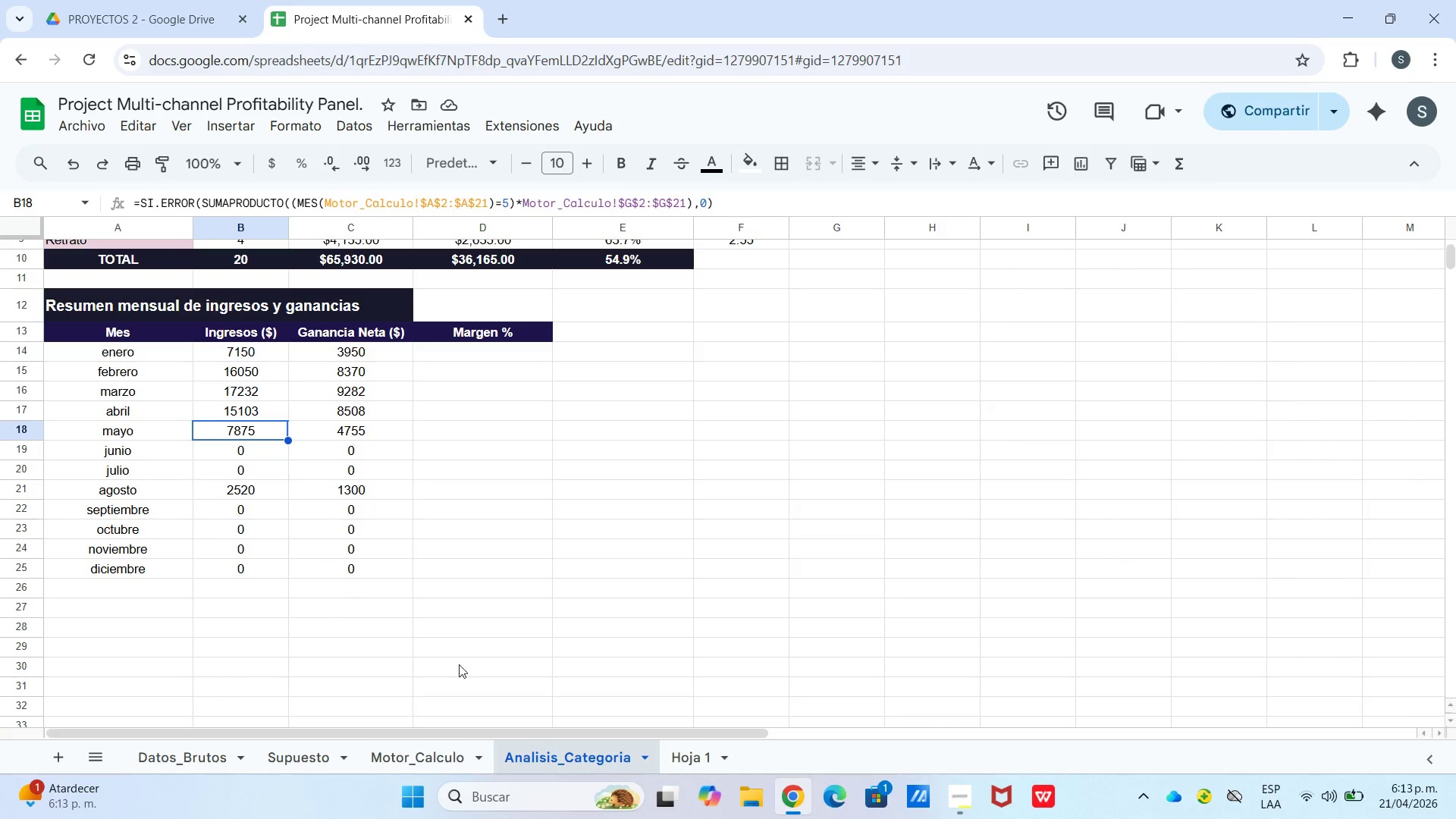 
left_click([440, 761])
 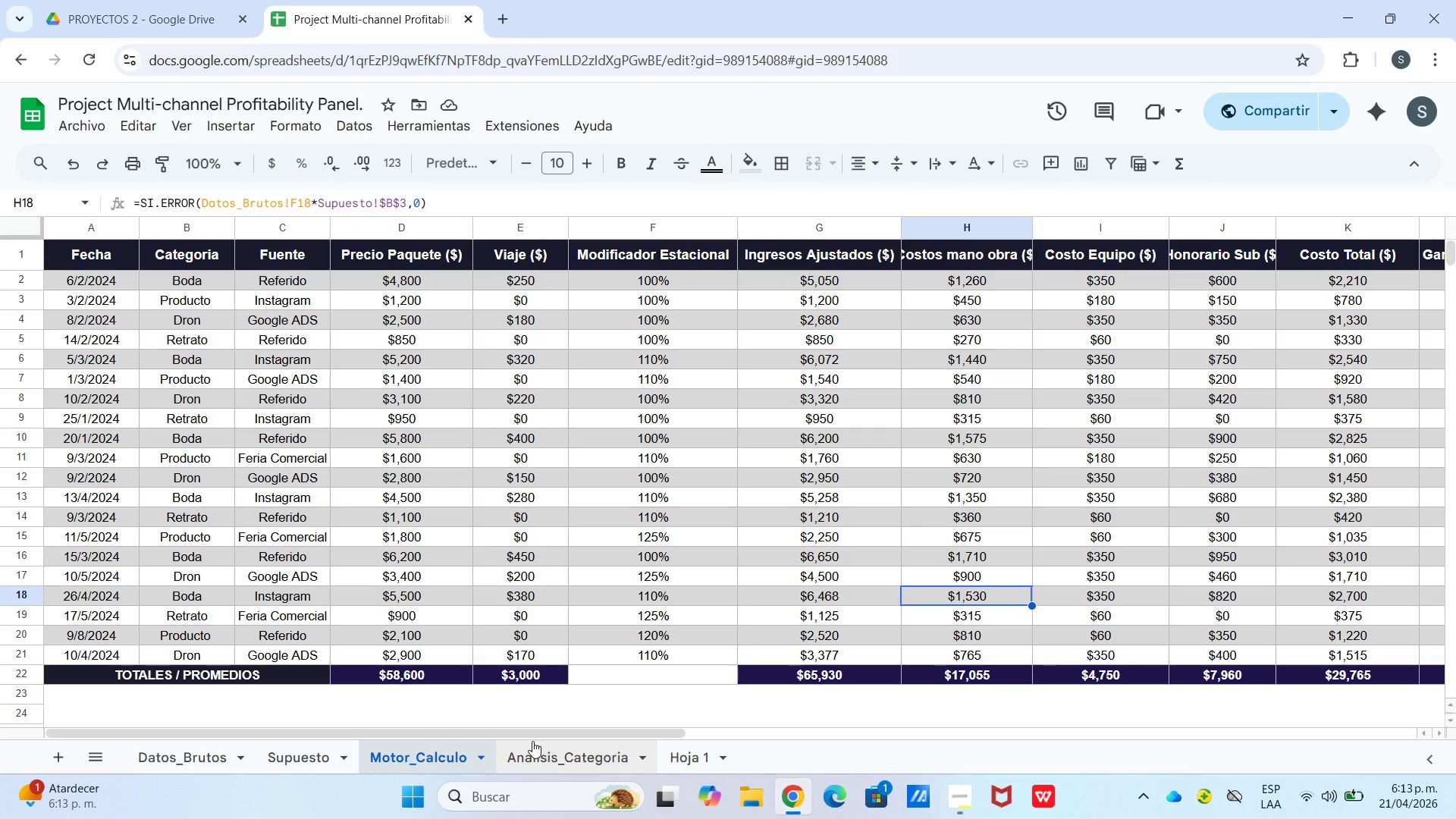 
left_click_drag(start_coordinate=[514, 734], to_coordinate=[448, 740])
 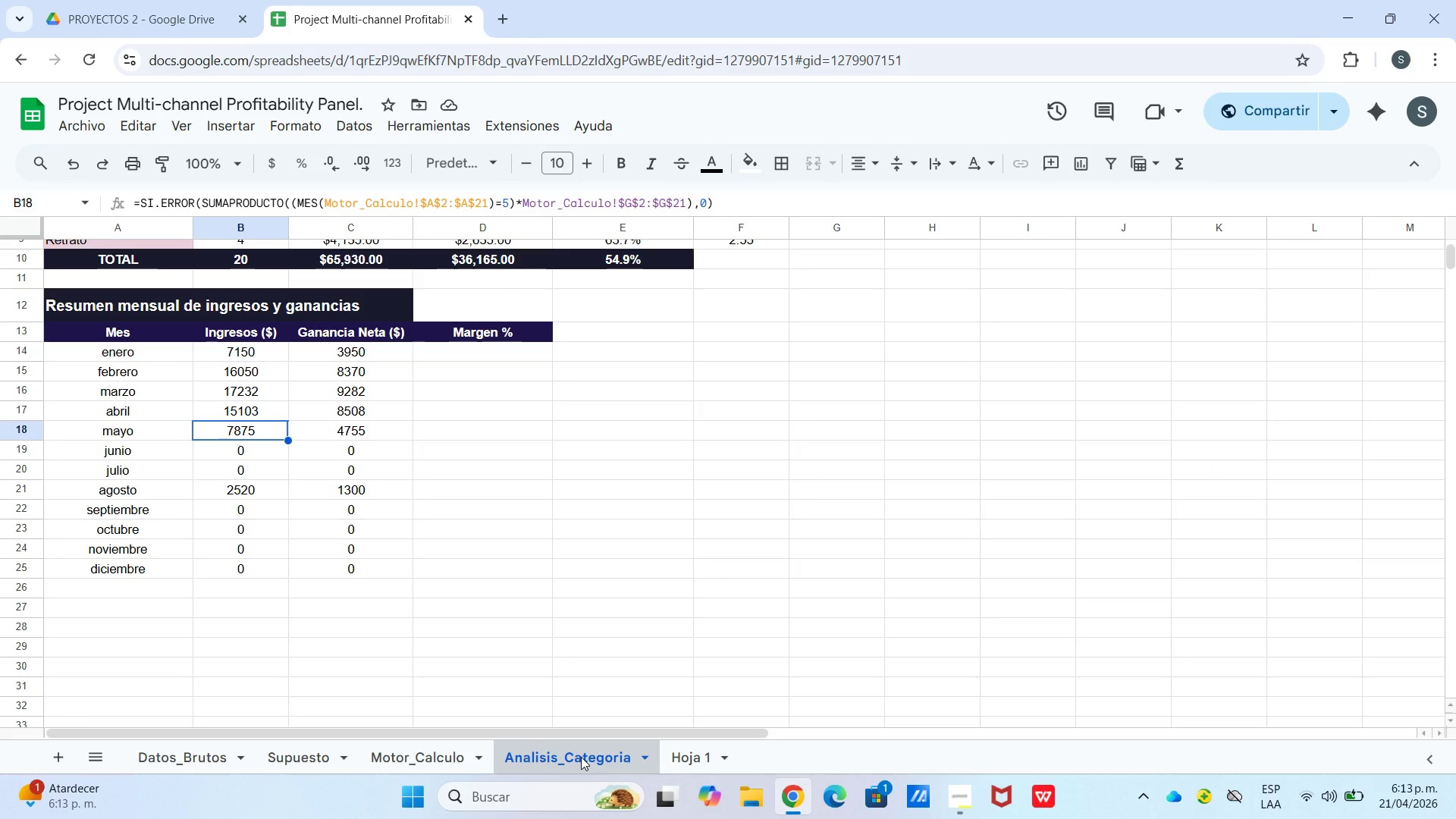 
wait(7.61)
 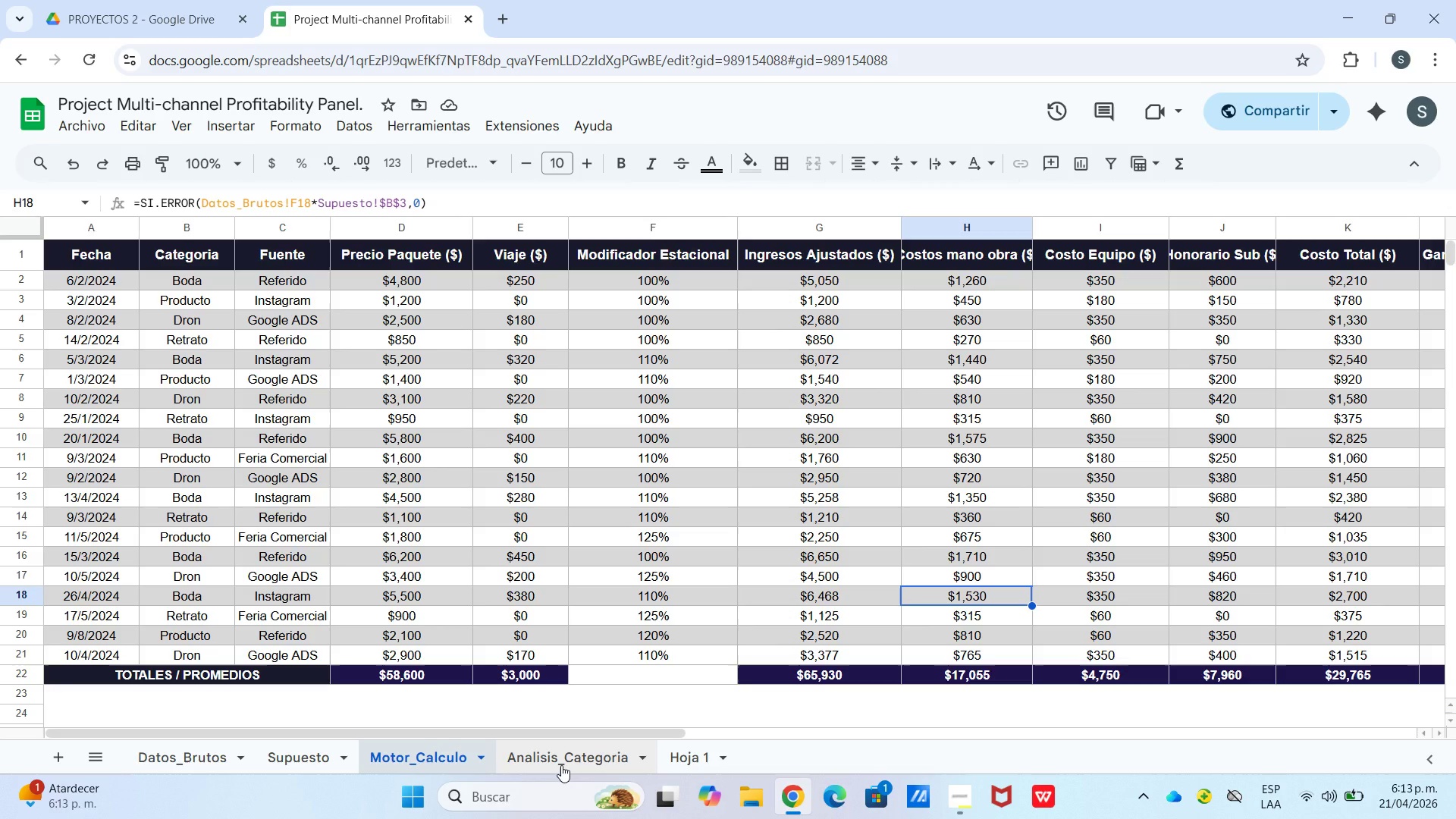 
double_click([440, 462])
 